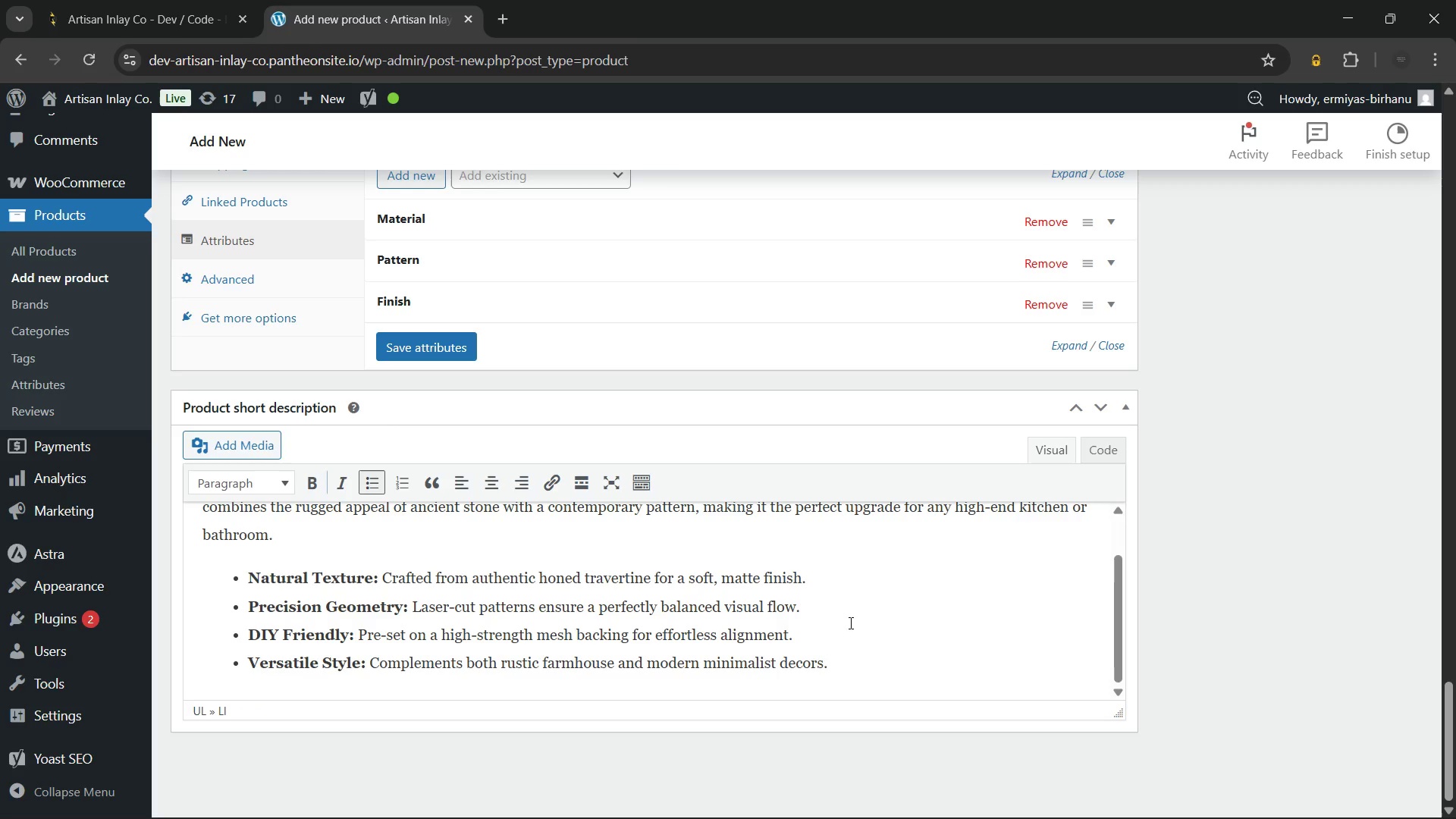 
left_click([855, 662])
 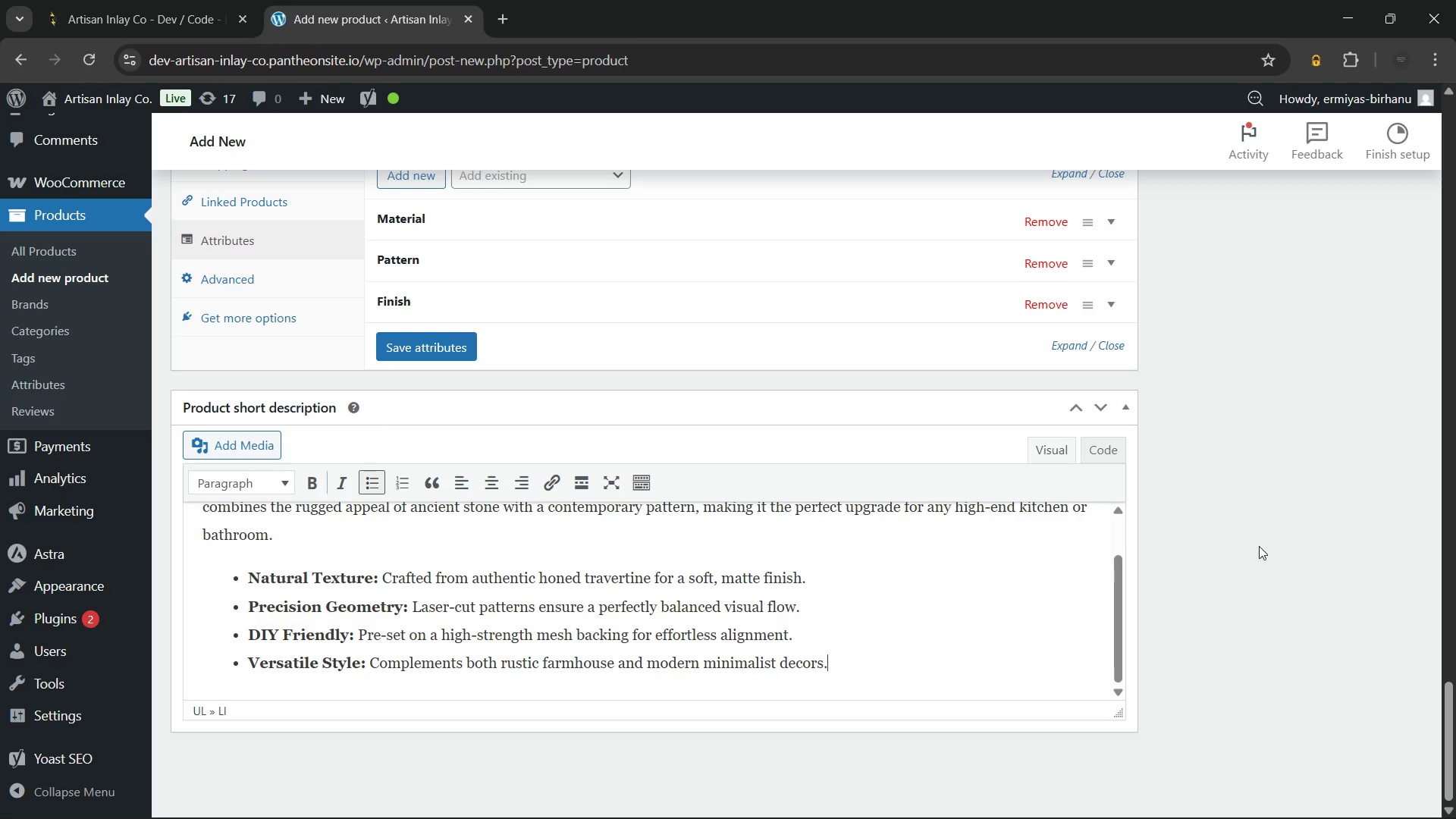 
left_click([1266, 540])
 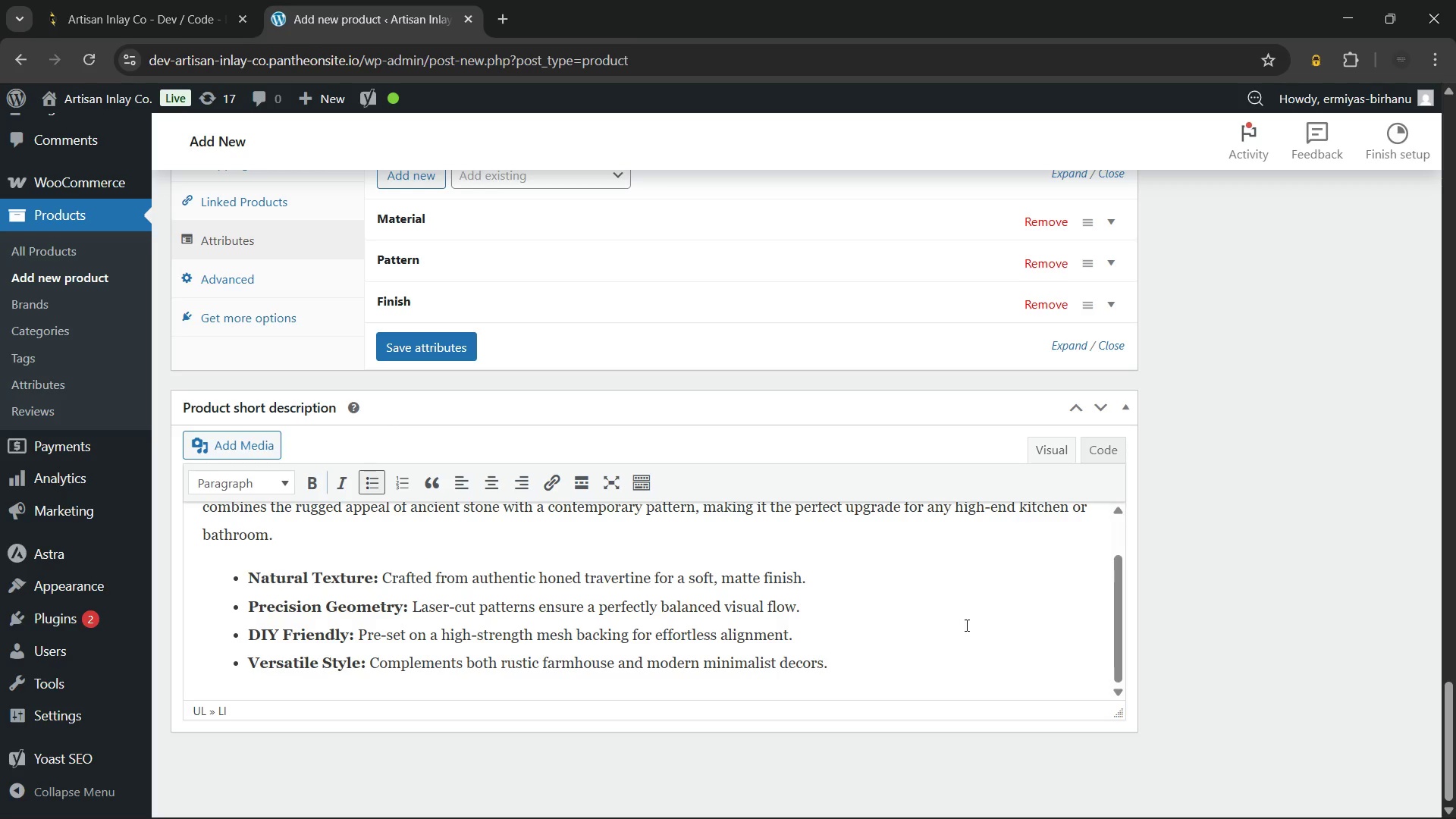 
scroll: coordinate [686, 496], scroll_direction: up, amount: 7.0
 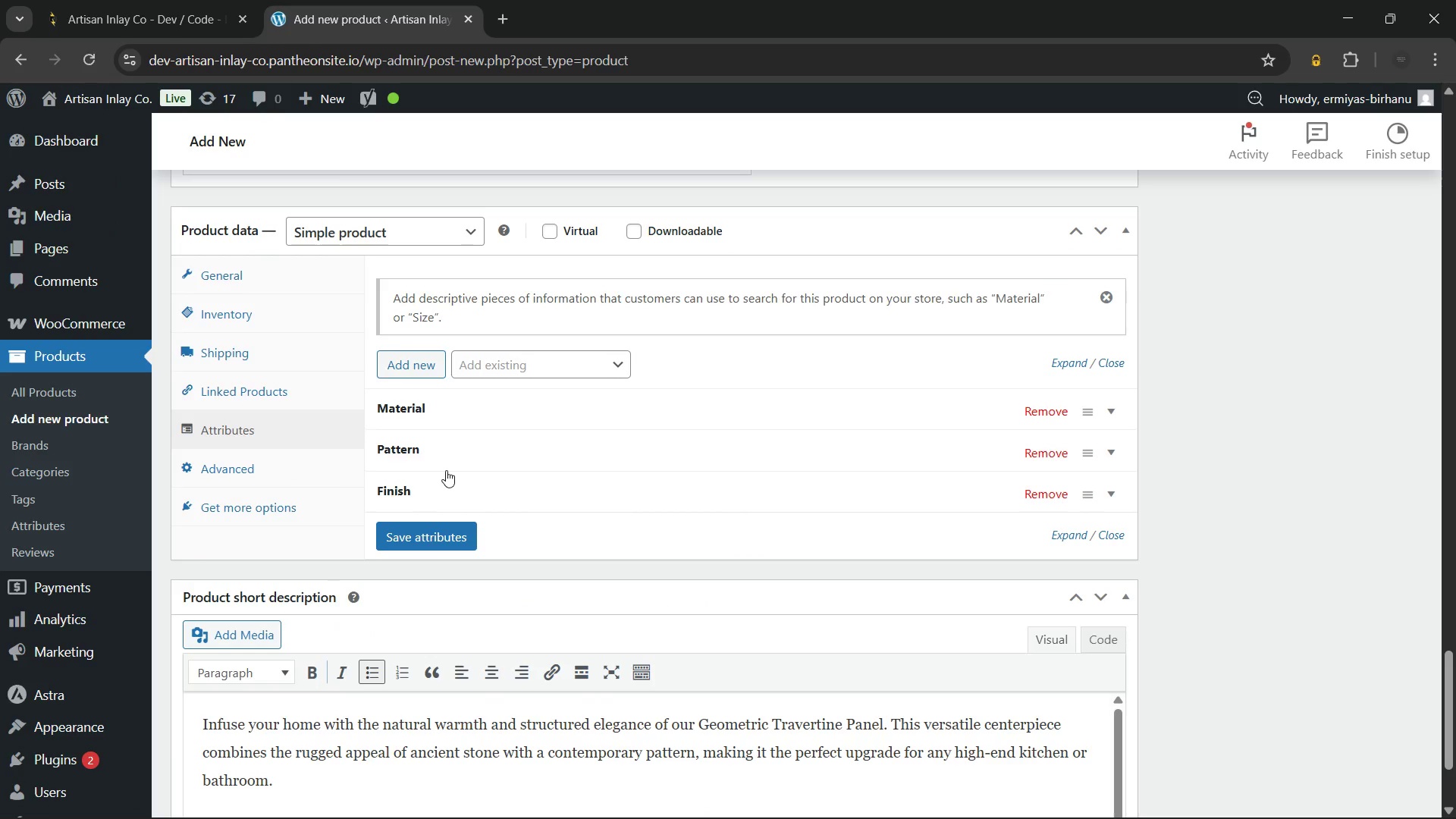 
left_click([446, 470])
 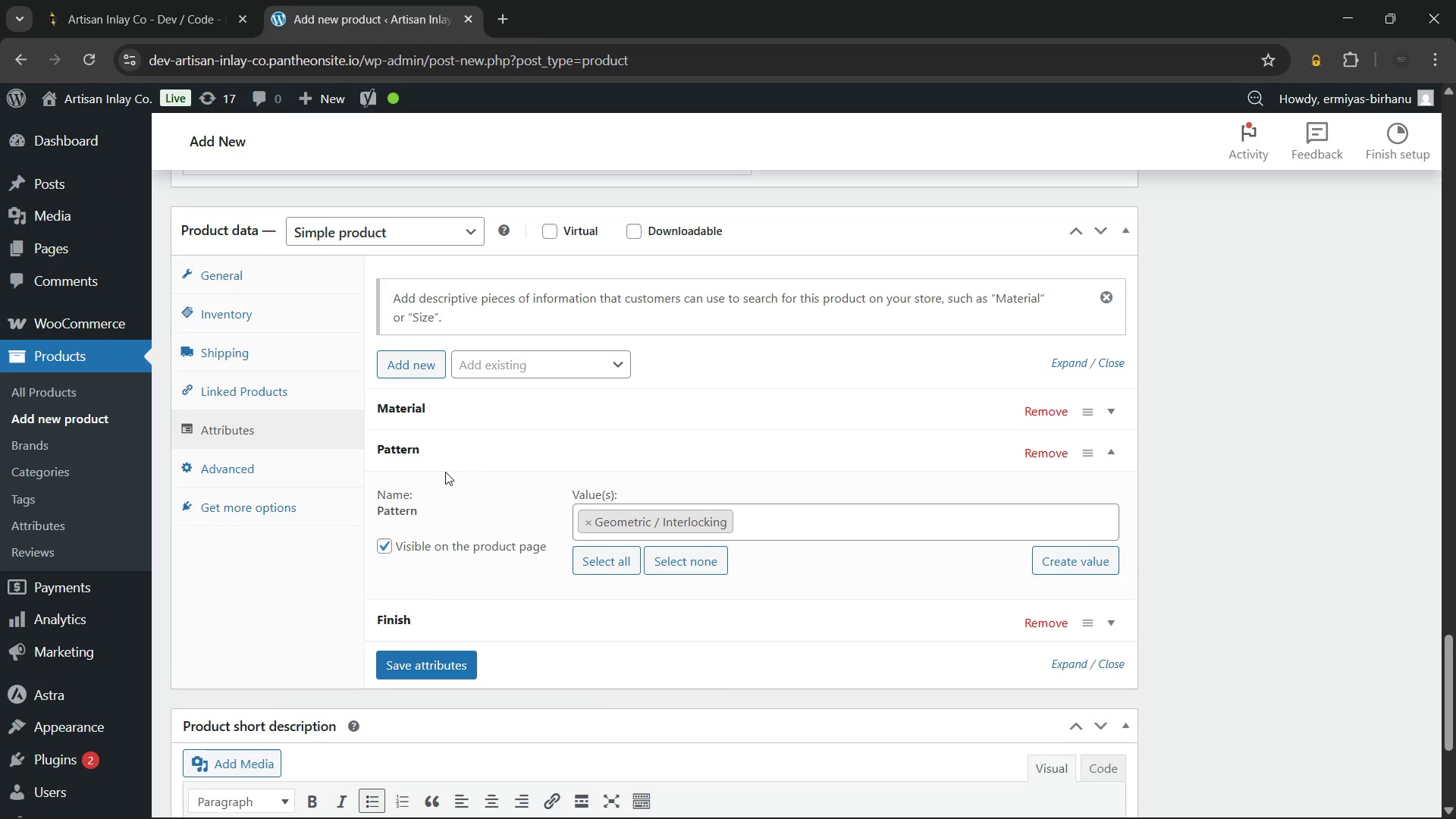 
left_click([445, 472])
 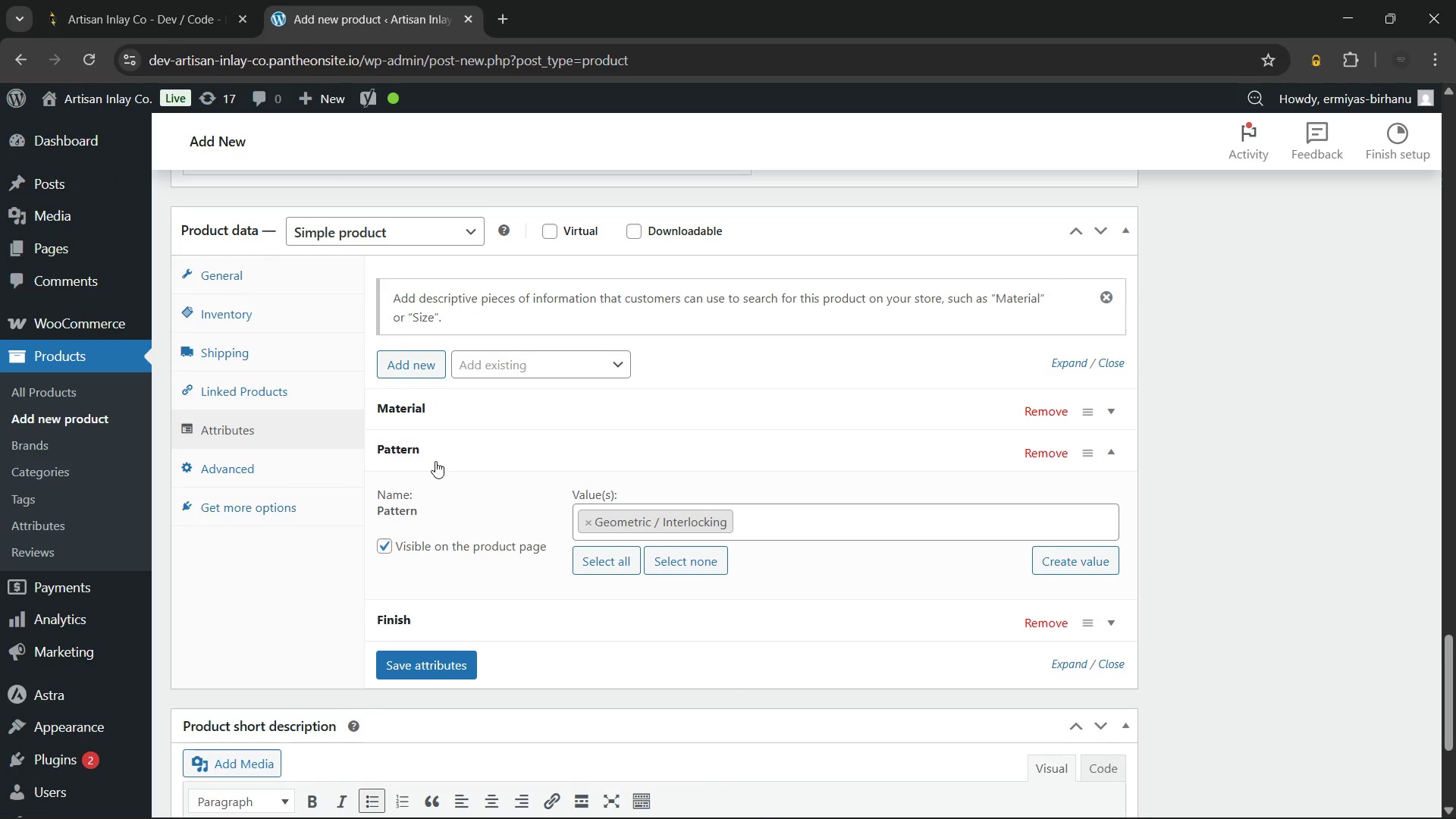 
left_click([438, 454])
 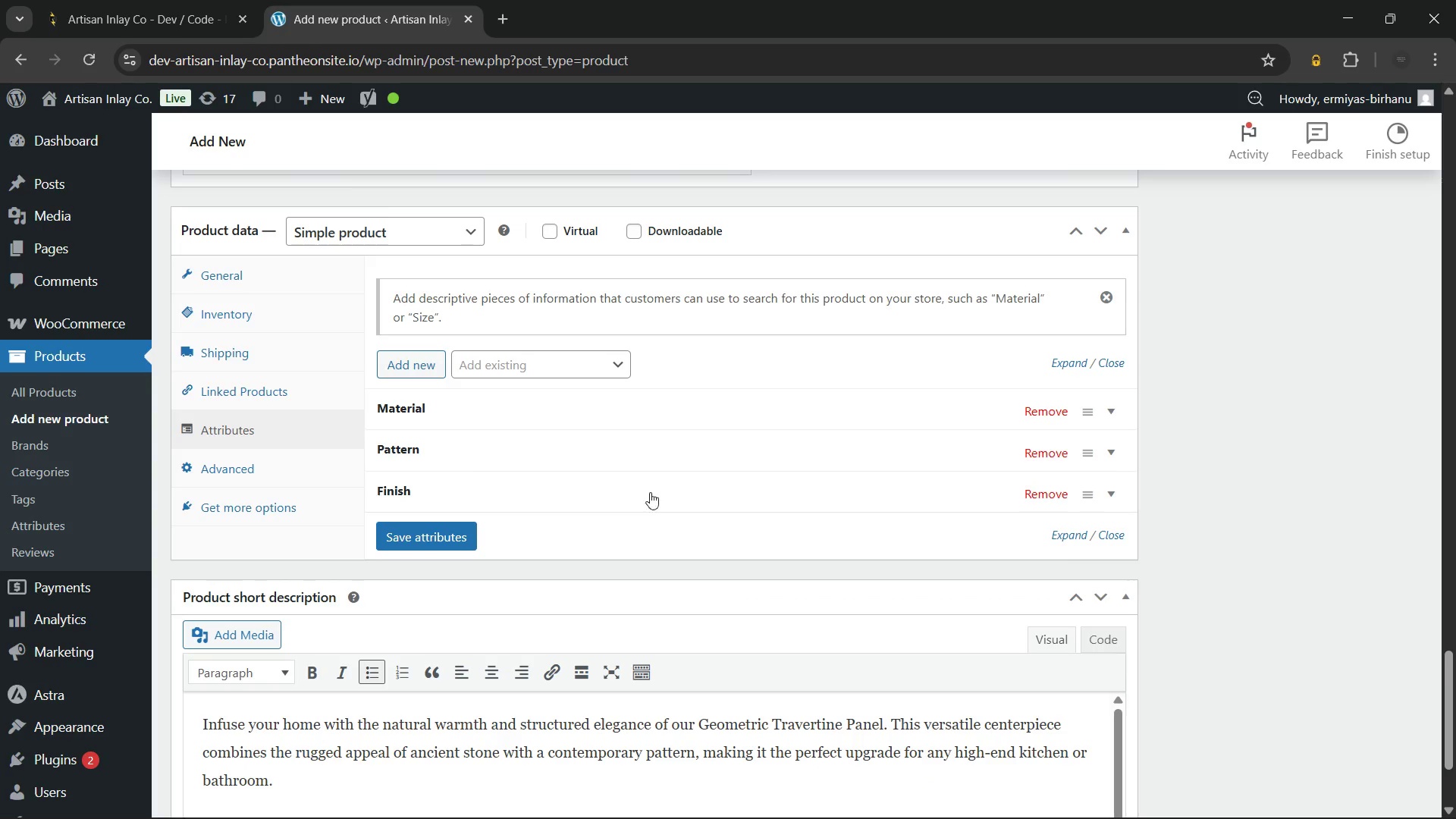 
scroll: coordinate [877, 492], scroll_direction: up, amount: 14.0
 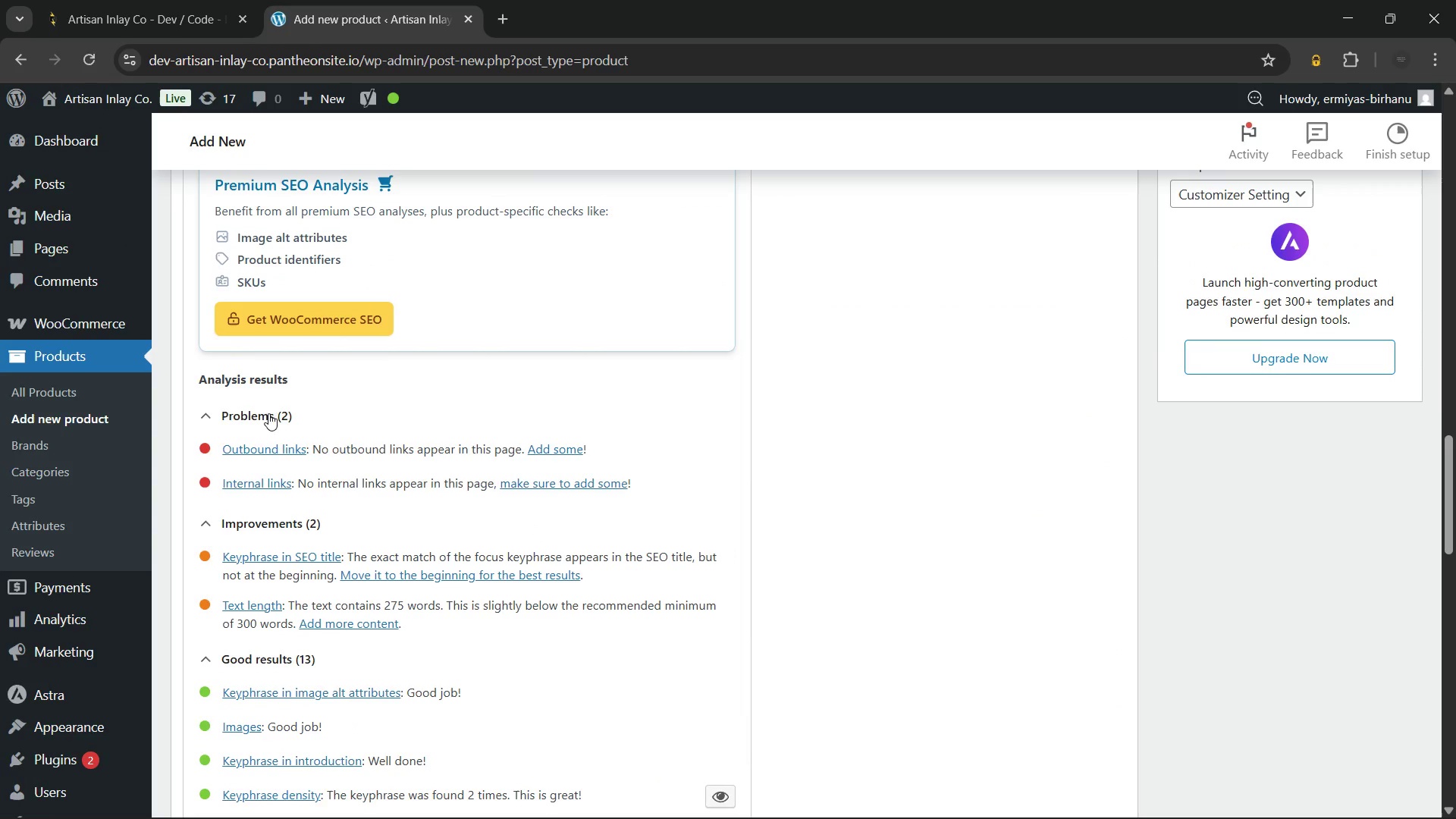 
left_click([265, 410])
 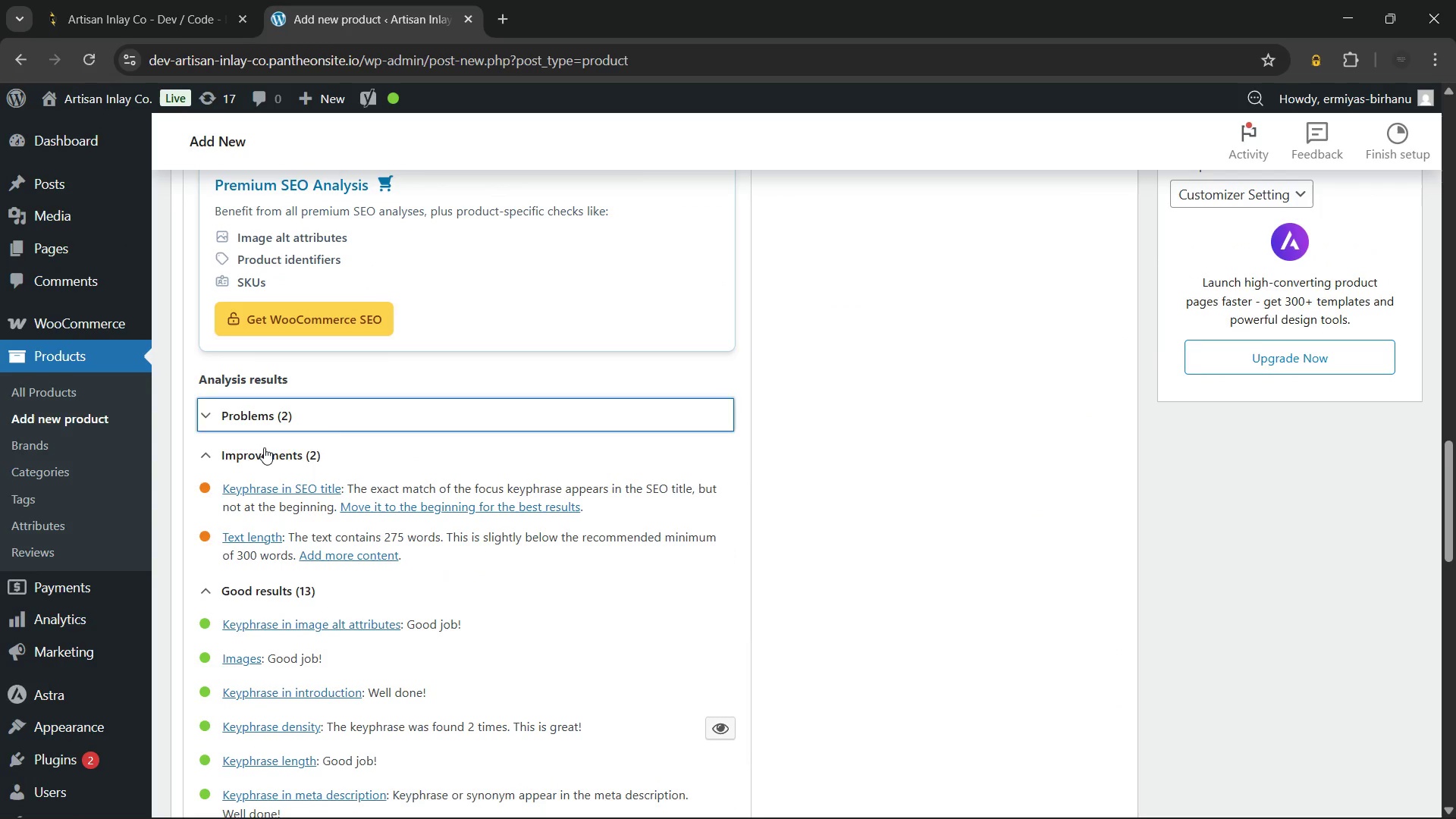 
left_click([264, 447])
 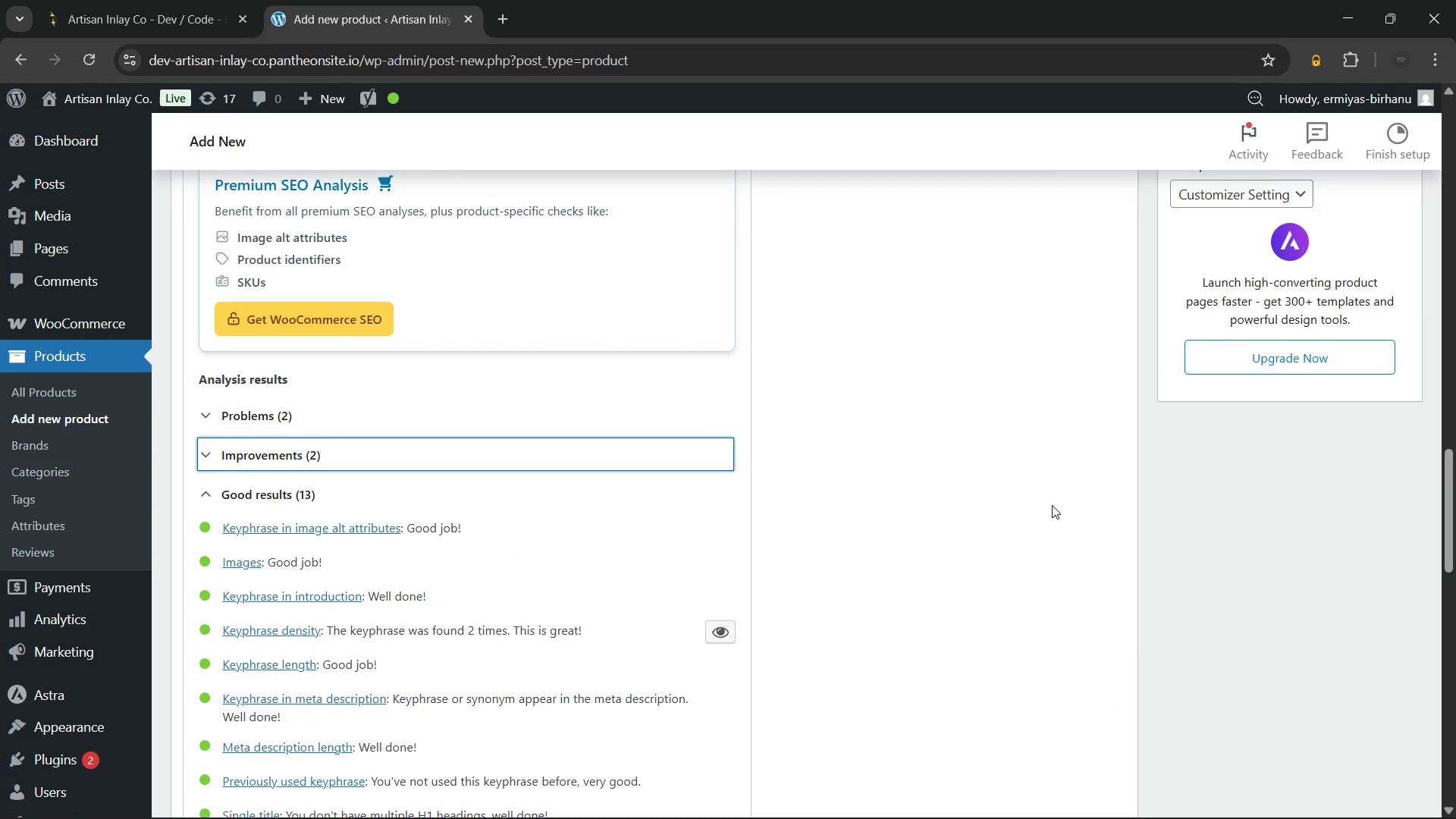 
scroll: coordinate [1054, 505], scroll_direction: up, amount: 9.0
 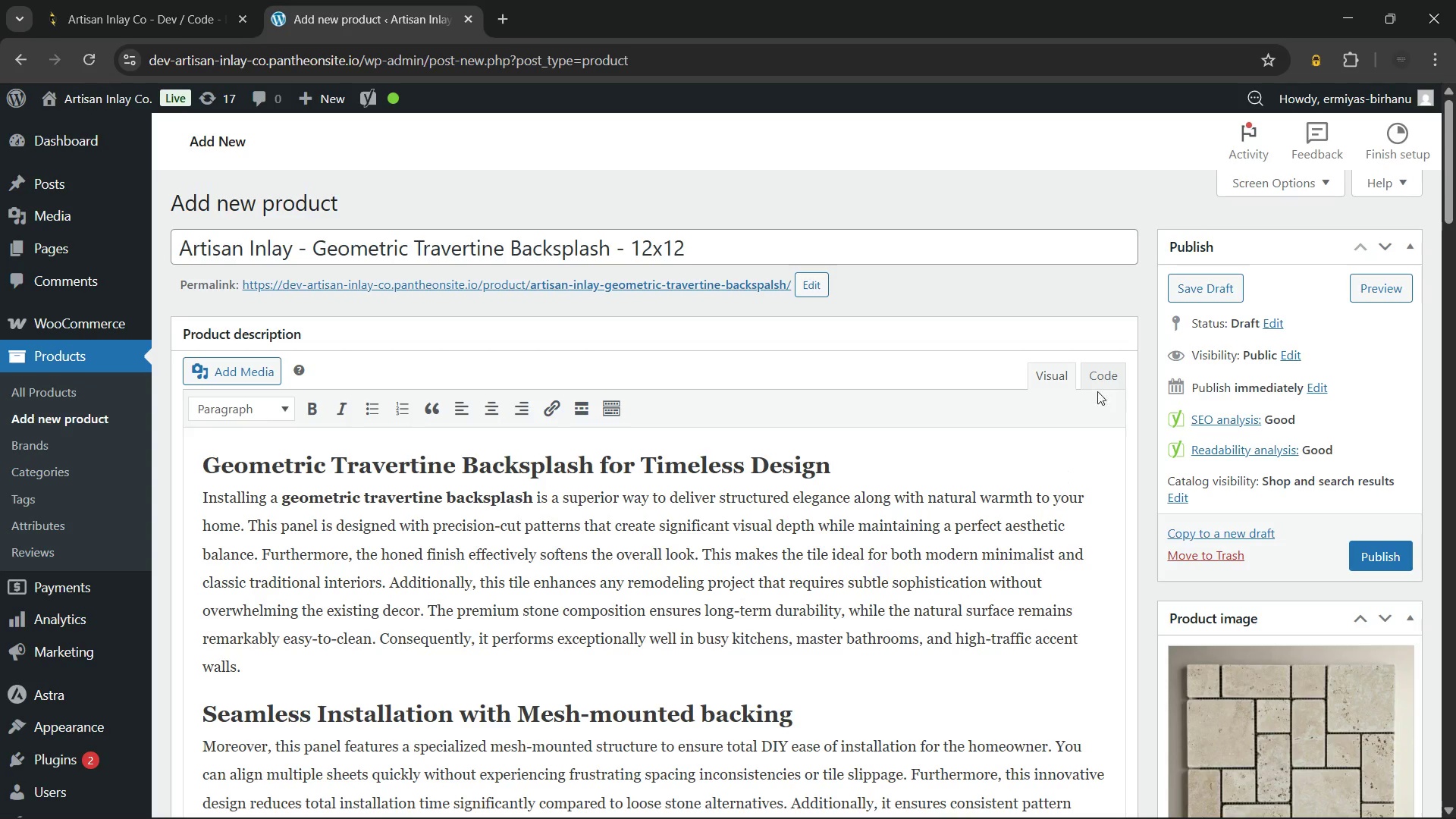 
left_click([1358, 551])
 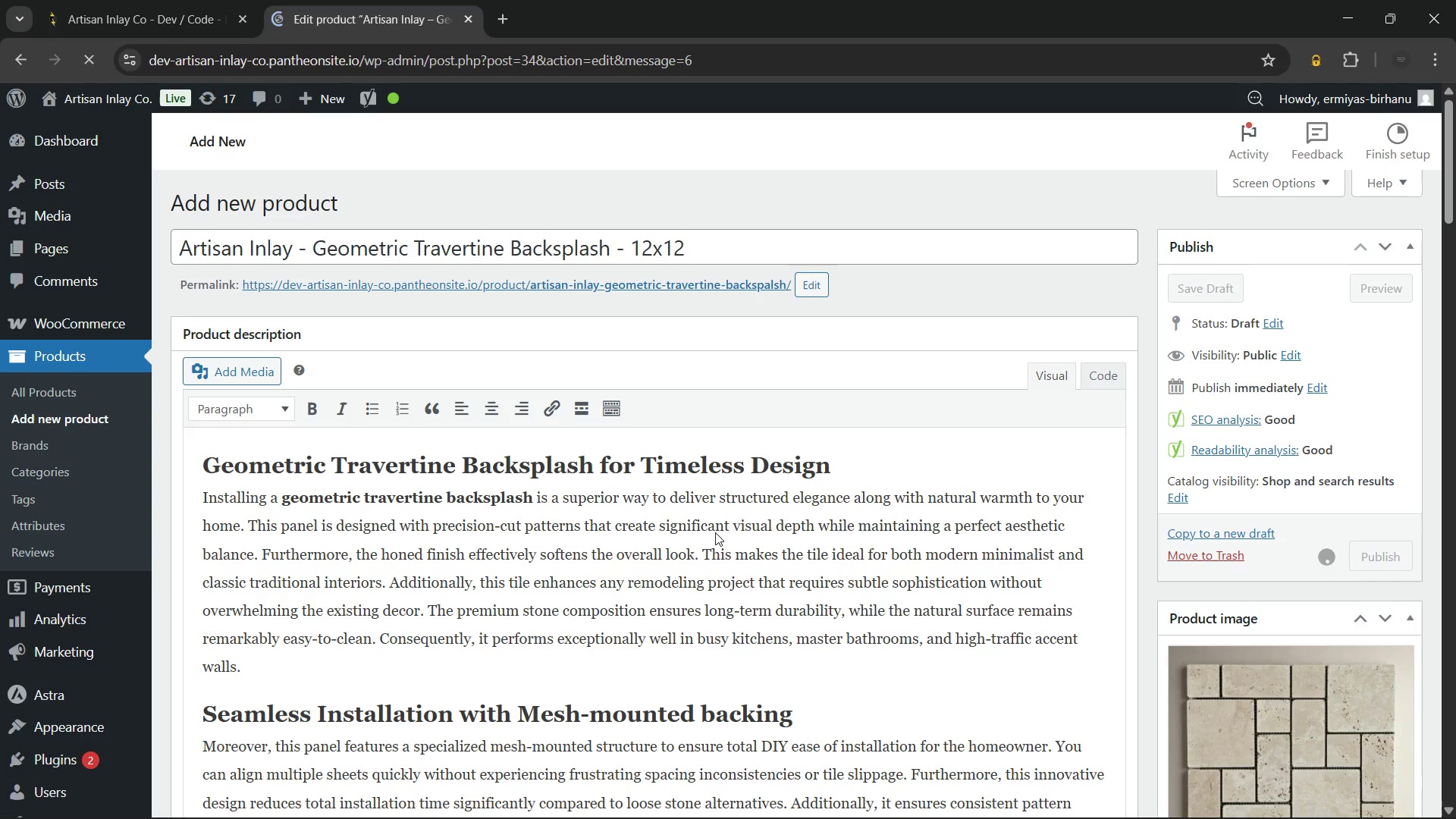 
wait(8.29)
 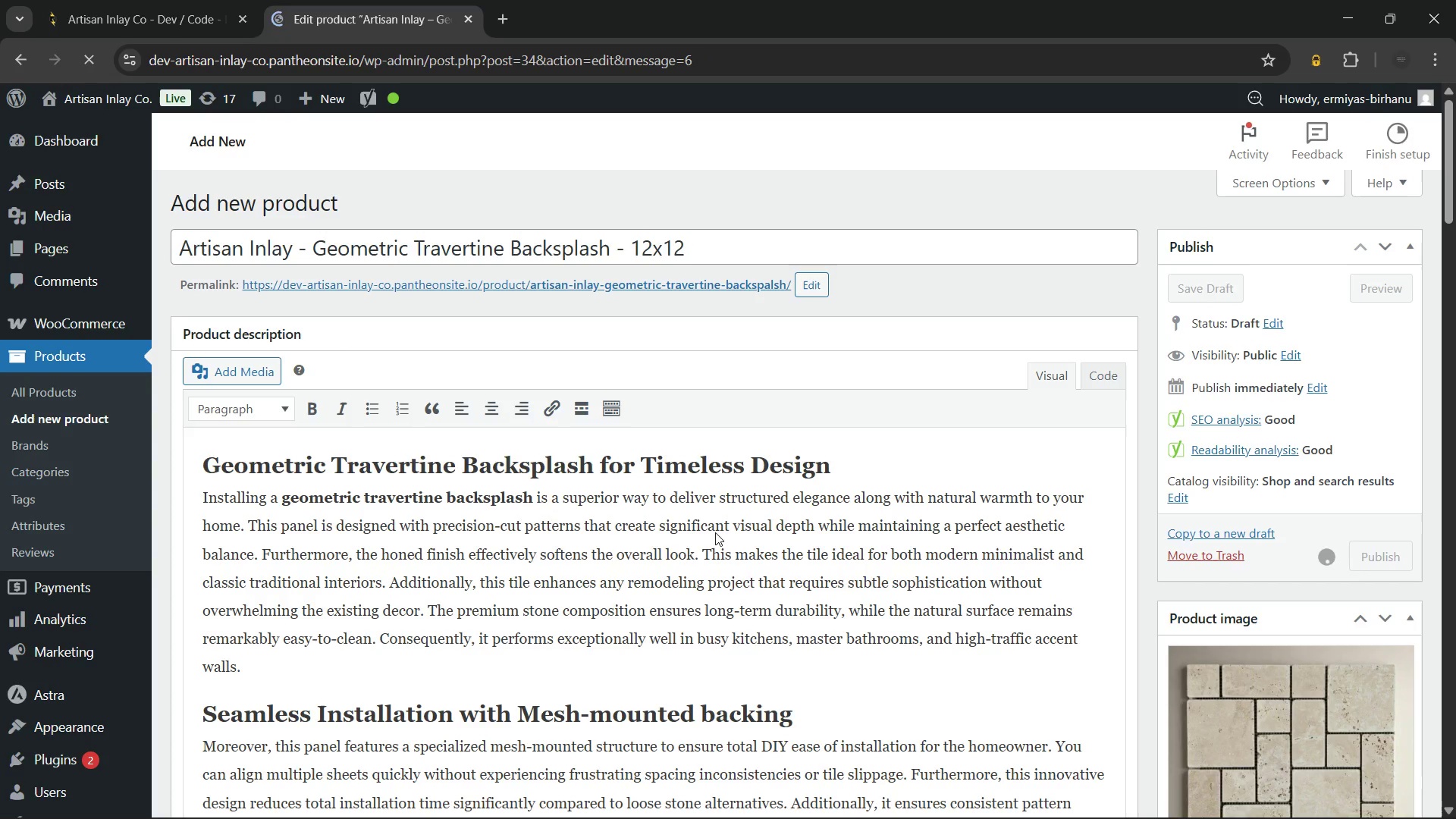 
mouse_move([676, 486])
 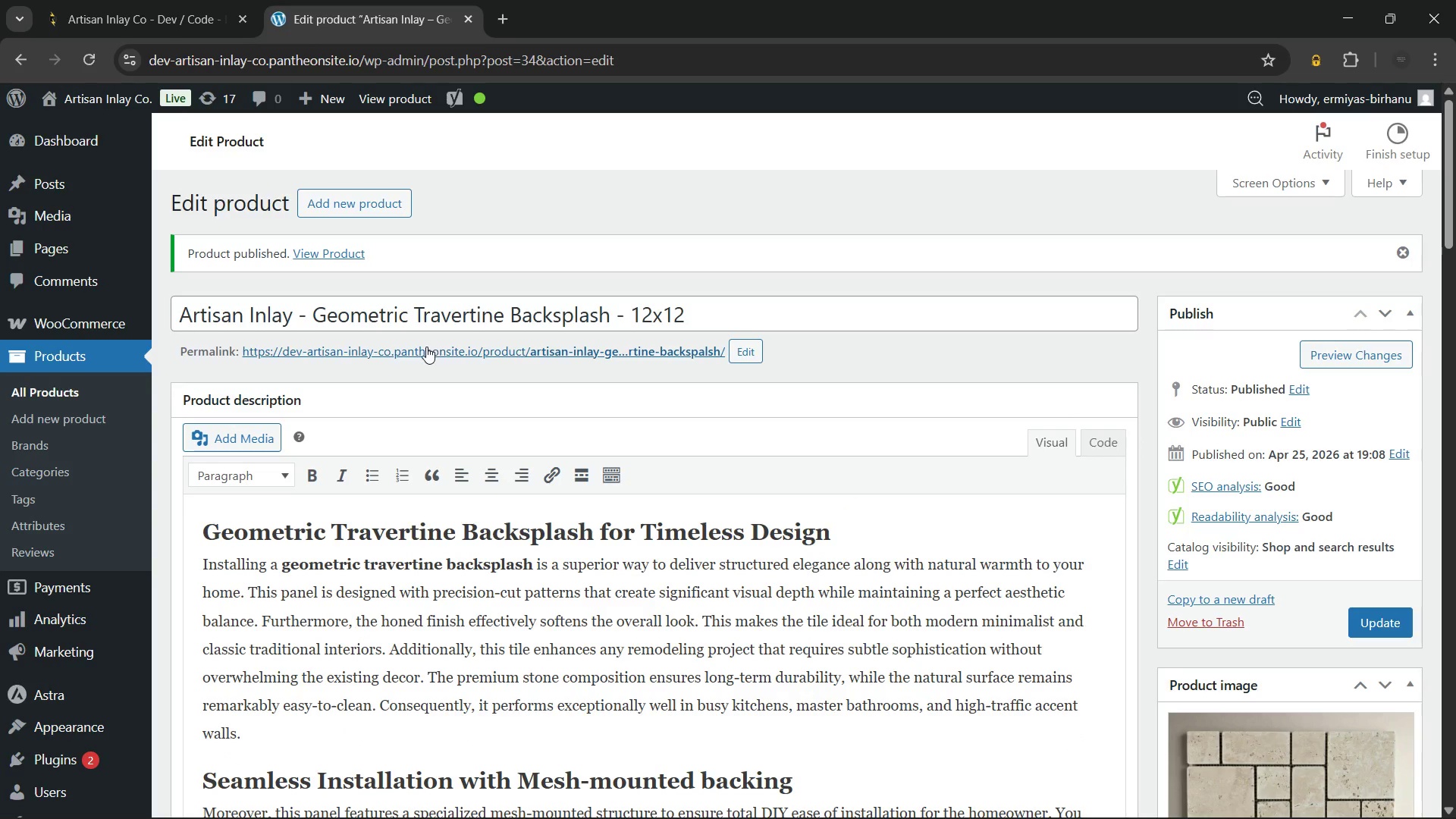 
hold_key(key=ControlLeft, duration=0.44)
left_click([423, 350])
 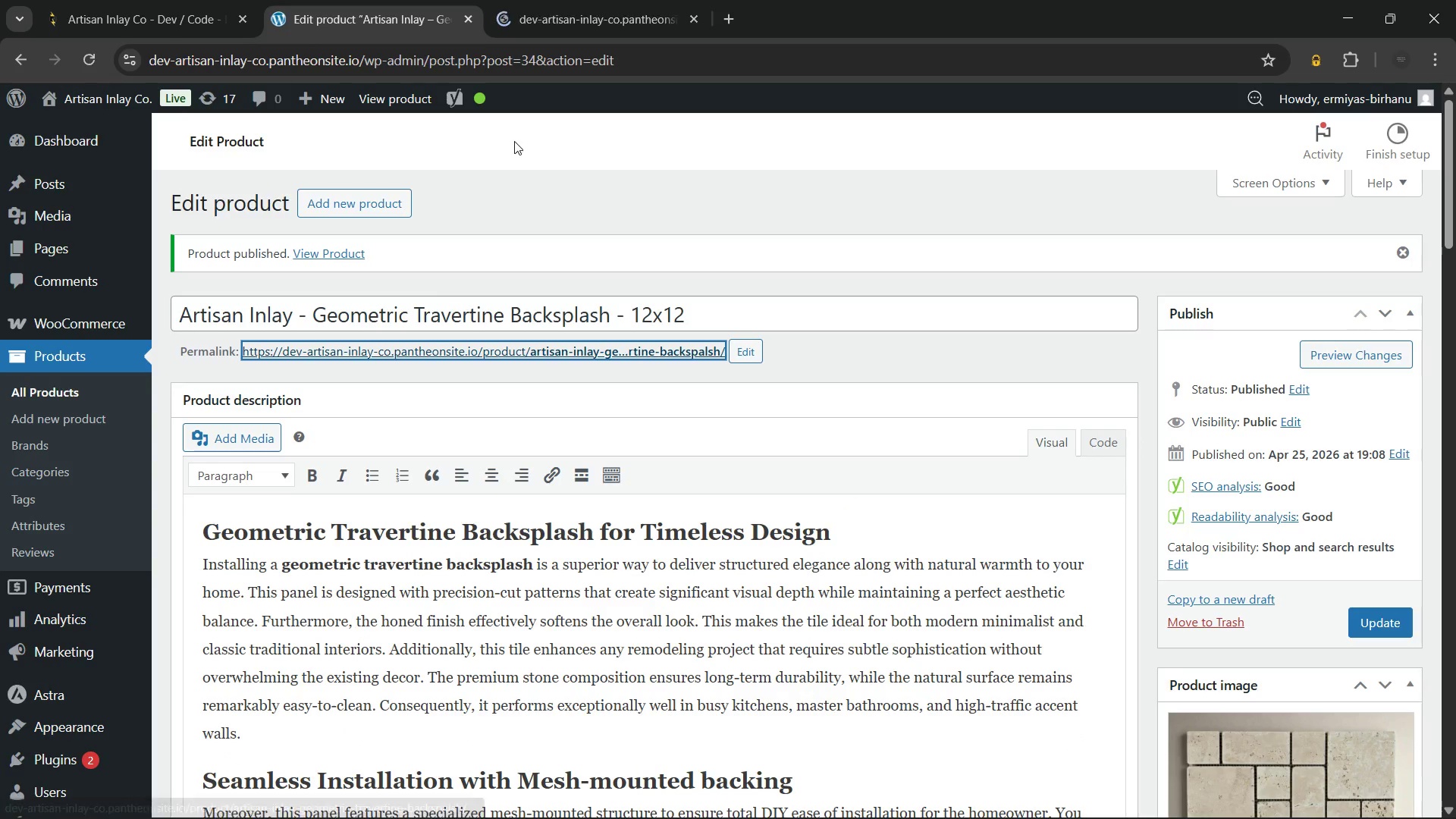 
left_click([516, 136])
 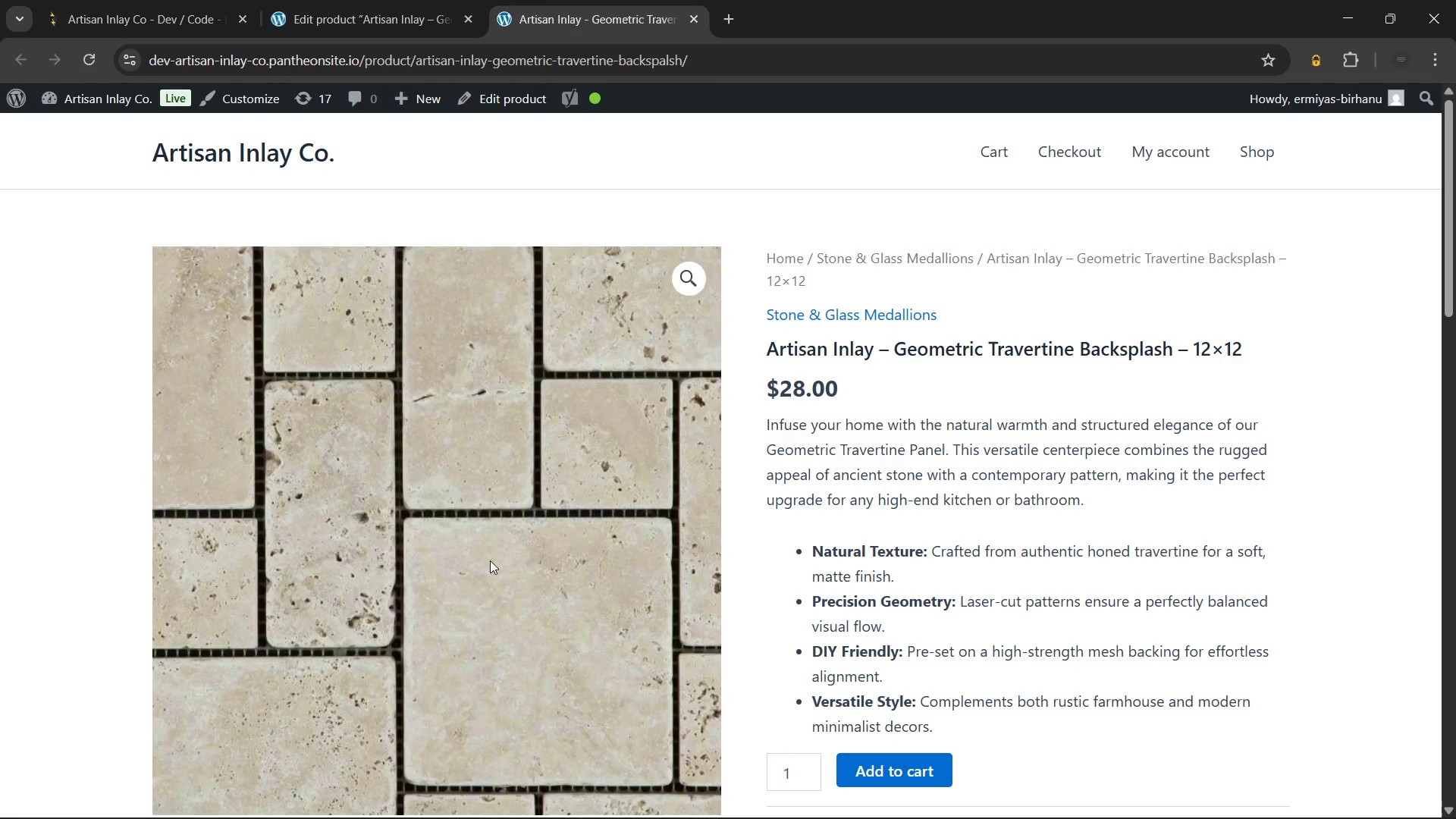 
scroll: coordinate [845, 426], scroll_direction: none, amount: 0.0
 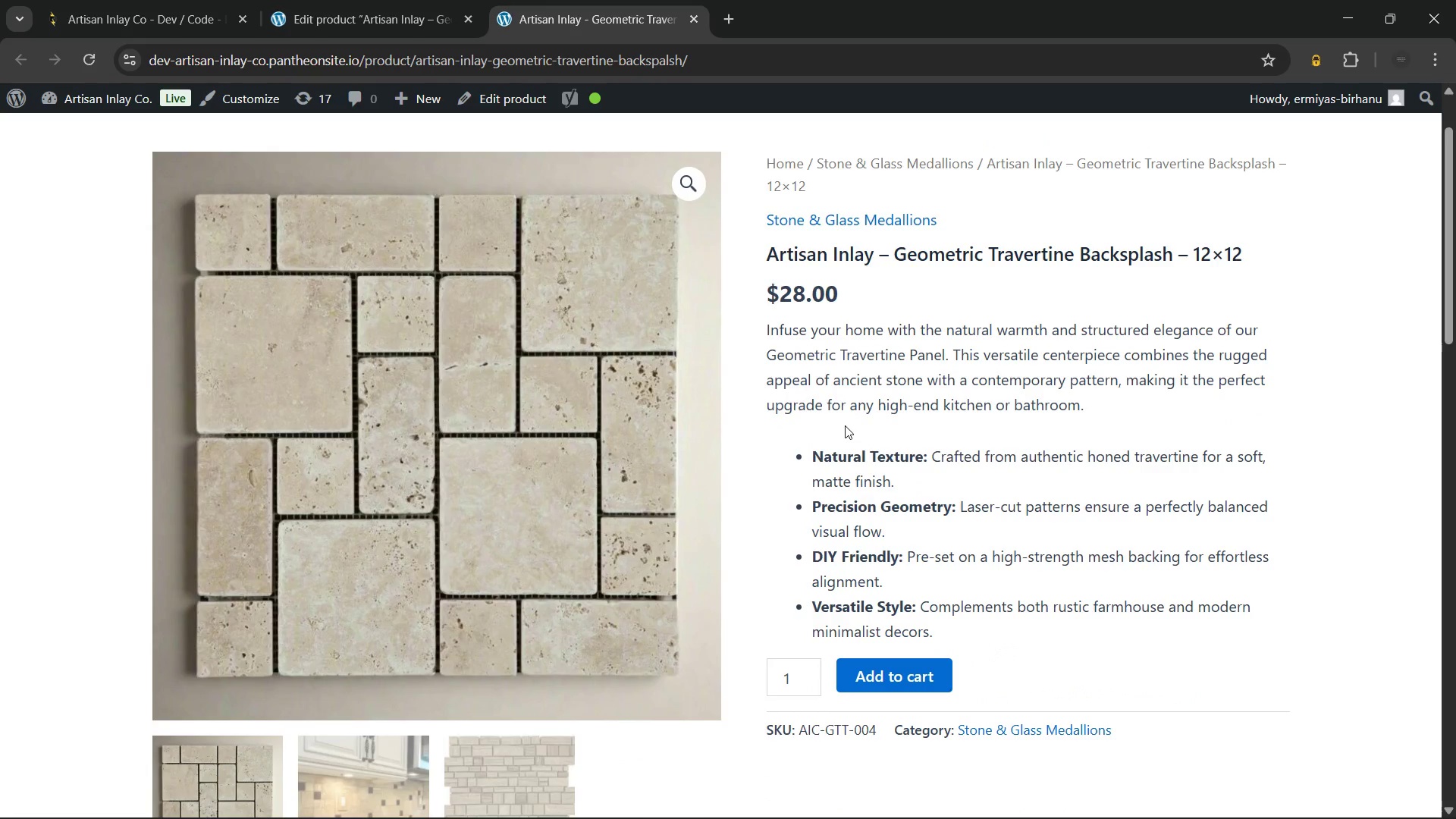 
scroll: coordinate [845, 425], scroll_direction: down, amount: 6.0
 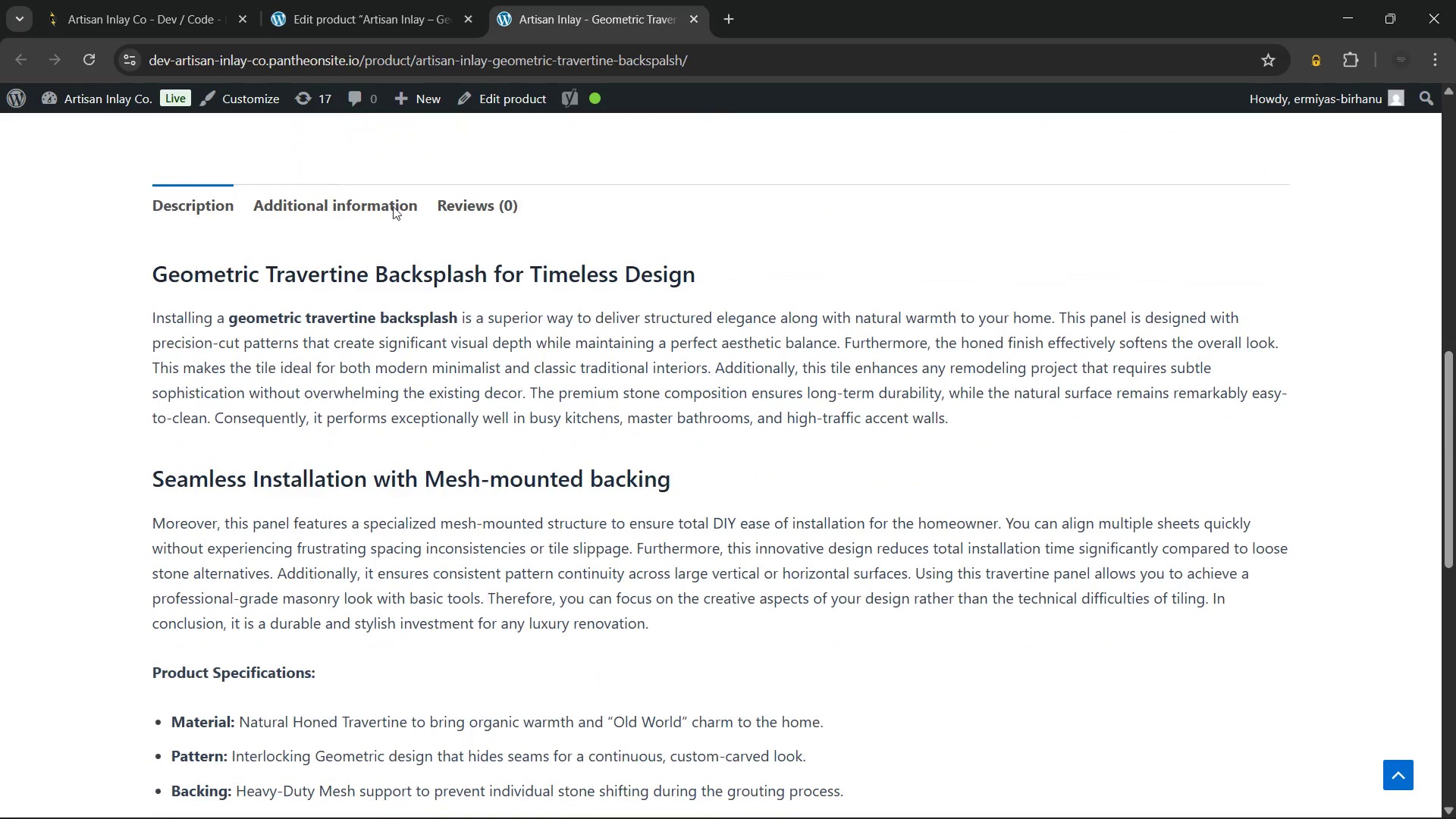 
left_click([350, 193])
 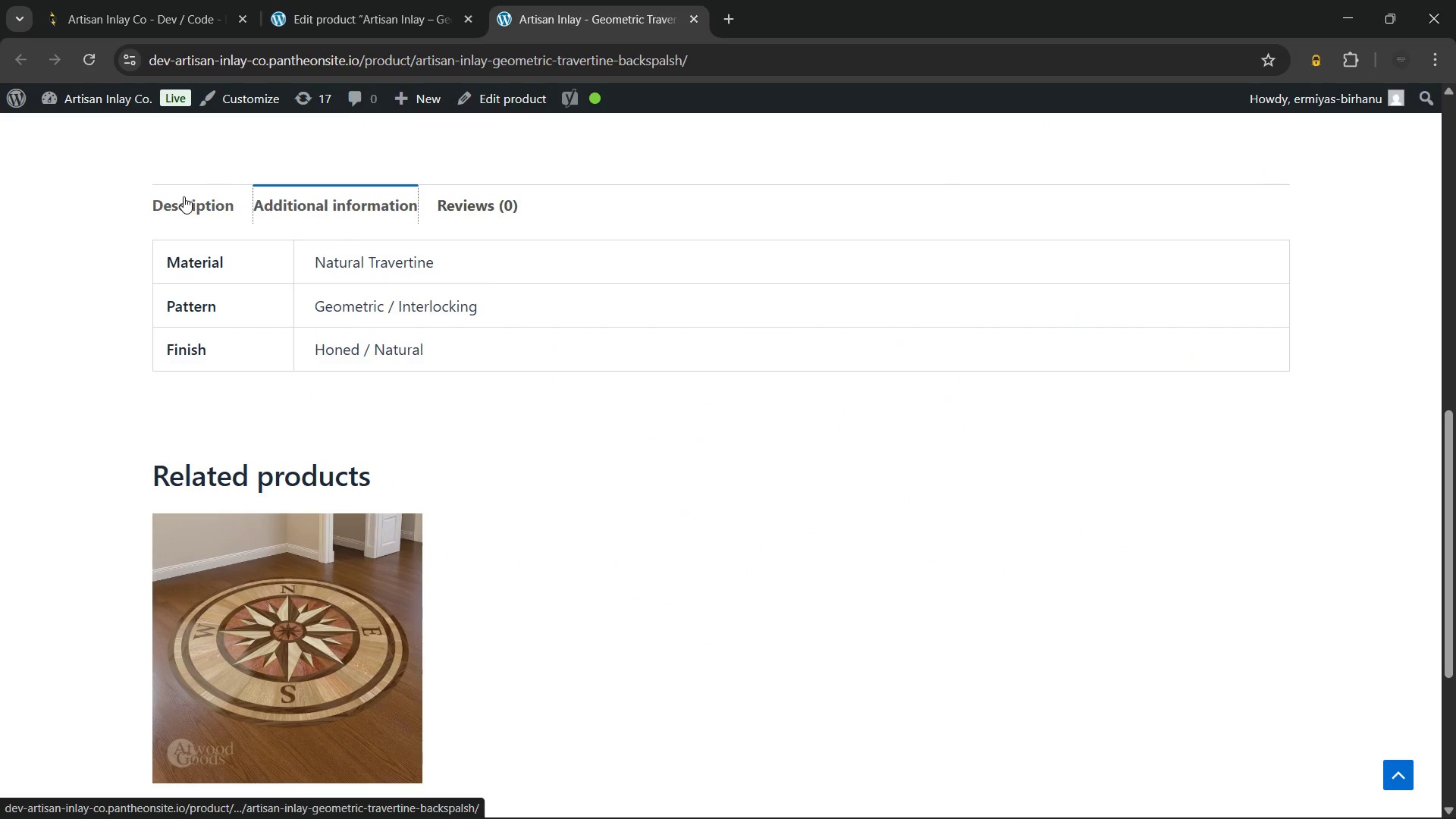 
left_click([184, 196])
 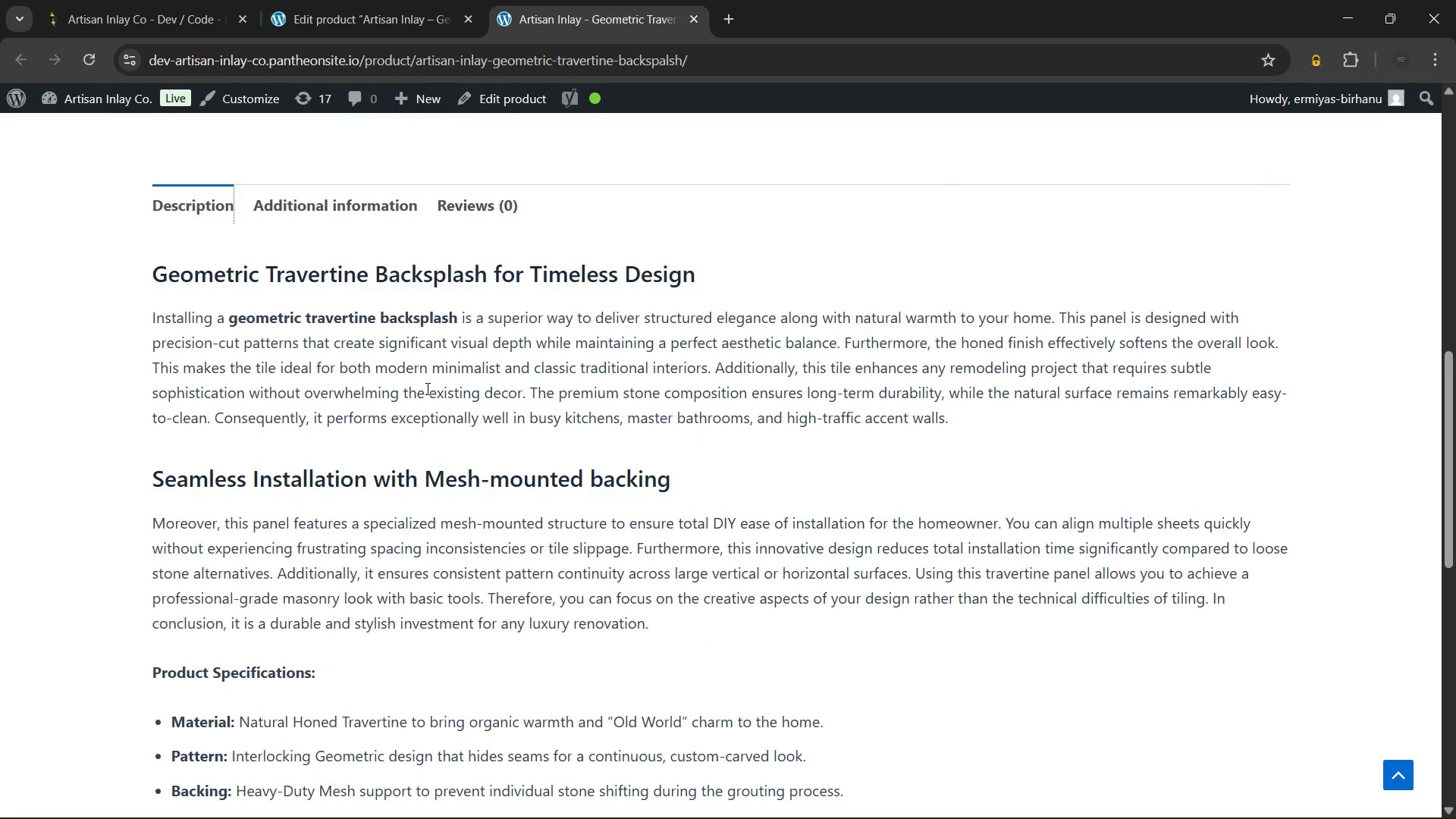 
wait(84.23)
 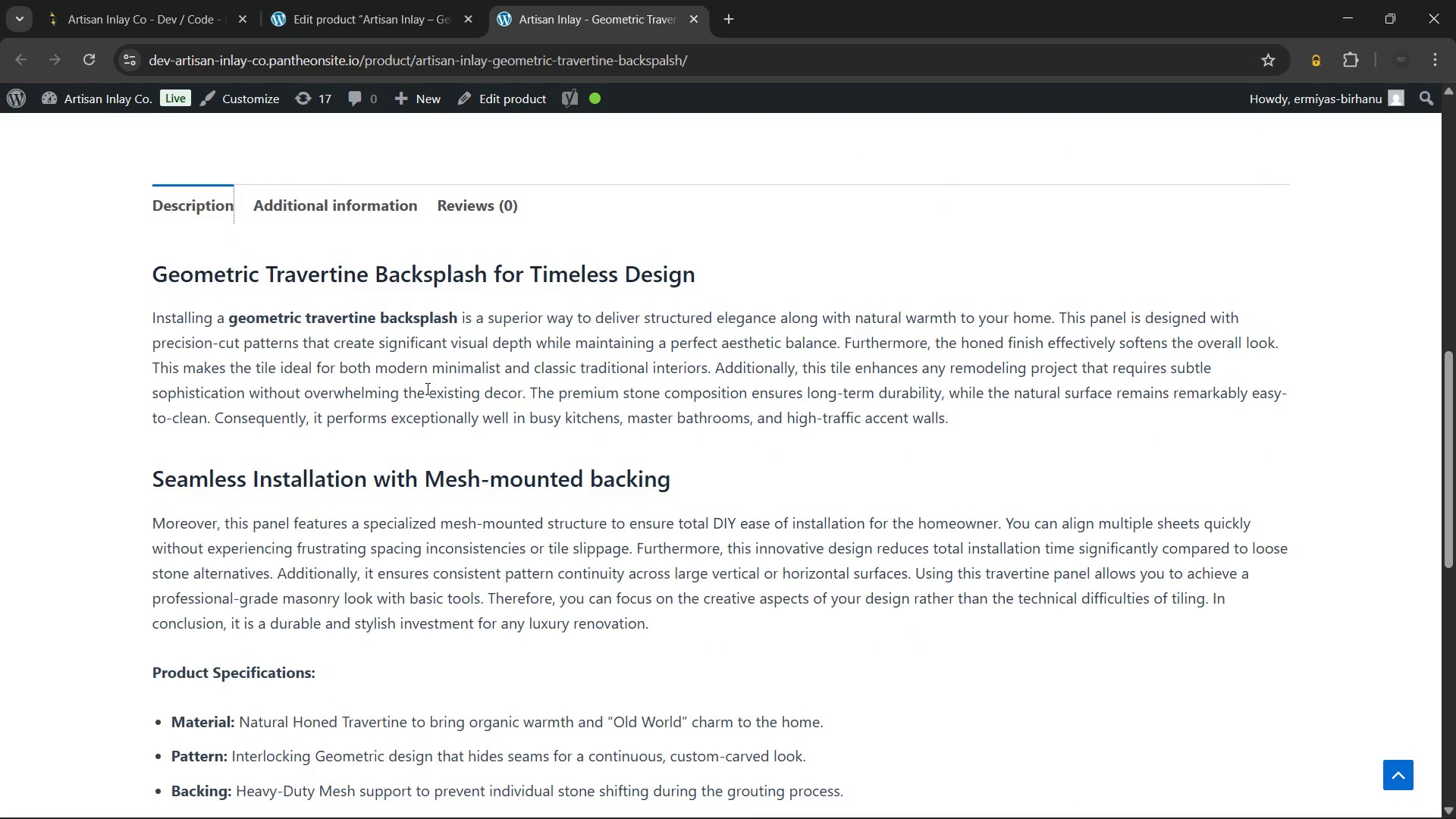 
scroll: coordinate [771, 412], scroll_direction: down, amount: 4.0
 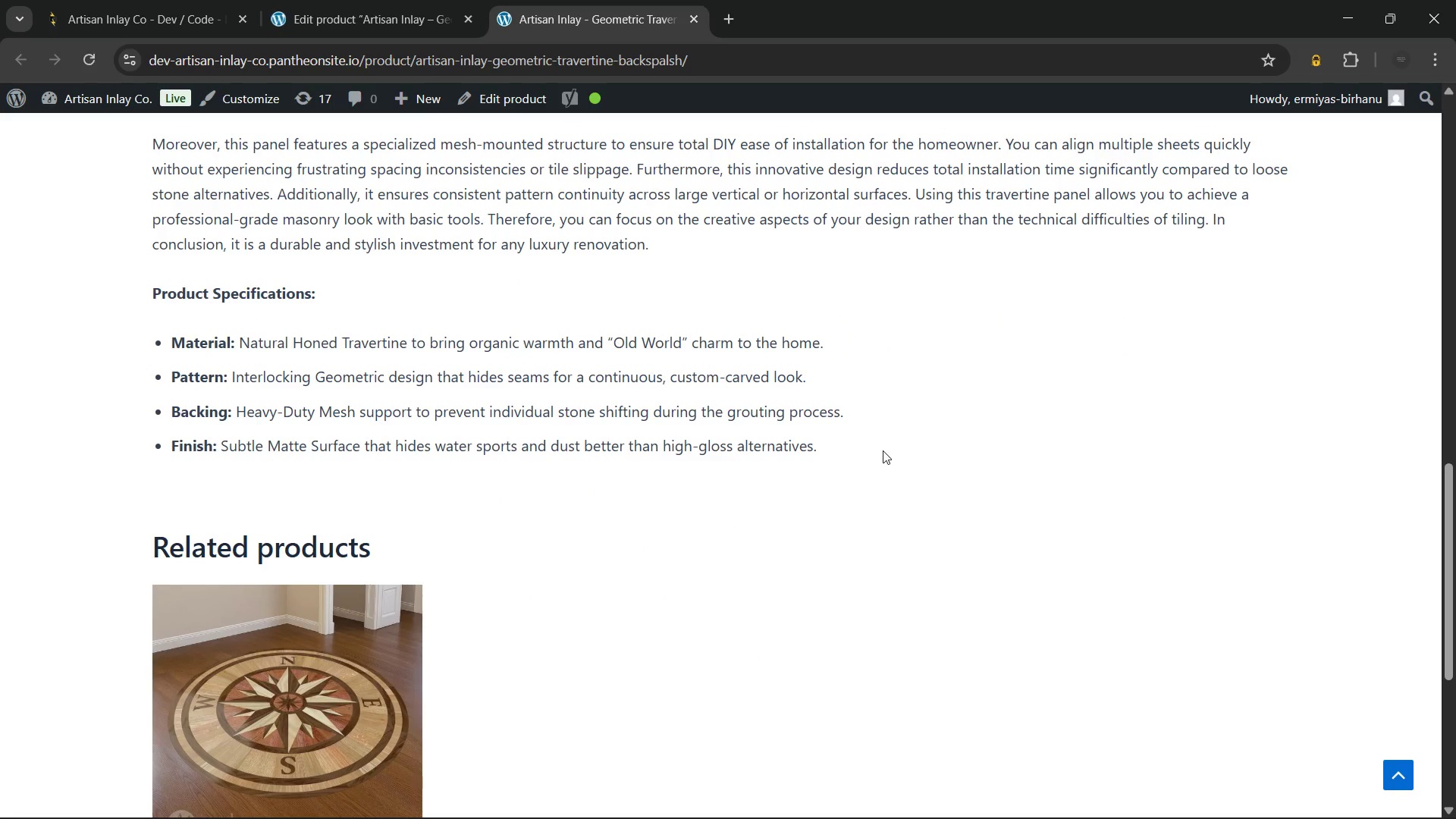 
scroll: coordinate [883, 451], scroll_direction: none, amount: 0.0
 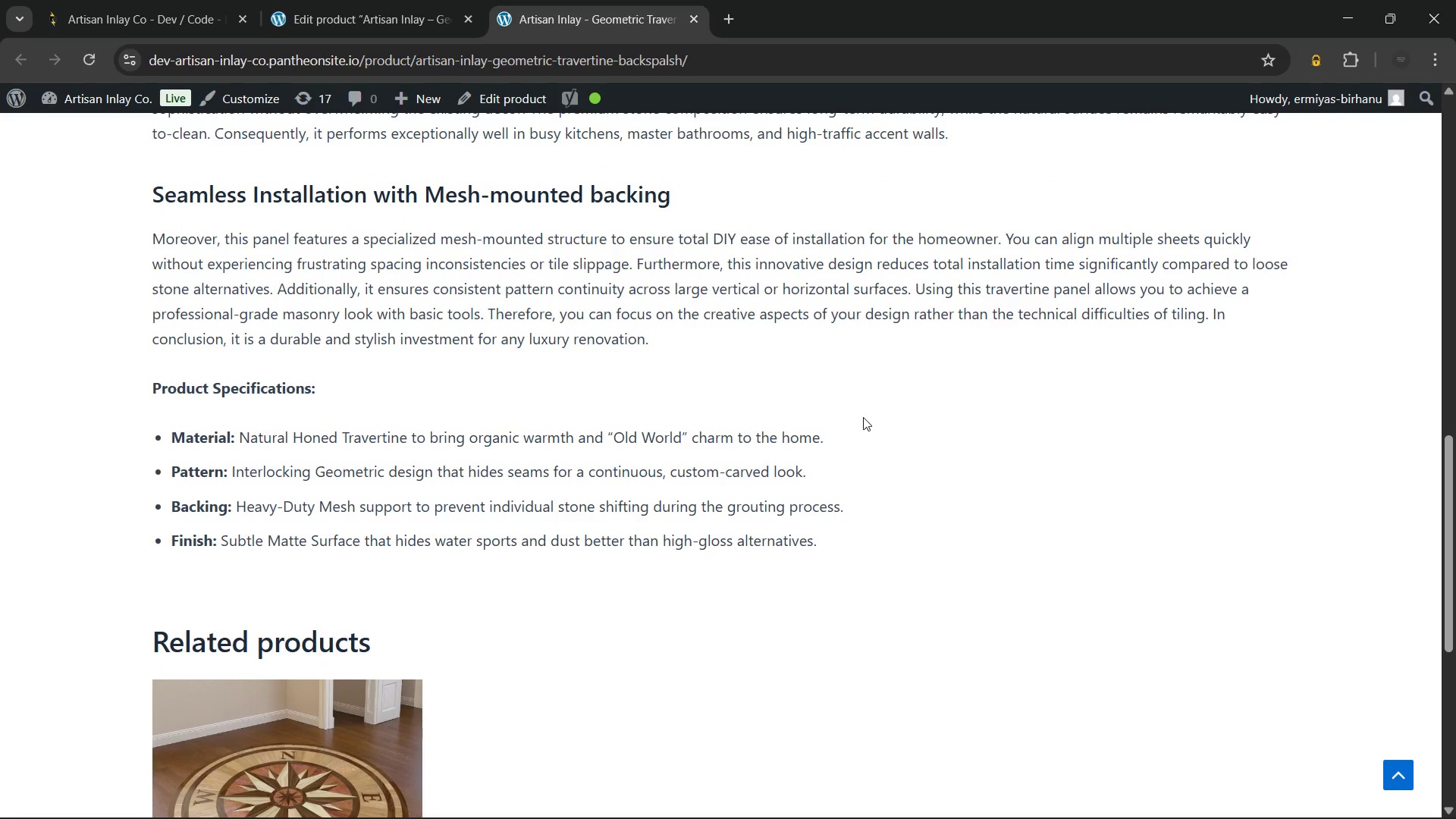 
wait(7.38)
 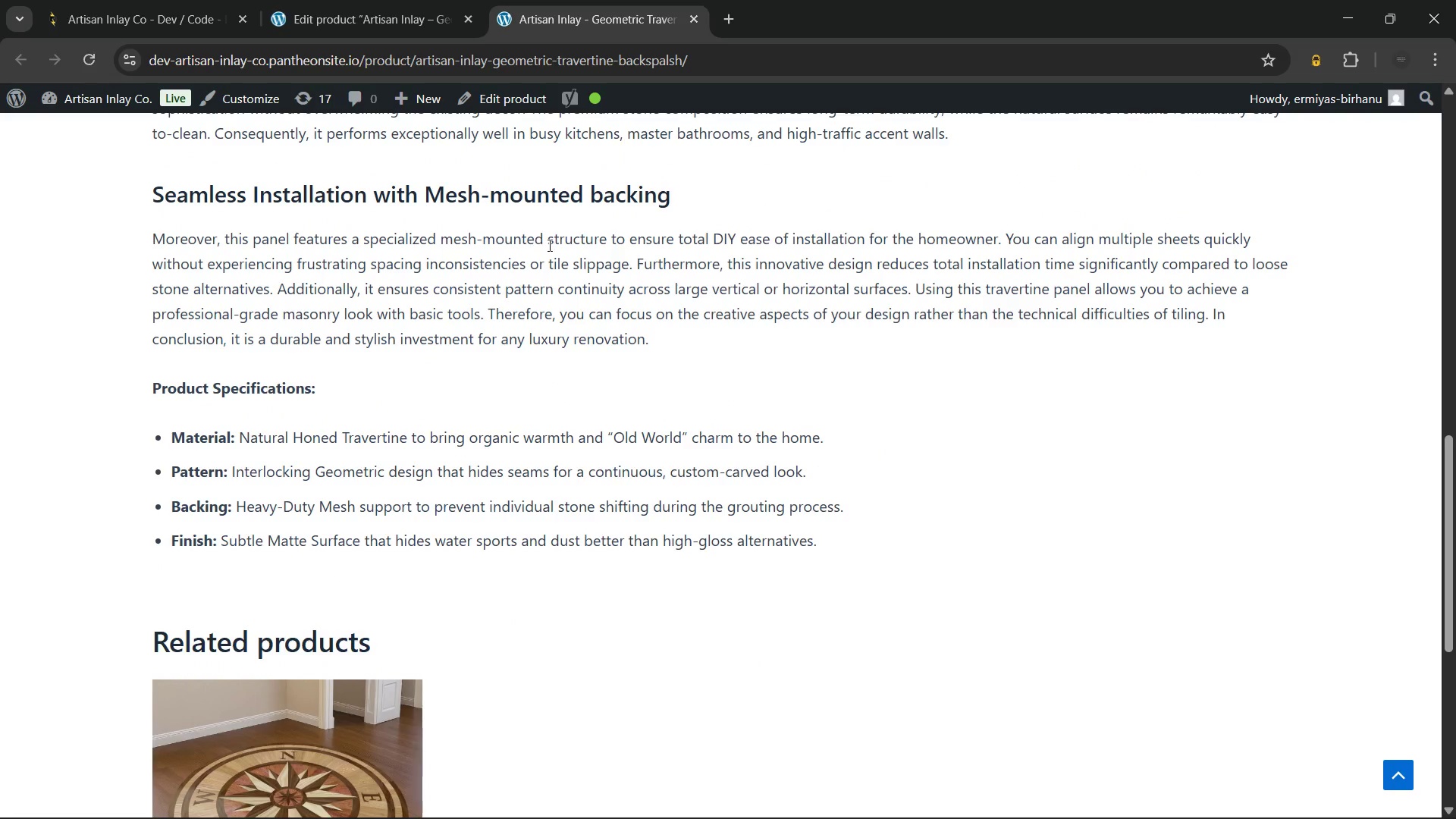 
scroll: coordinate [863, 417], scroll_direction: down, amount: 8.0
 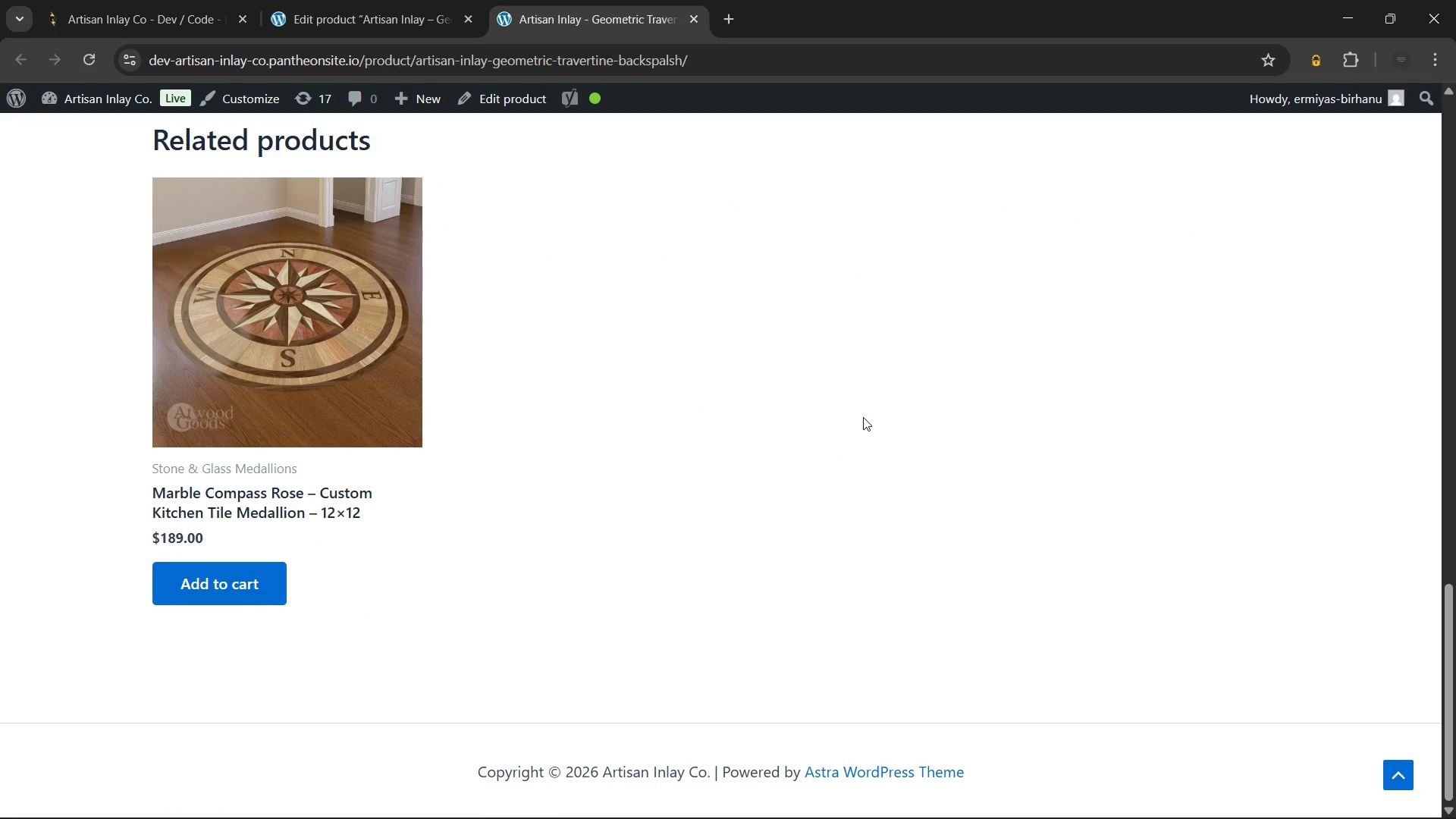 
scroll: coordinate [497, 464], scroll_direction: up, amount: 15.0
 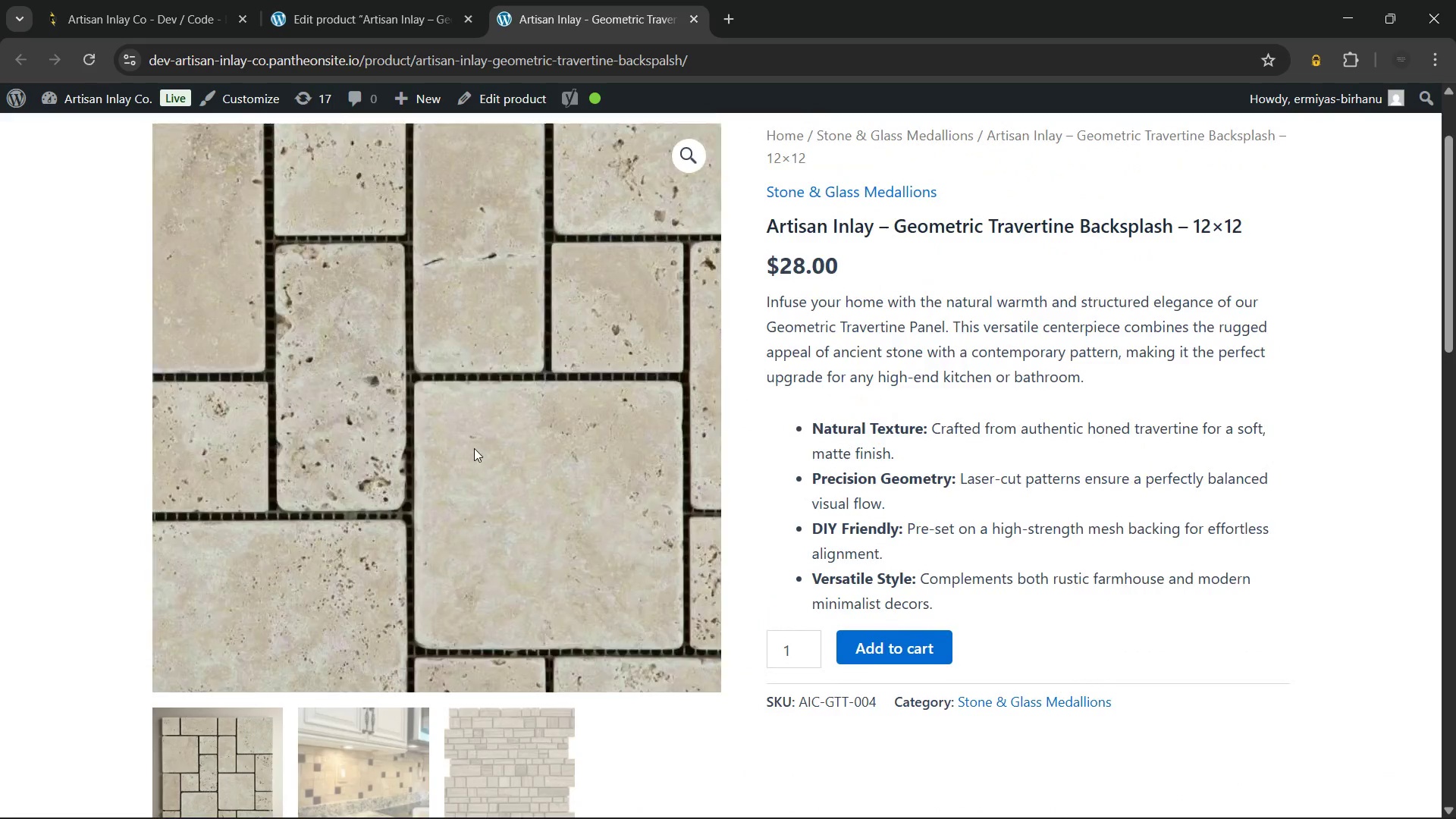 
scroll: coordinate [474, 448], scroll_direction: down, amount: 1.0
 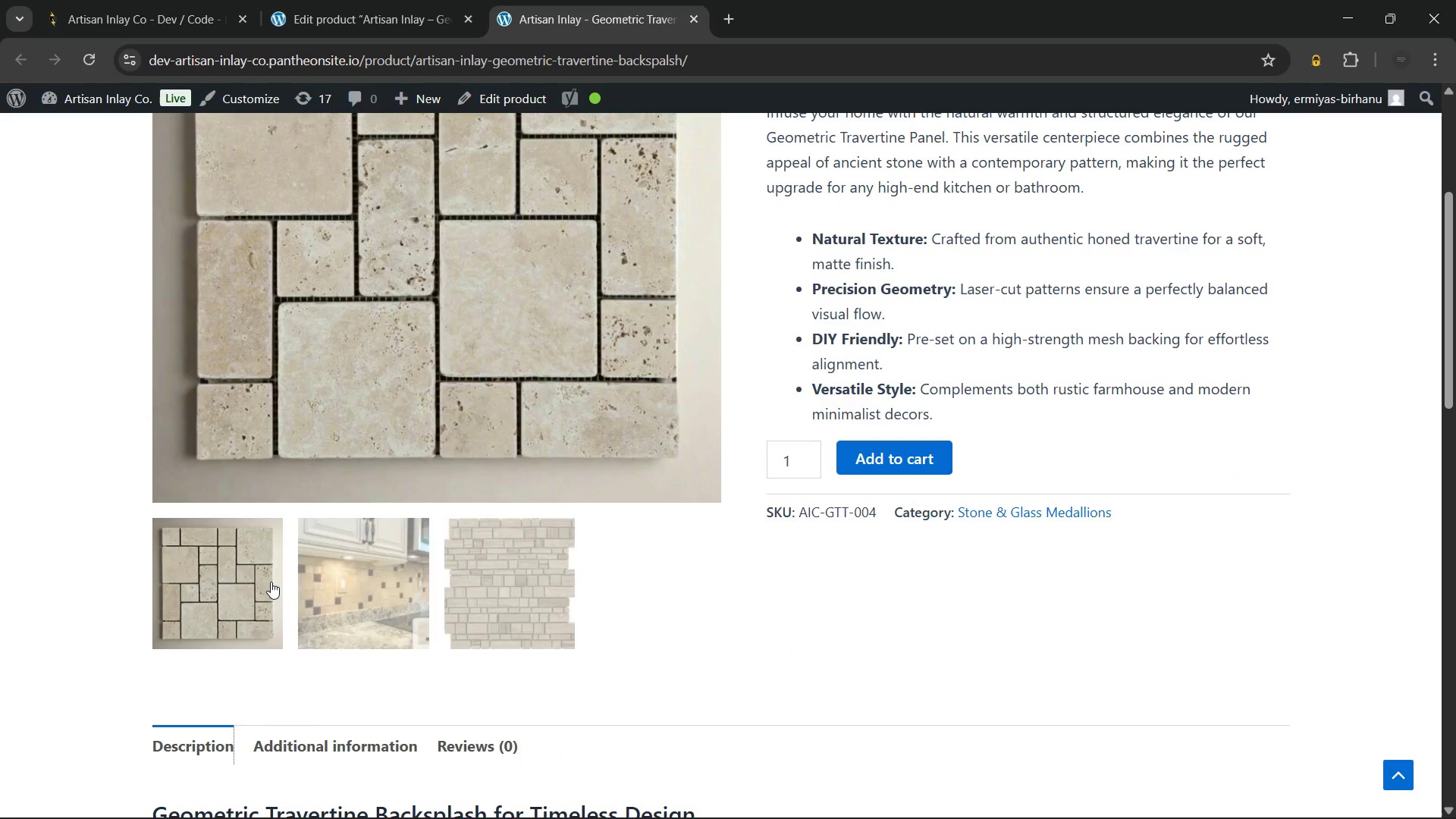 
left_click([344, 570])
 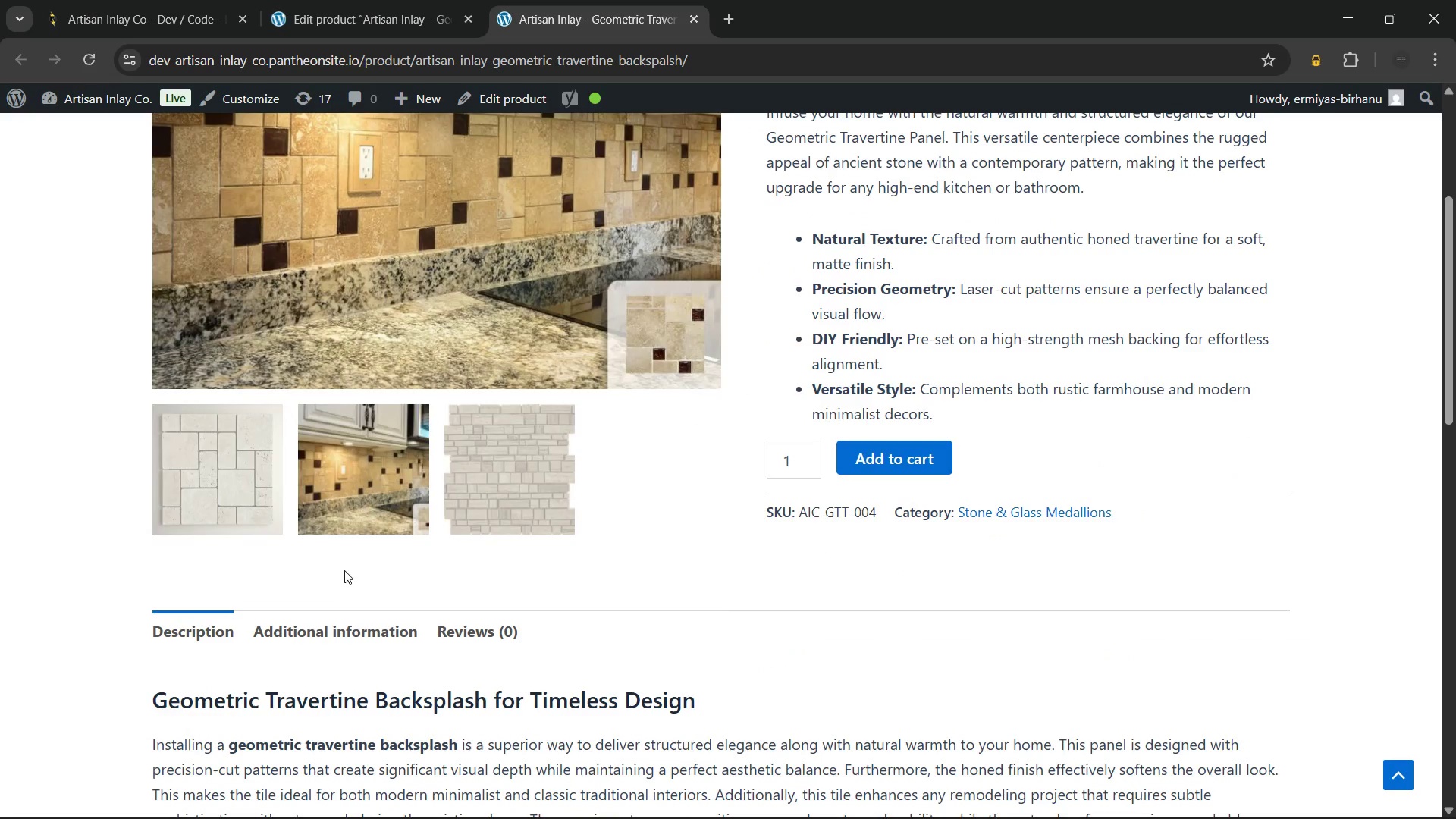 
scroll: coordinate [369, 604], scroll_direction: up, amount: 1.0
 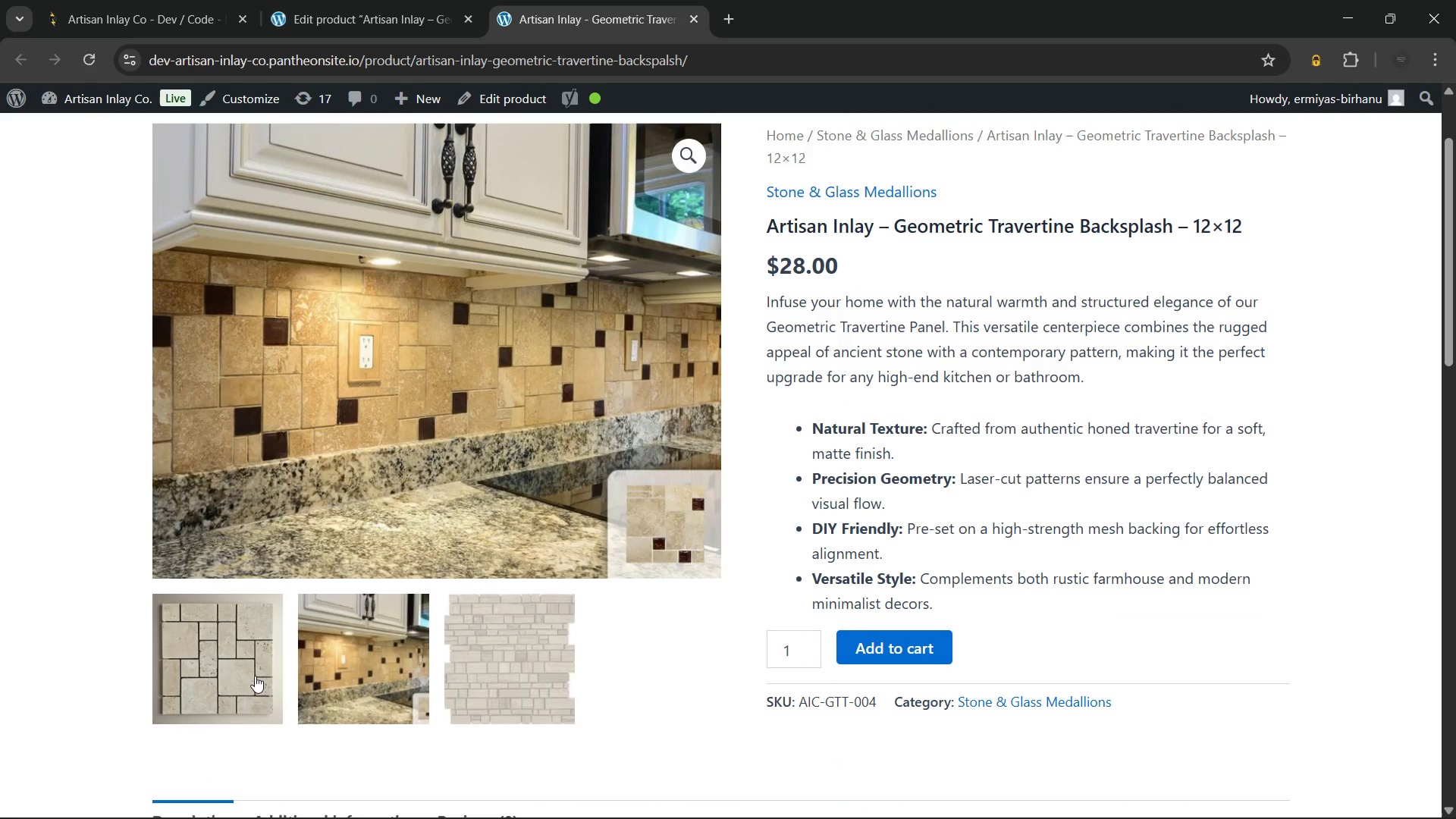 
left_click([193, 661])
 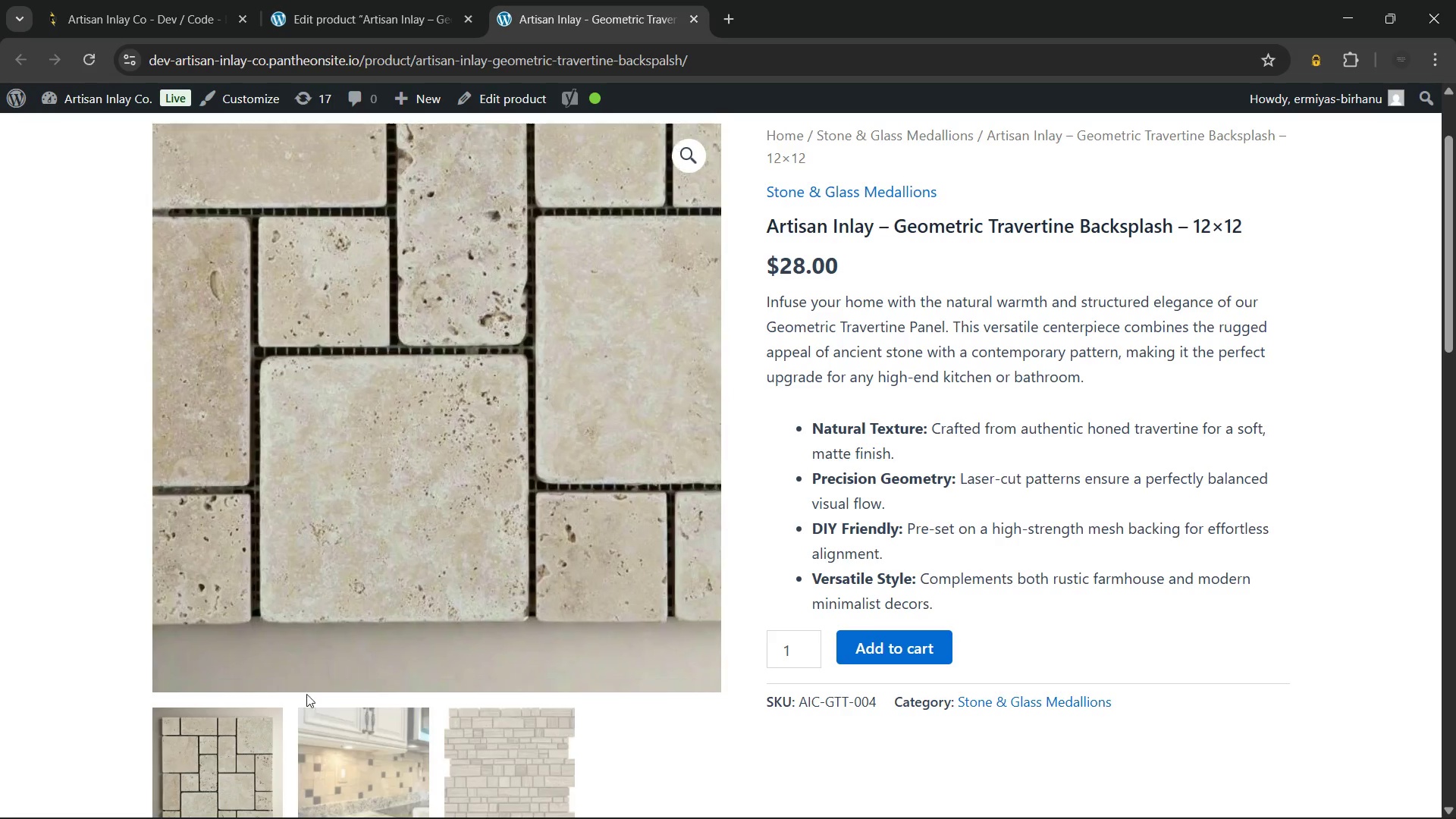 
left_click([335, 758])
 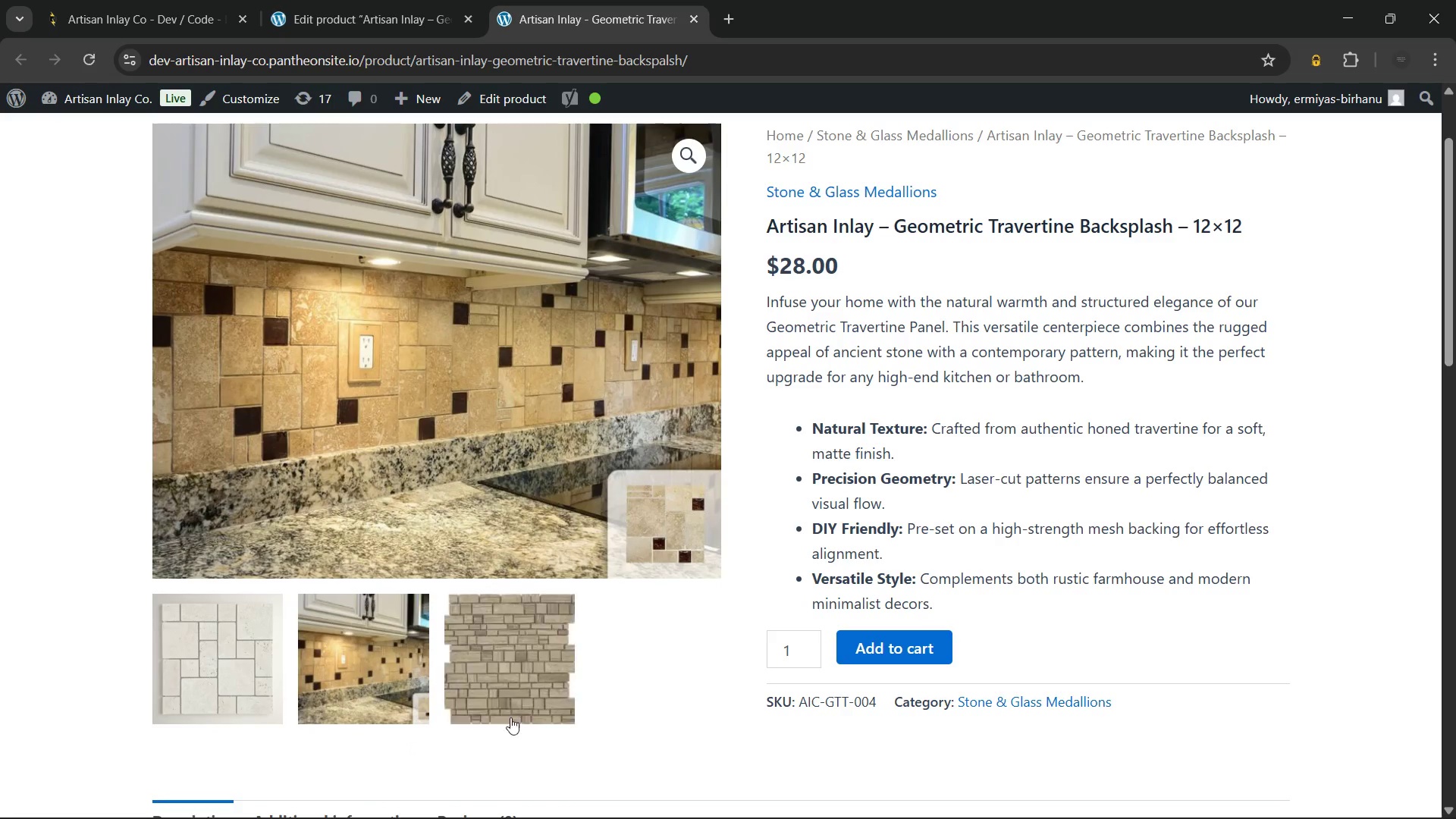 
left_click([497, 682])
 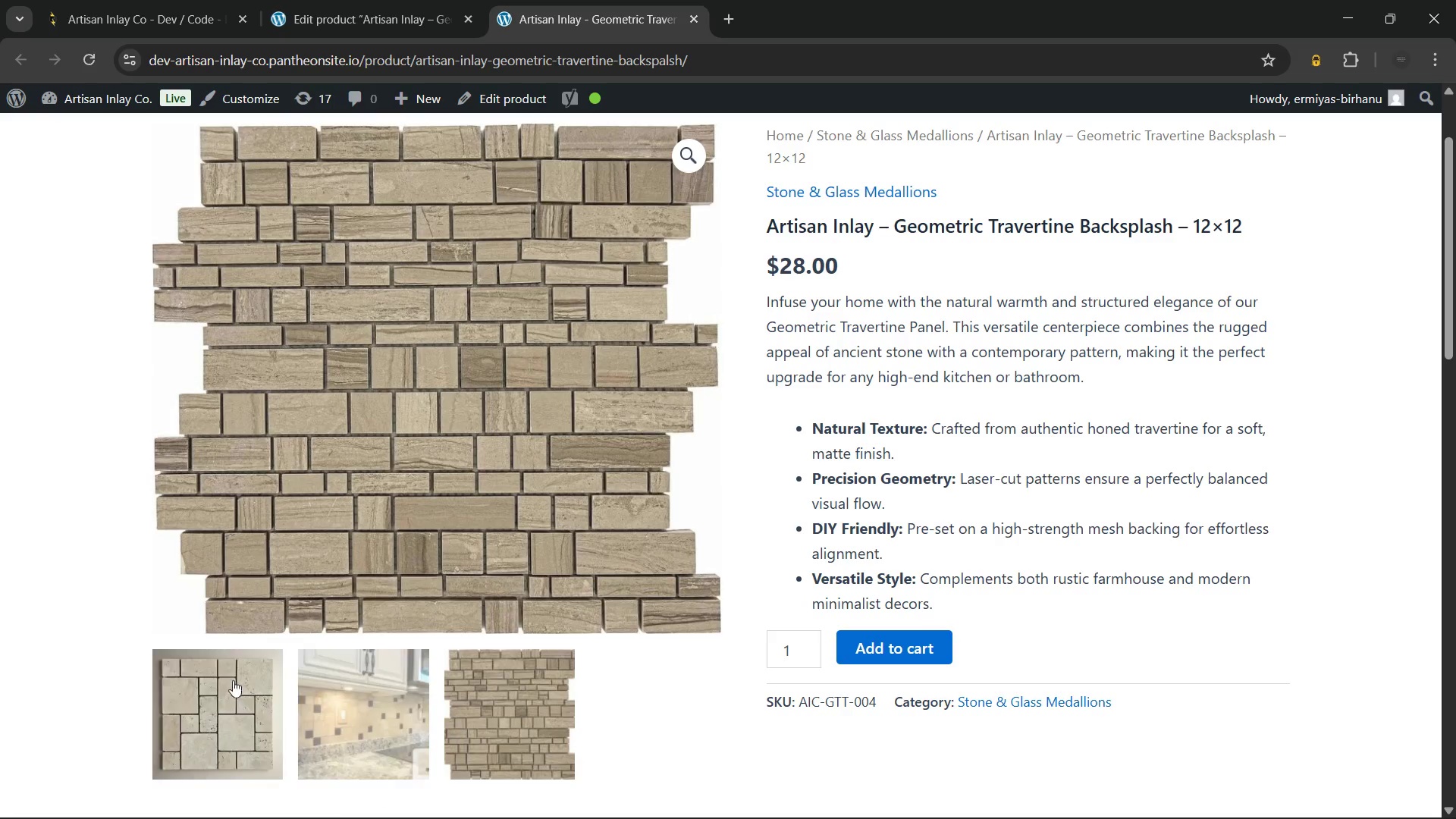 
left_click([191, 686])
 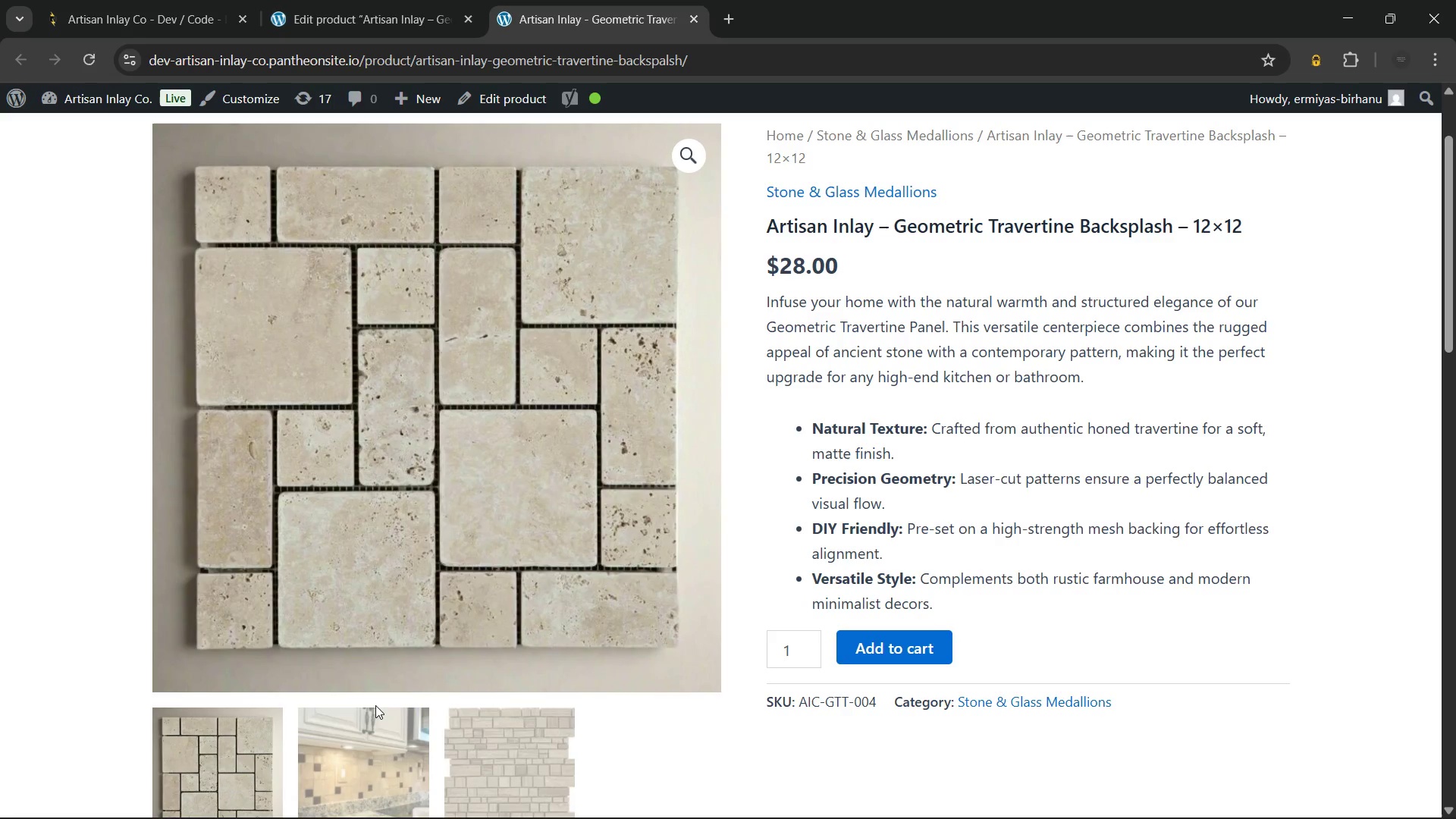 
left_click([375, 705])
 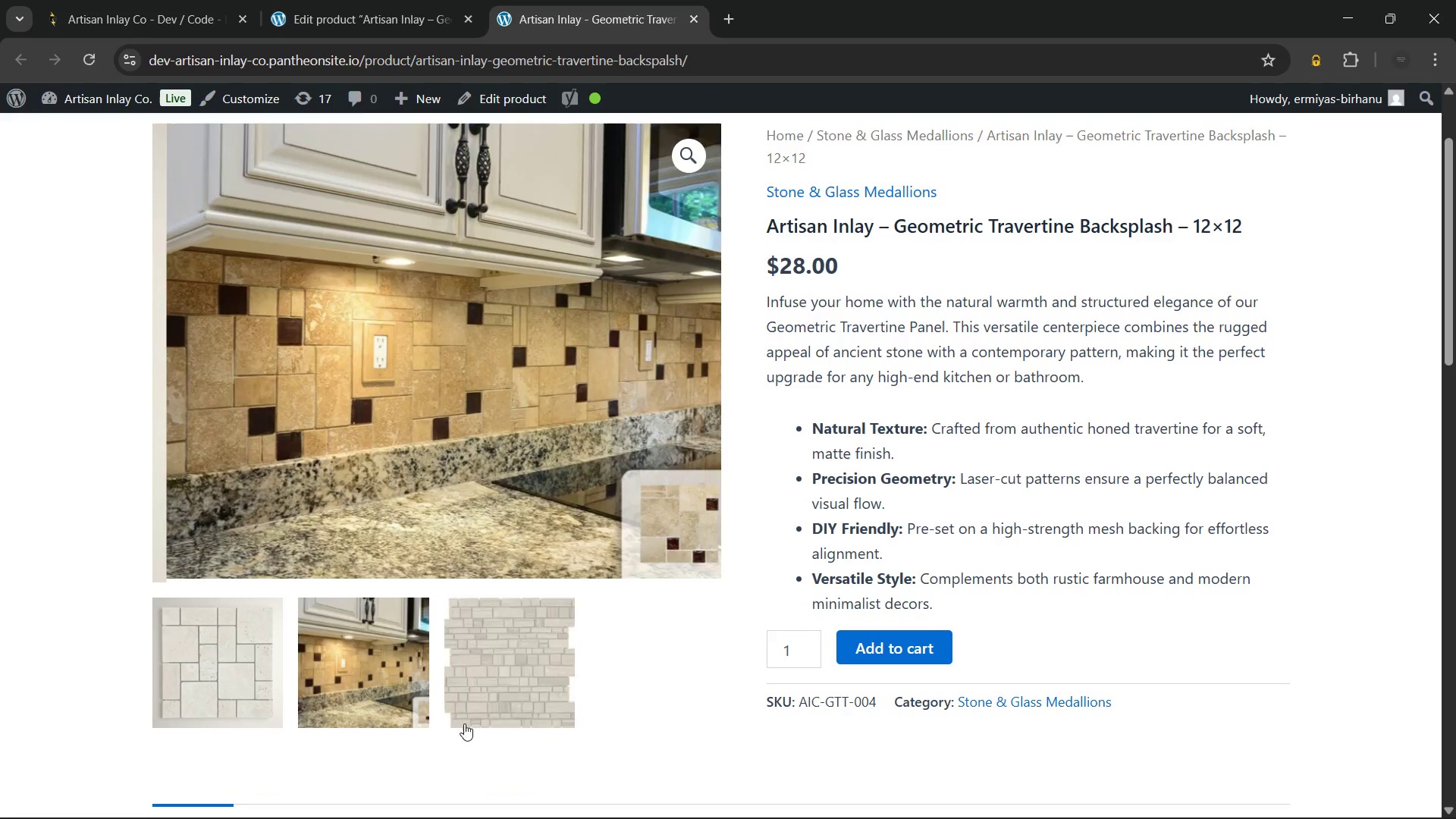 
left_click([507, 684])
 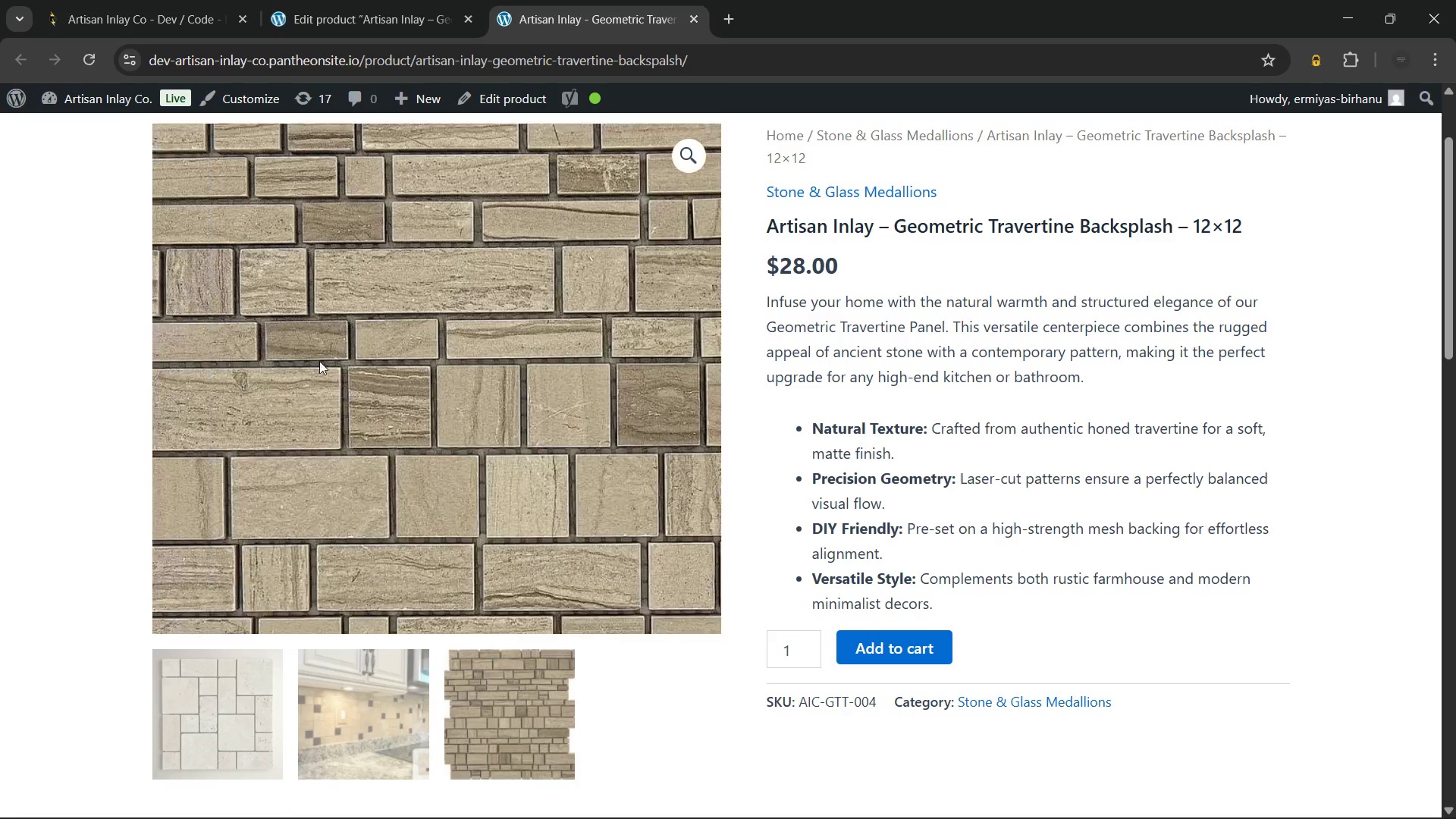 
left_click([318, 683])
 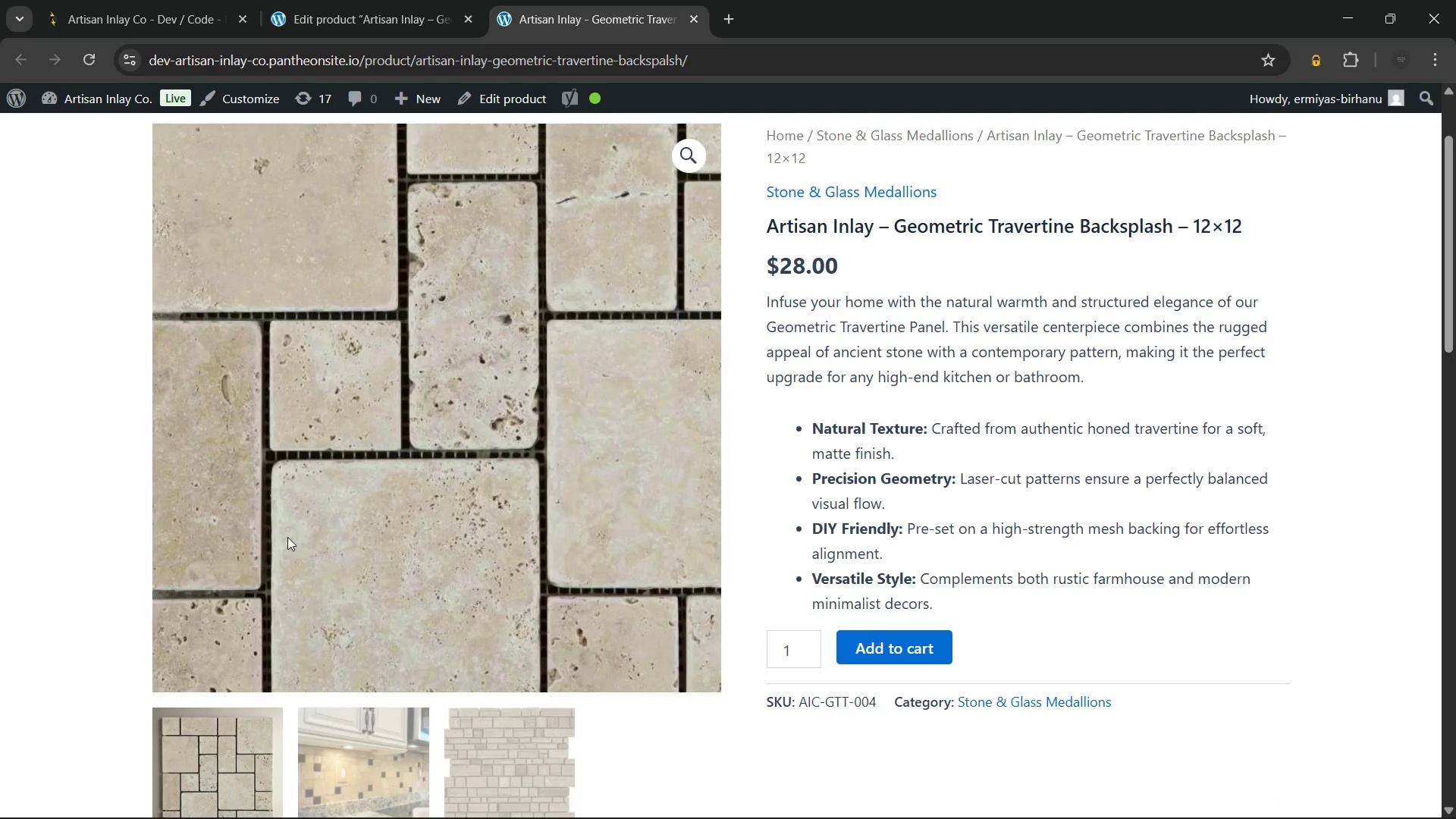 
wait(6.94)
 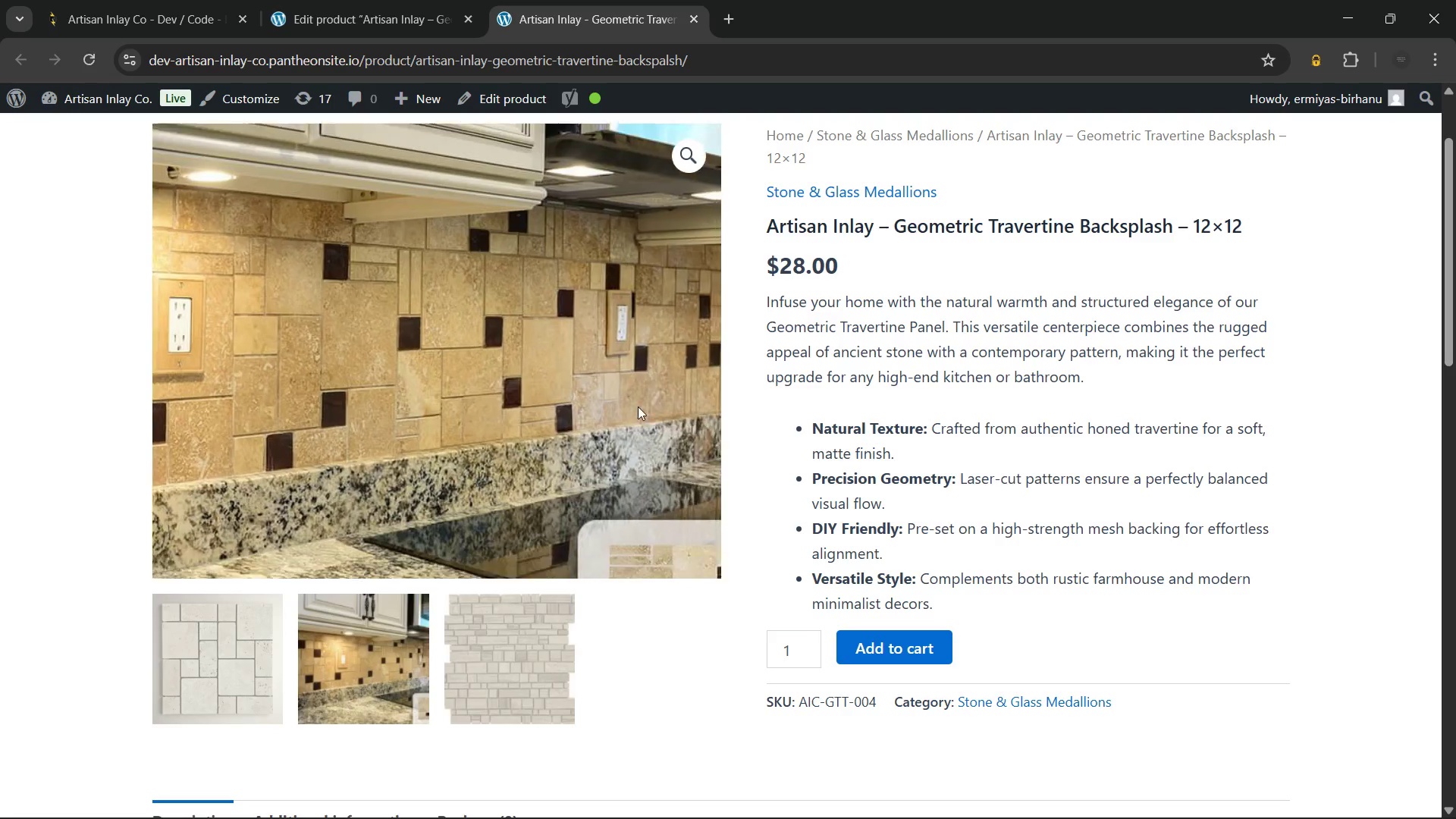 
scroll: coordinate [918, 389], scroll_direction: up, amount: 6.0
 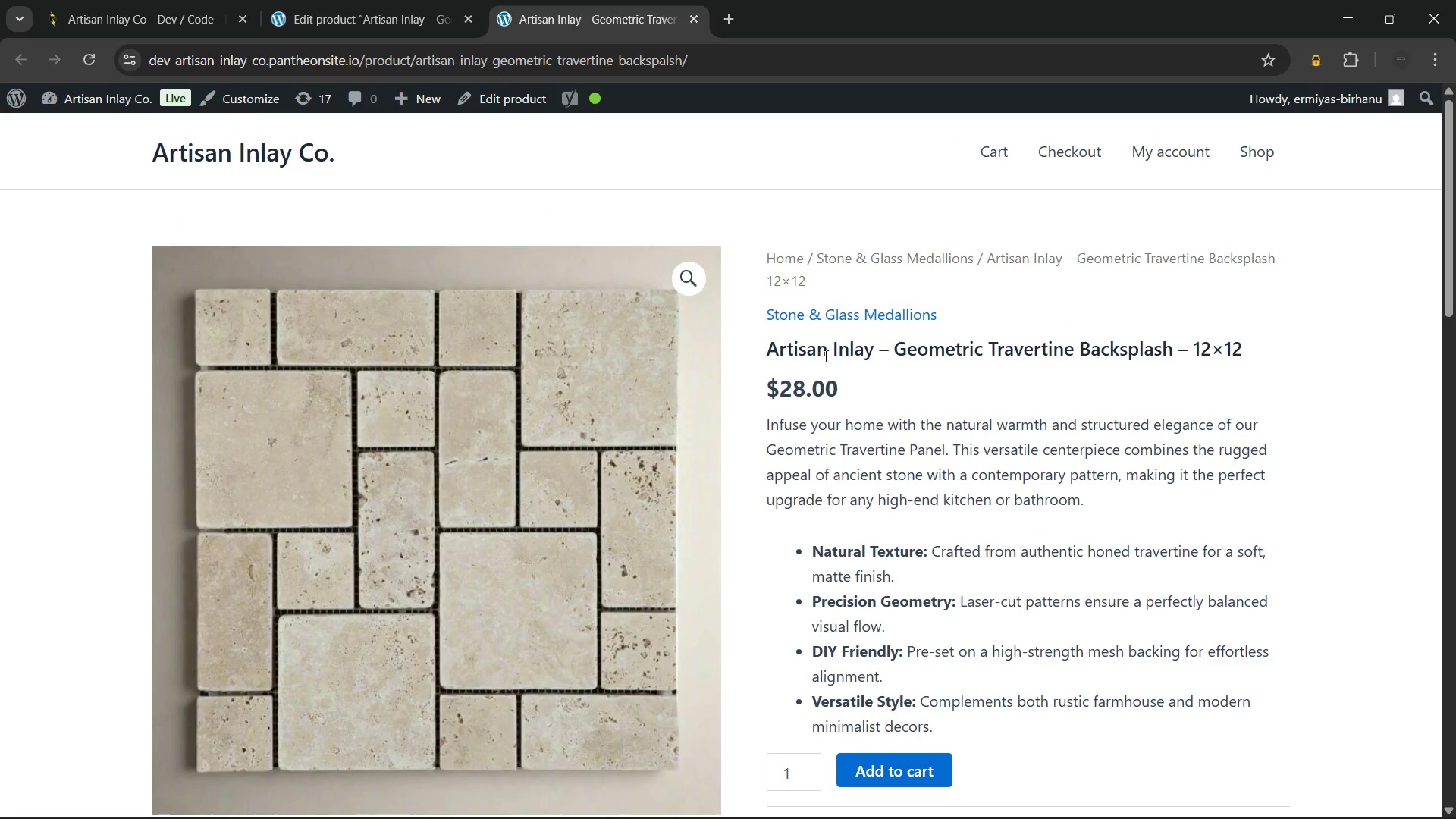 
scroll: coordinate [826, 361], scroll_direction: none, amount: 0.0
 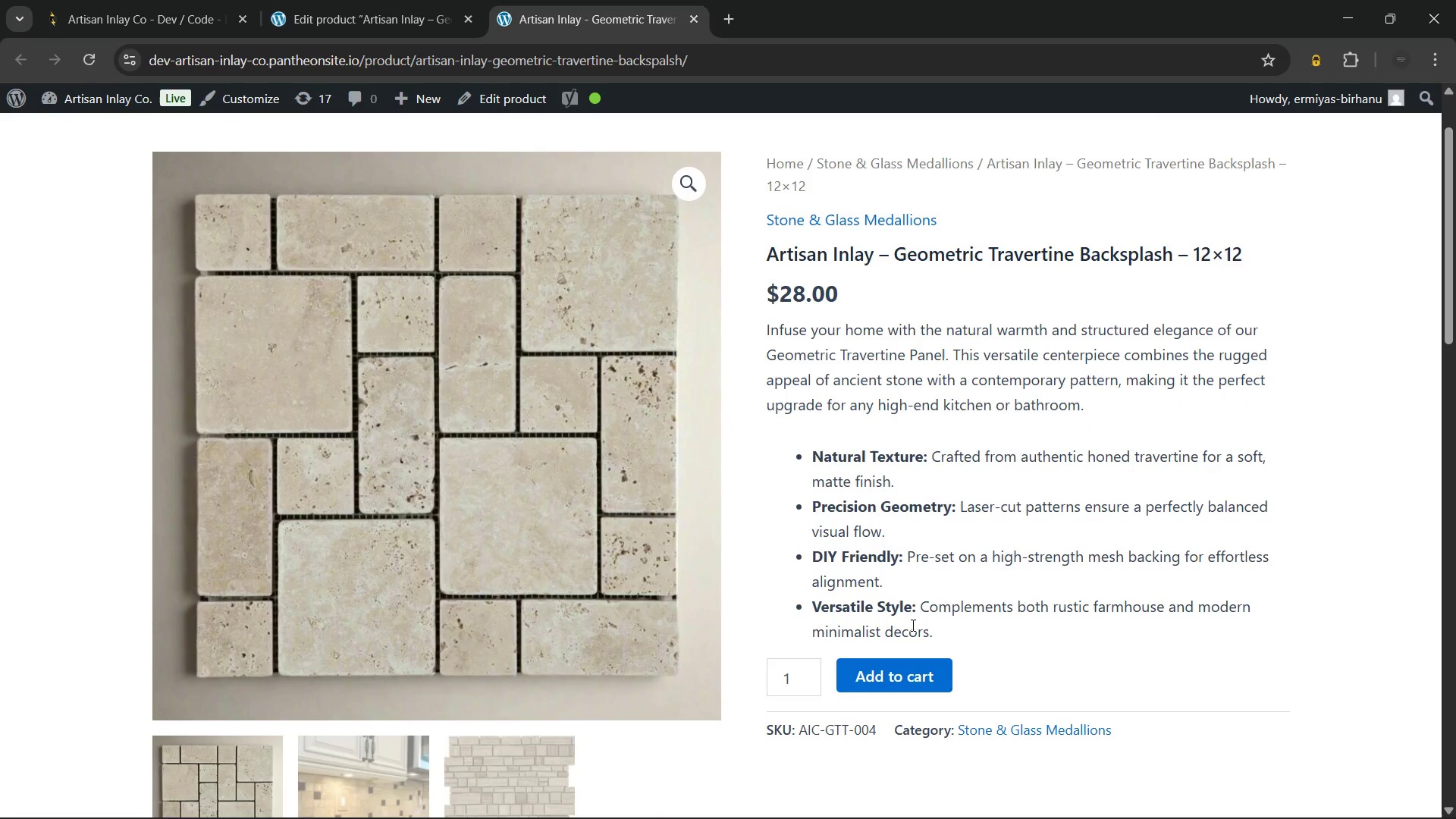 
left_click_drag(start_coordinate=[958, 635], to_coordinate=[768, 325])
 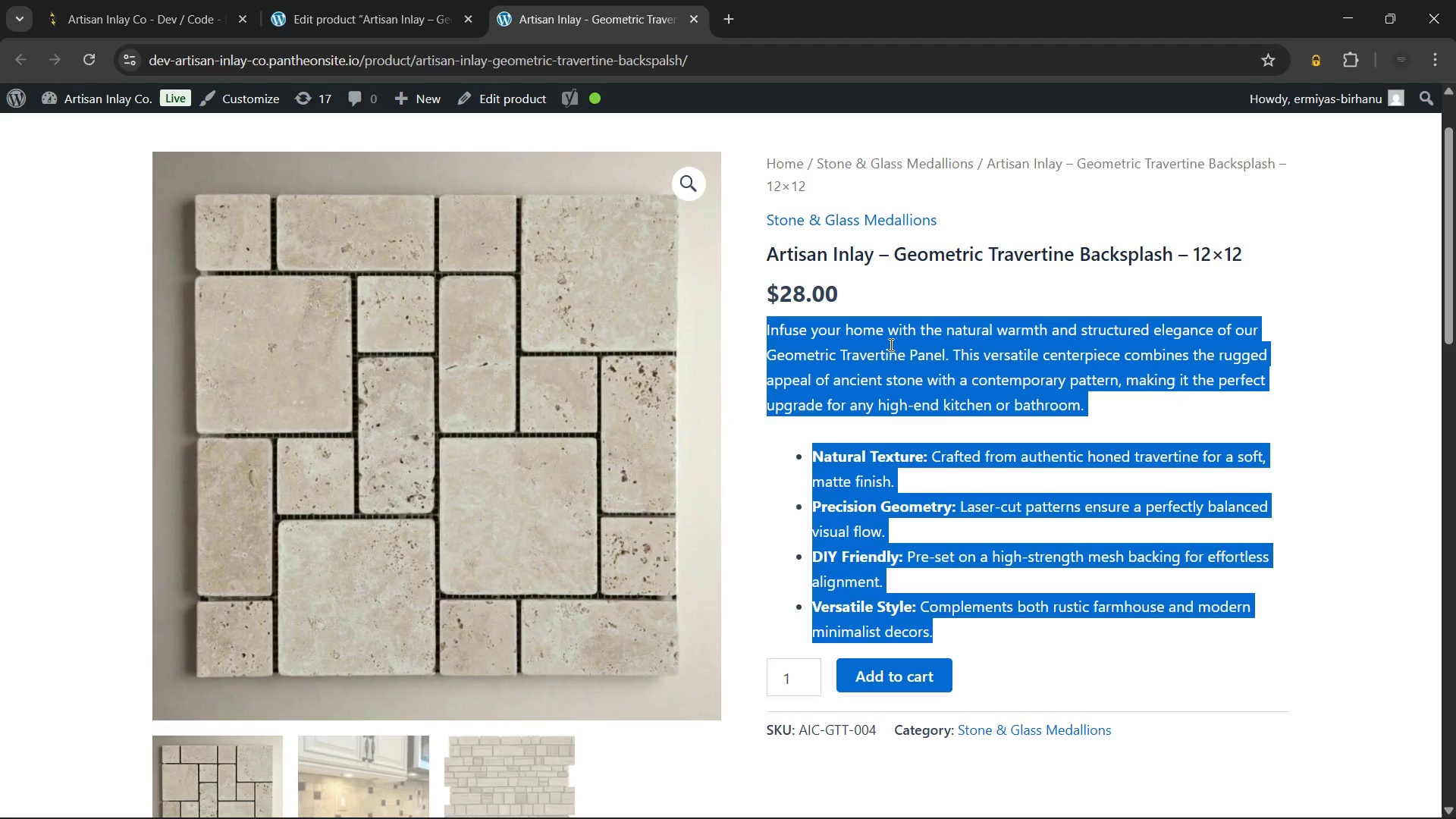 
left_click([890, 344])
 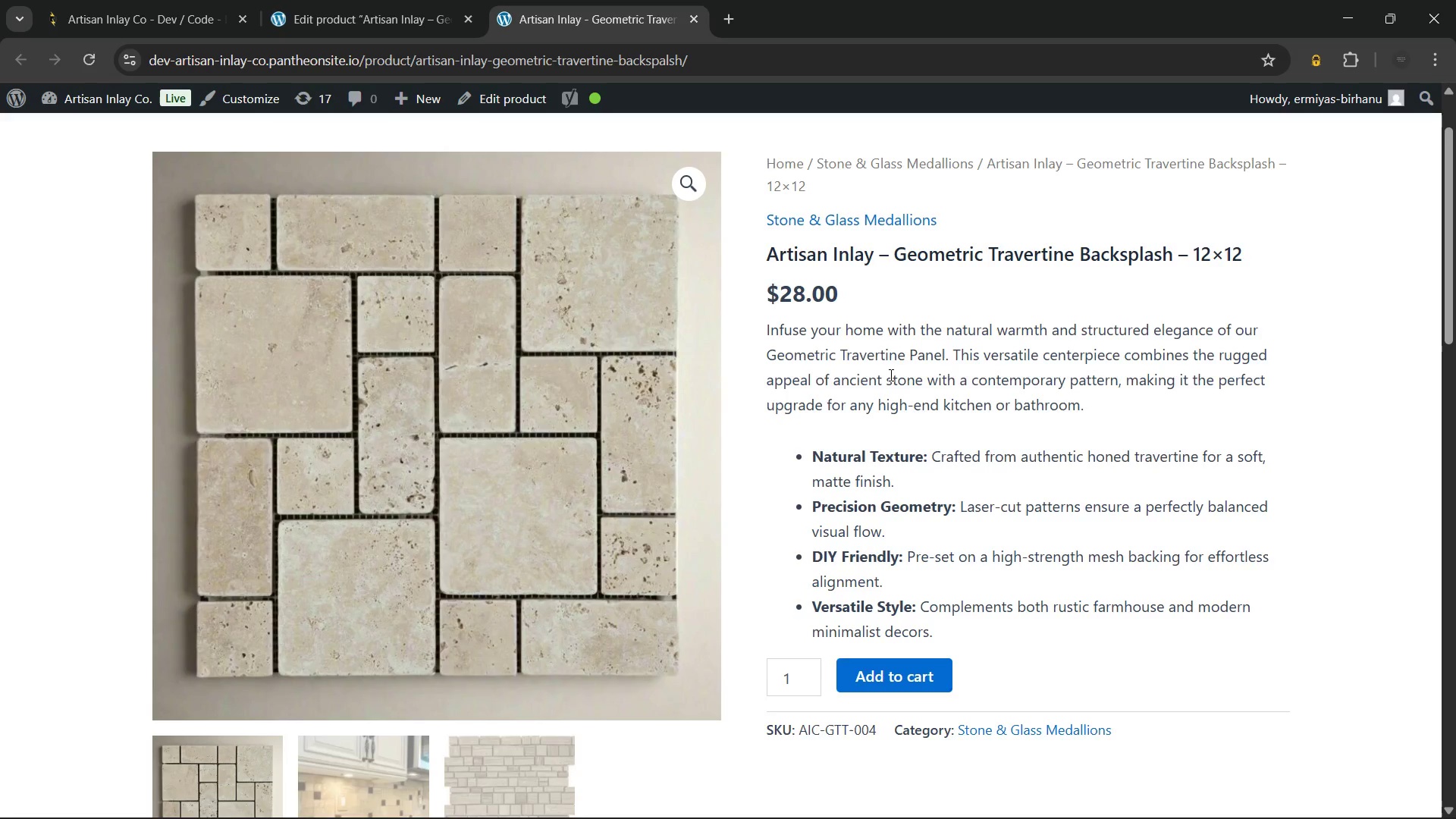 
scroll: coordinate [890, 375], scroll_direction: down, amount: 6.0
 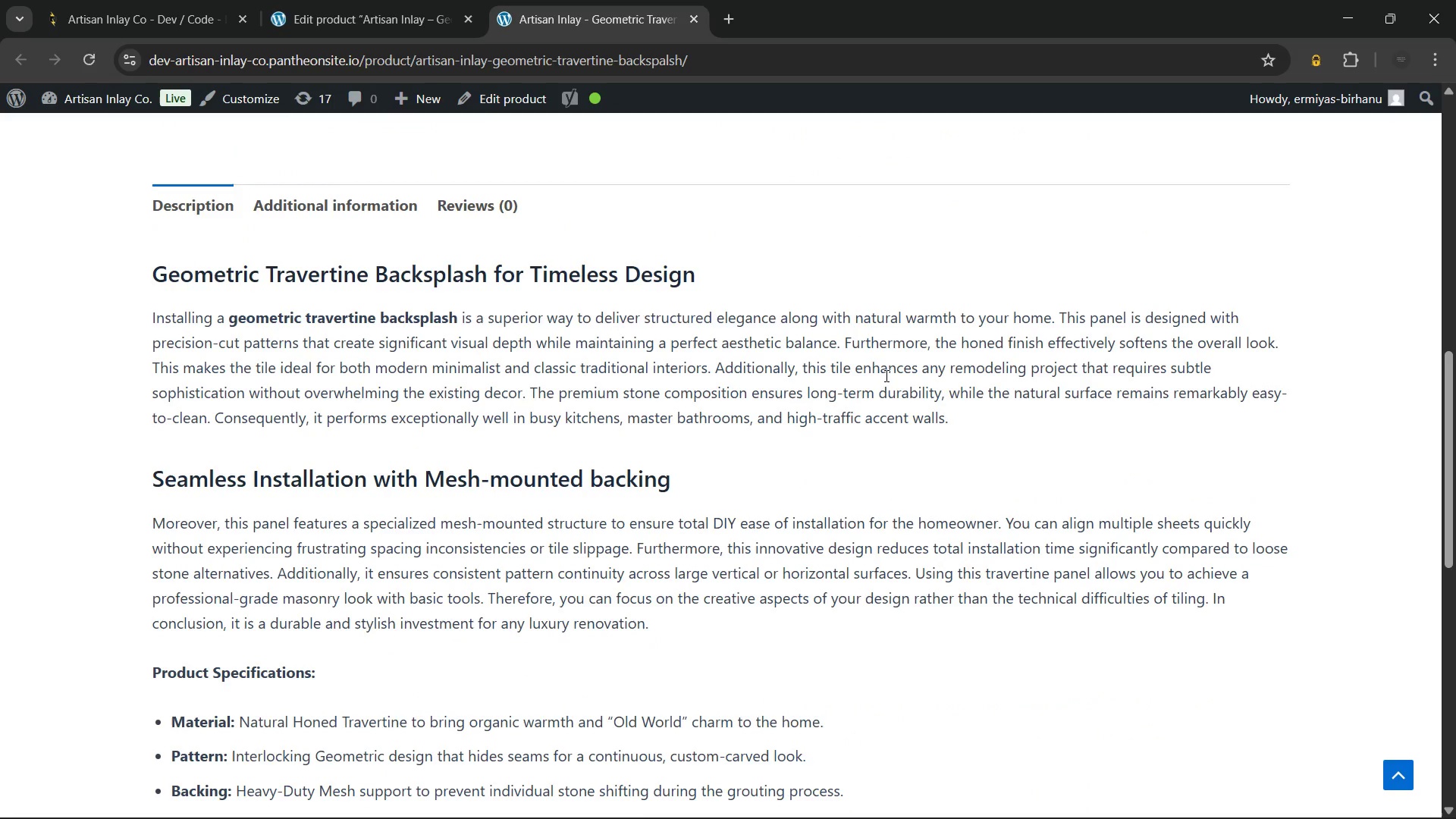 
wait(10.5)
 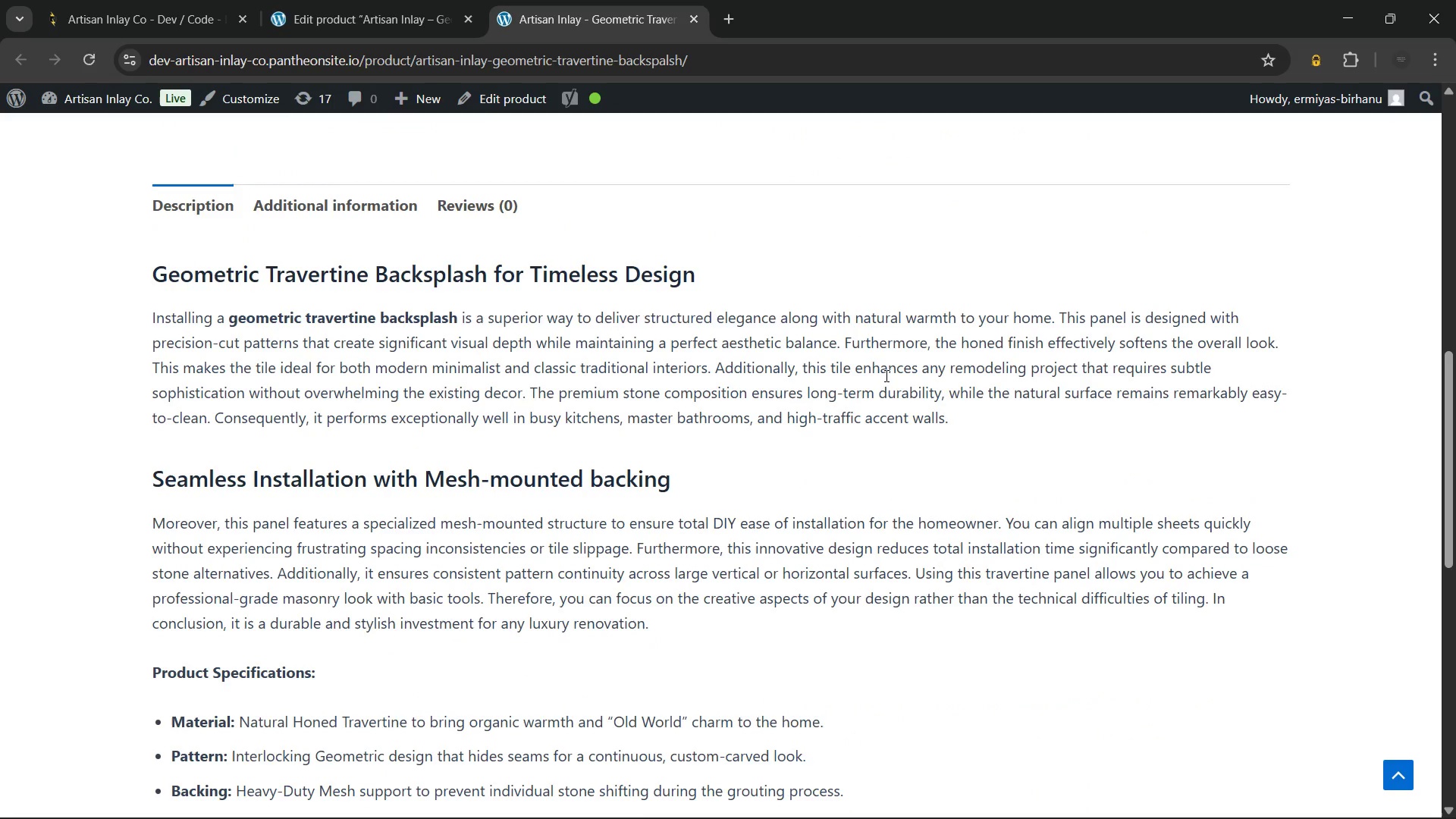 
scroll: coordinate [636, 388], scroll_direction: up, amount: 15.0
 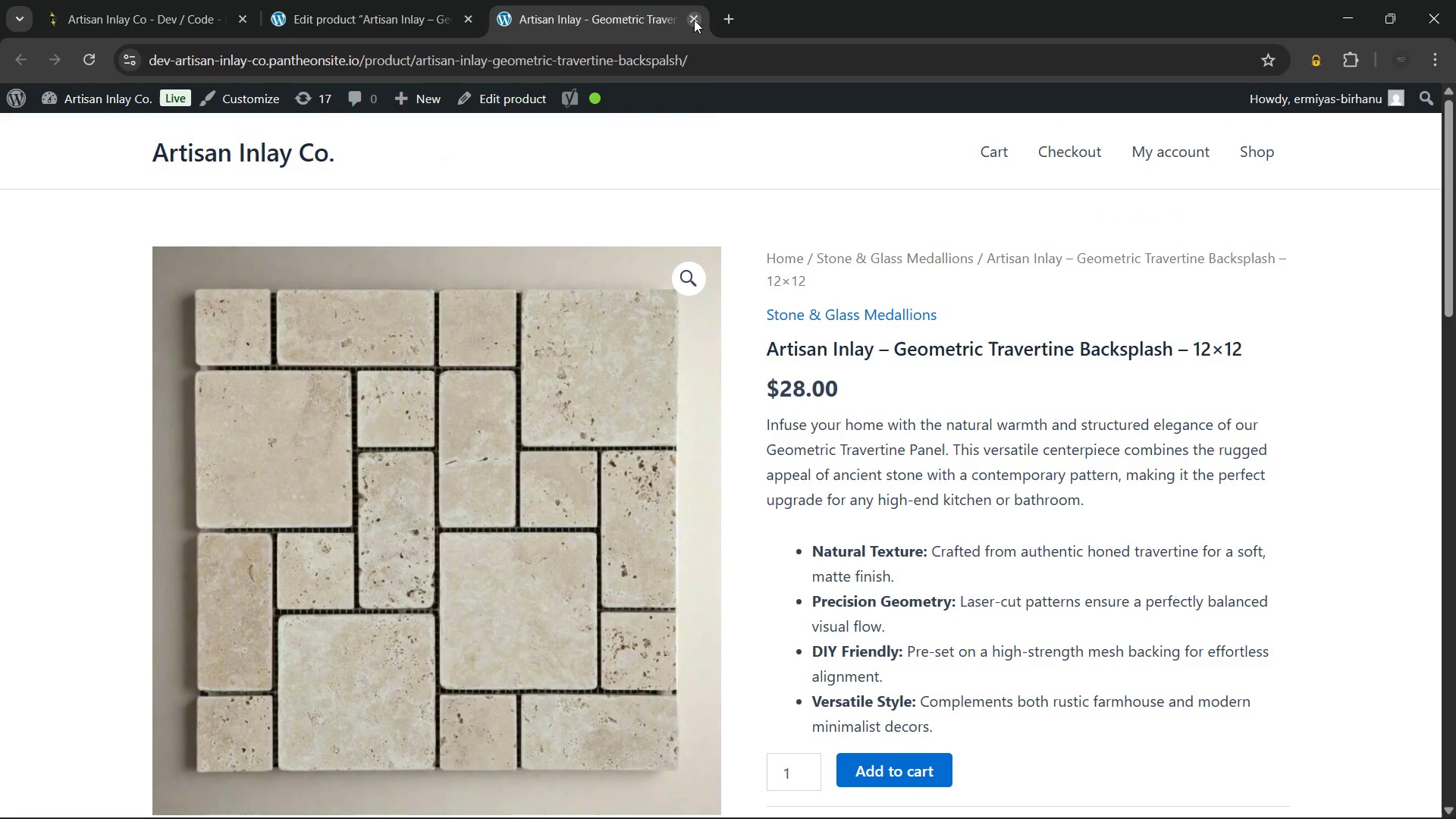 
left_click([694, 20])
 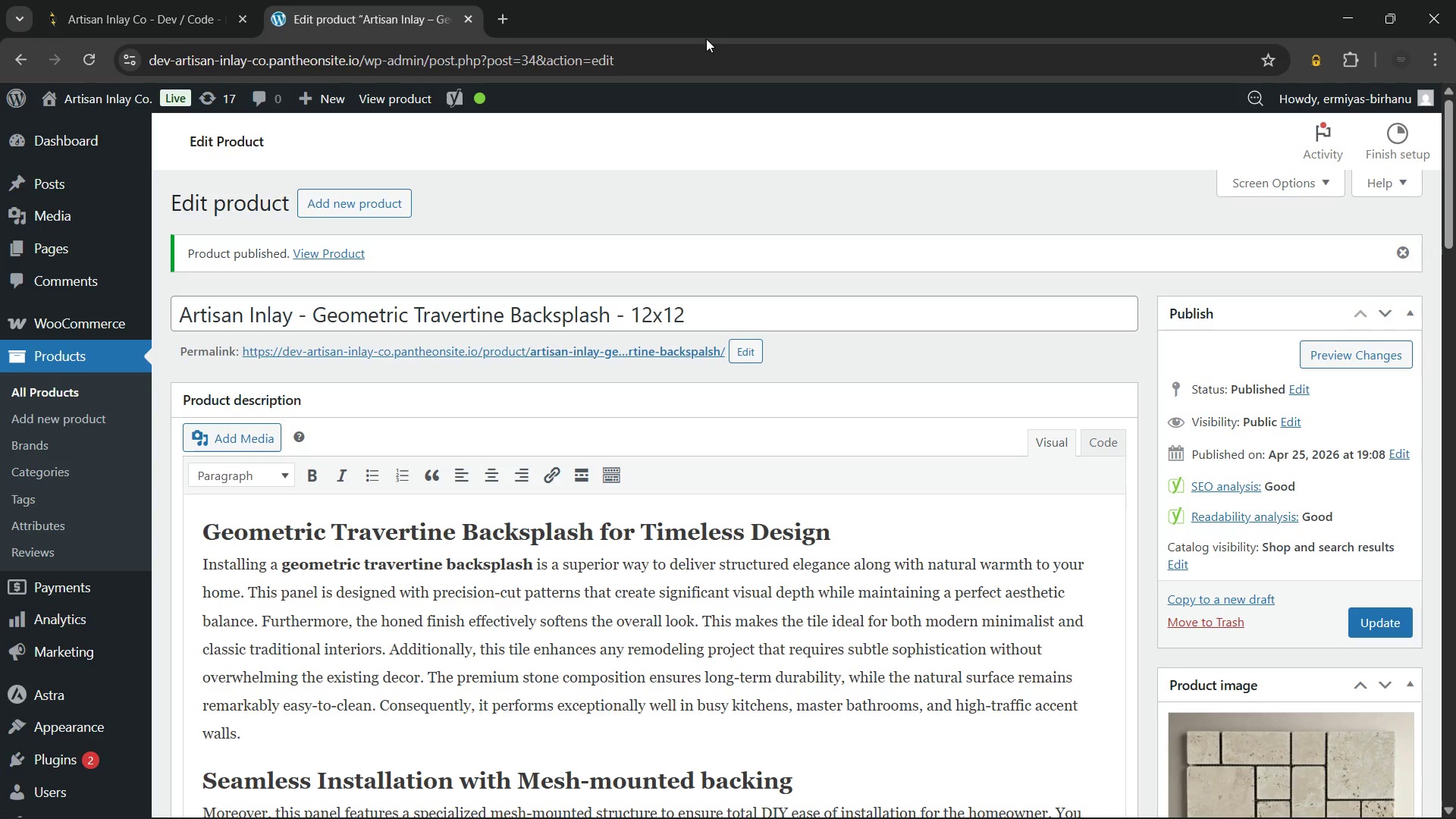 
scroll: coordinate [1031, 473], scroll_direction: down, amount: 2.0
 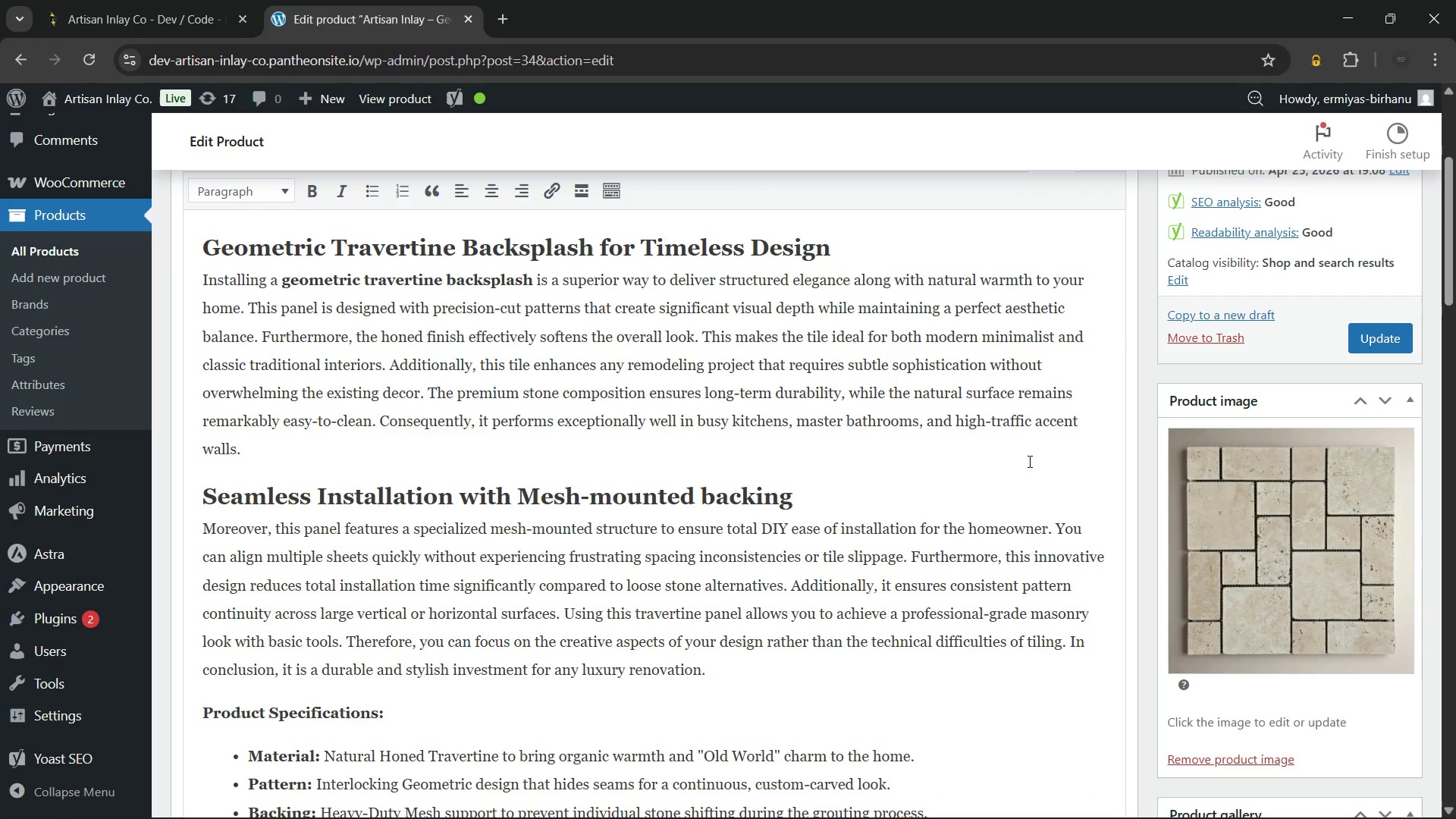 
scroll: coordinate [715, 439], scroll_direction: none, amount: 0.0
 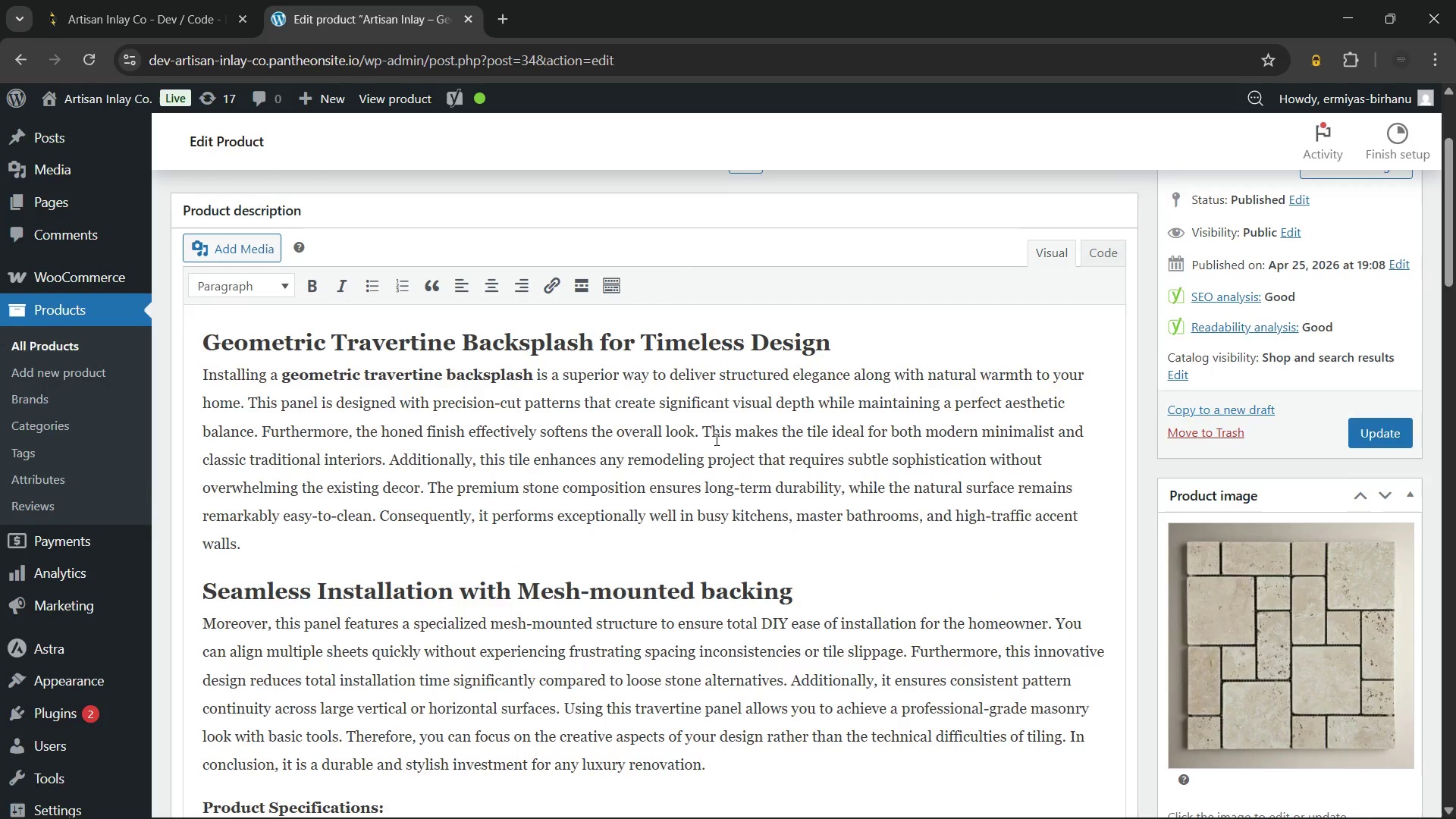 
scroll: coordinate [715, 439], scroll_direction: down, amount: 5.0
 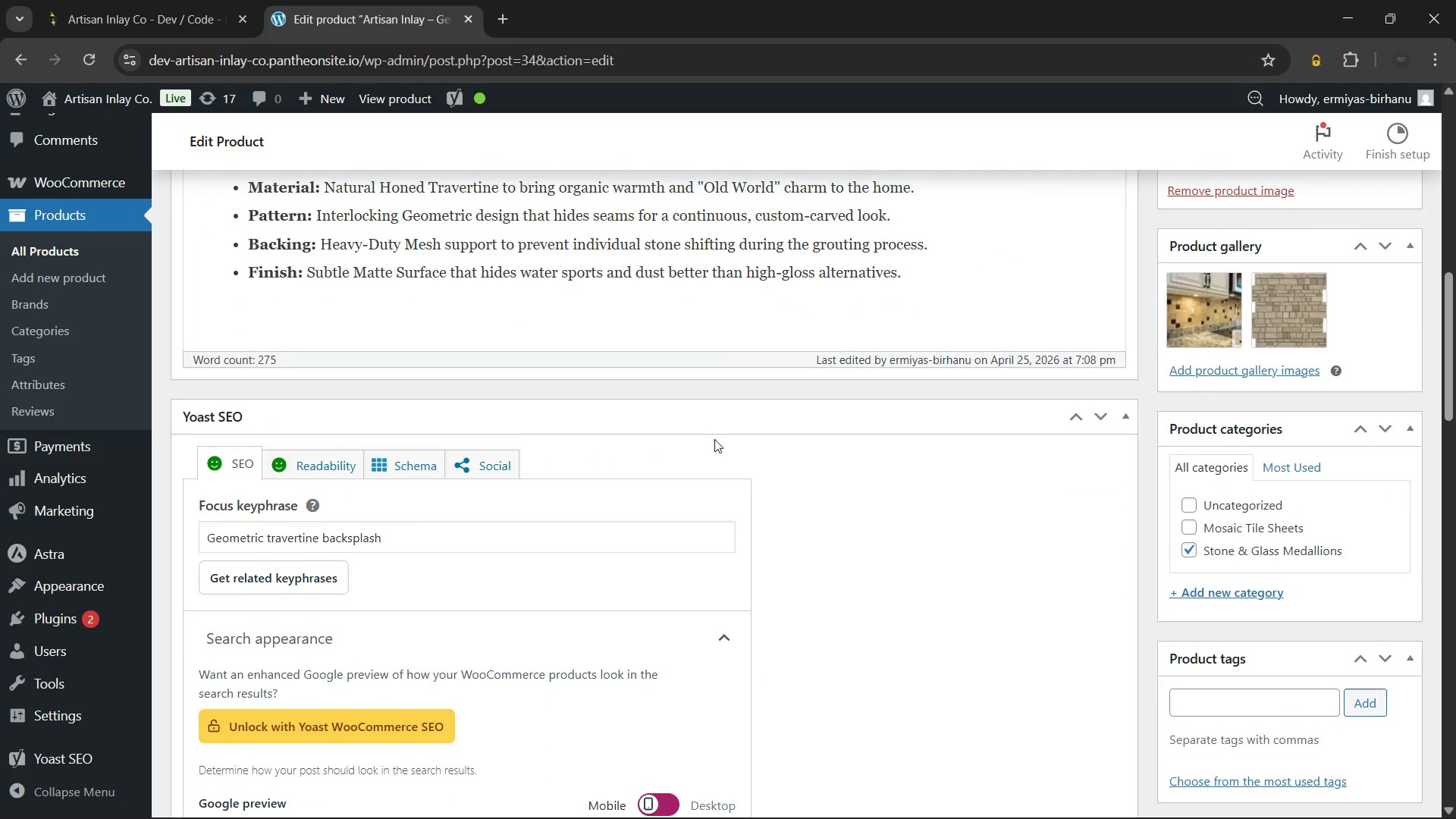 
wait(8.3)
 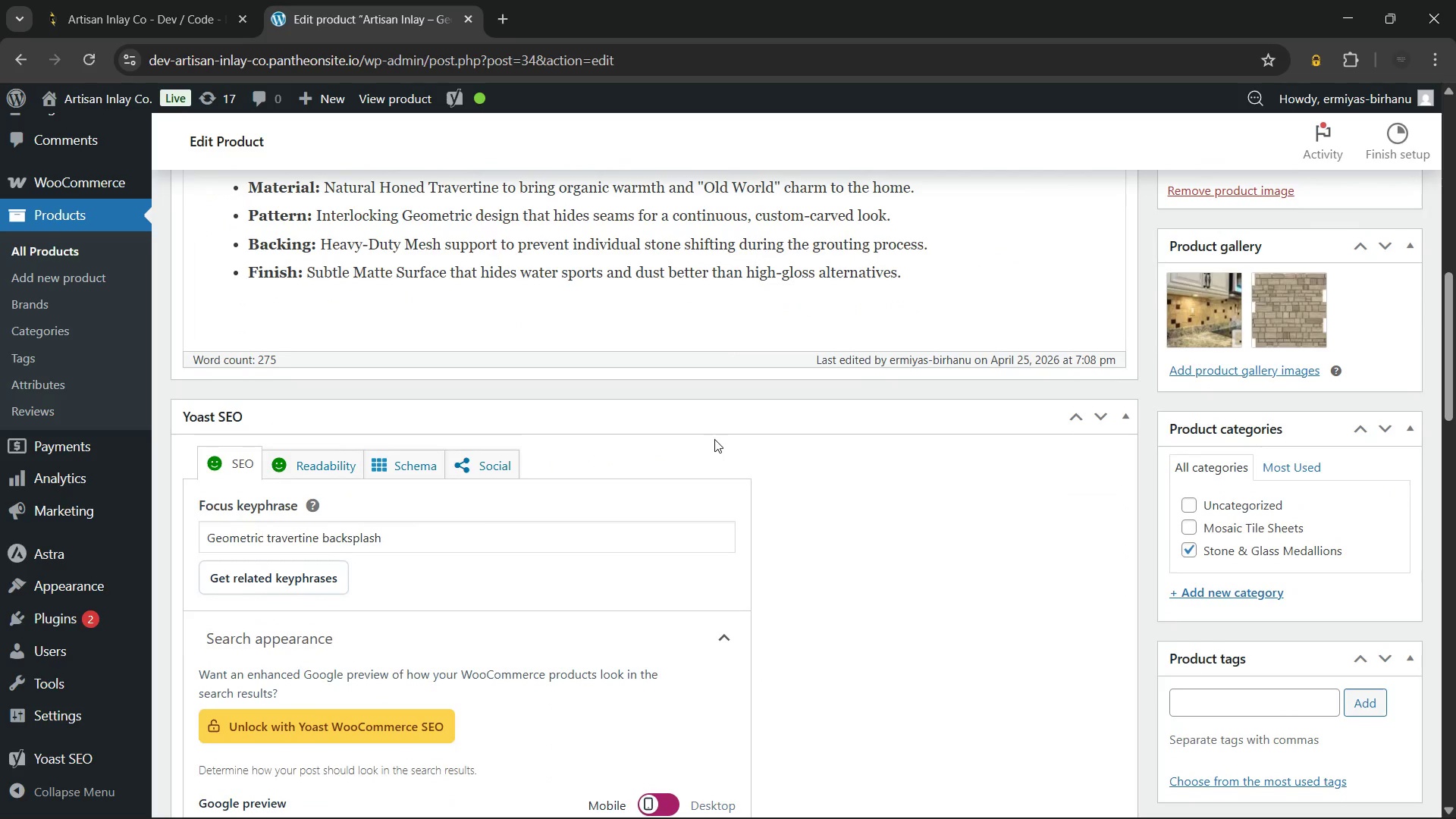 
scroll: coordinate [733, 374], scroll_direction: up, amount: 11.0
 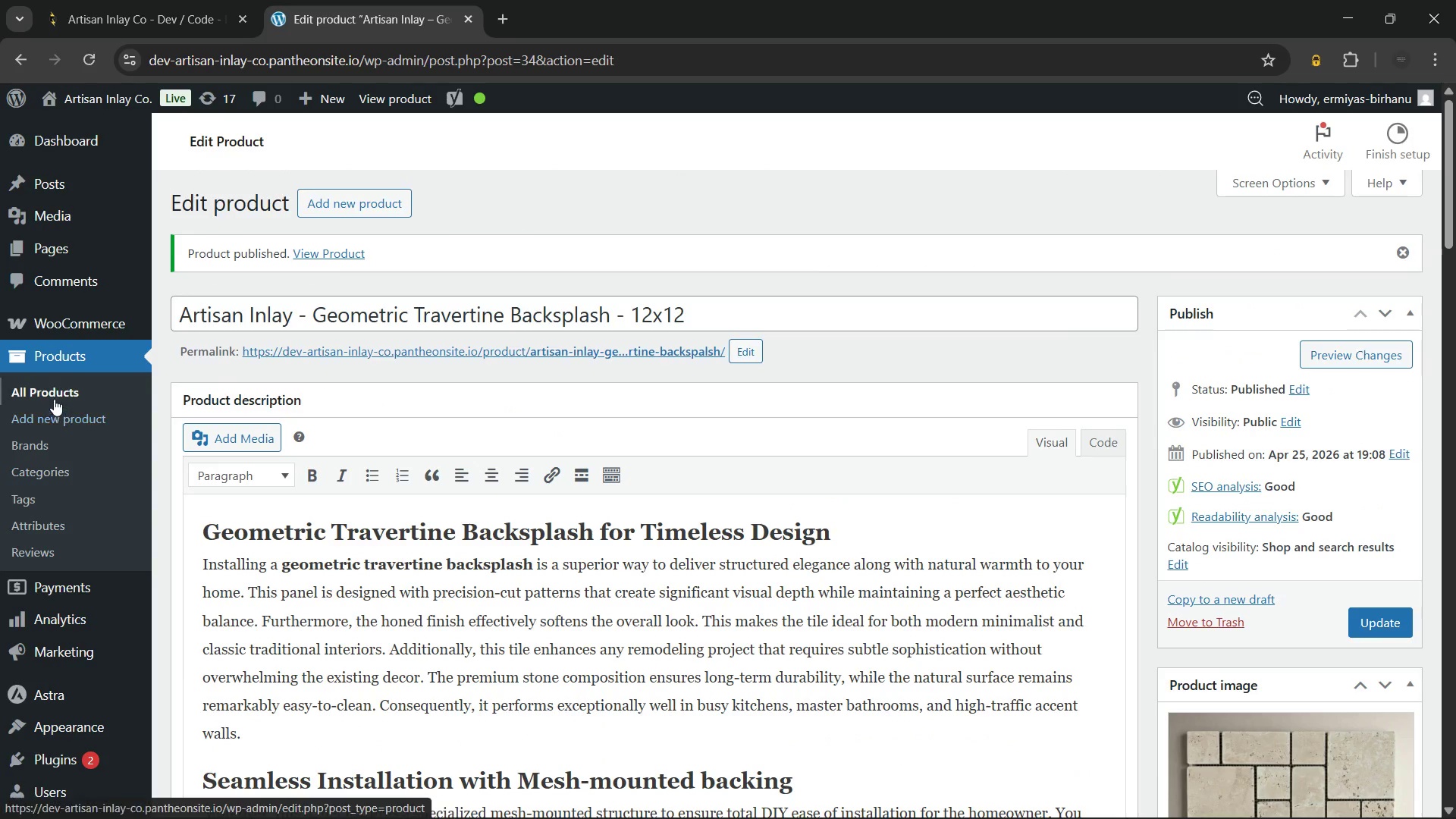 
left_click([55, 393])
 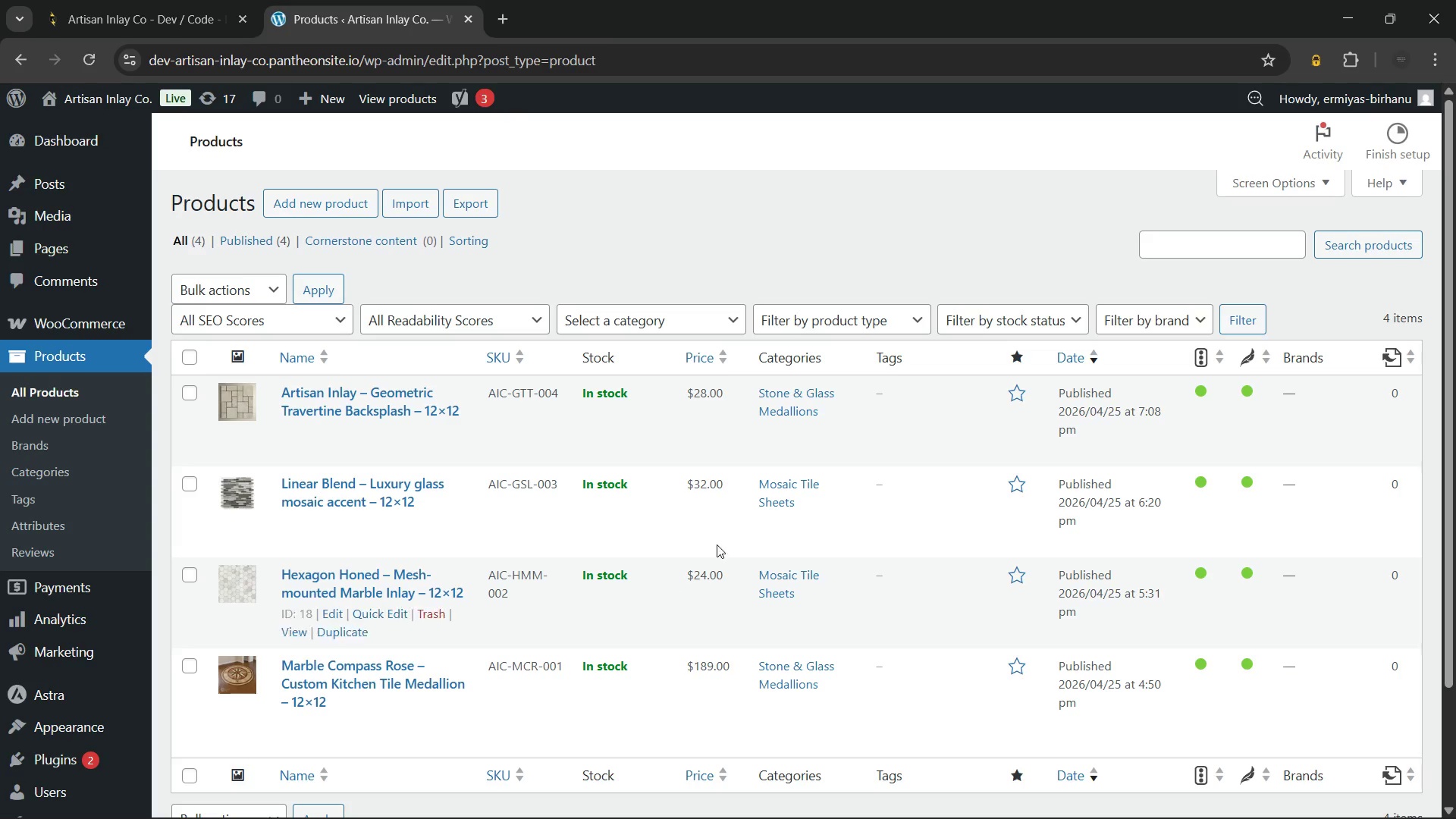 
wait(15.94)
 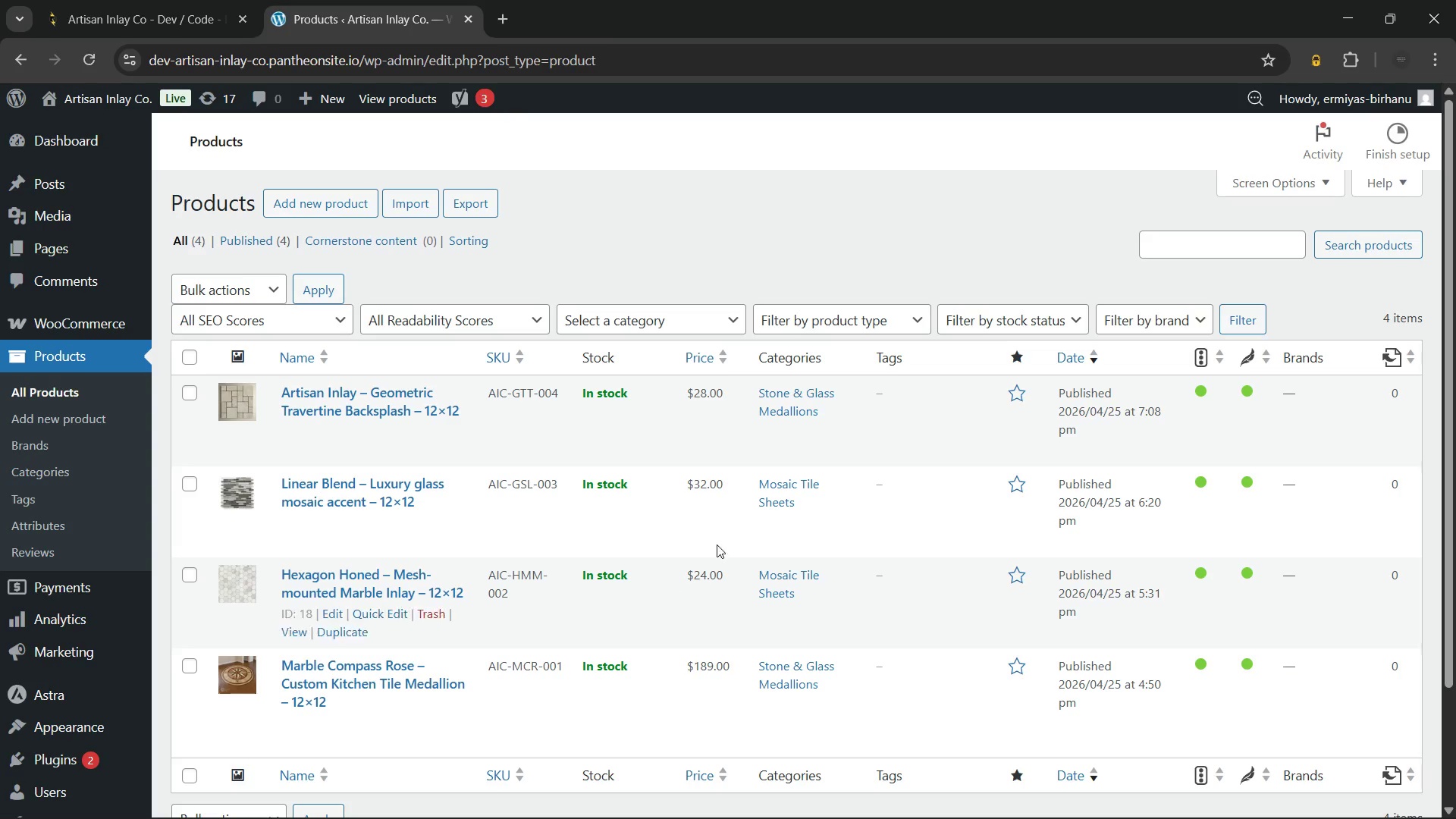 
hold_key(key=ControlLeft, duration=1.12)
left_click([83, 93])
 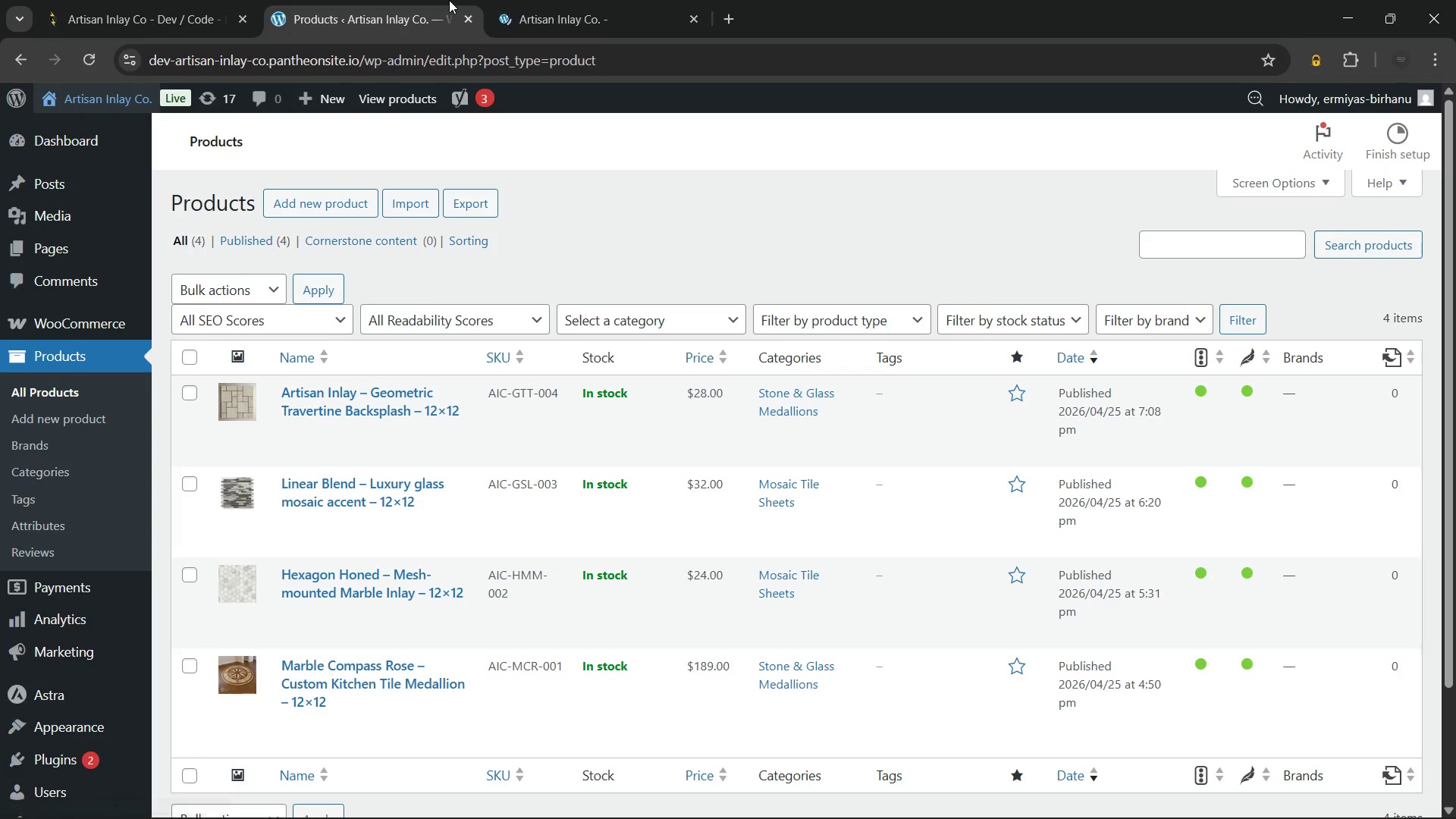 
left_click([566, 0])
 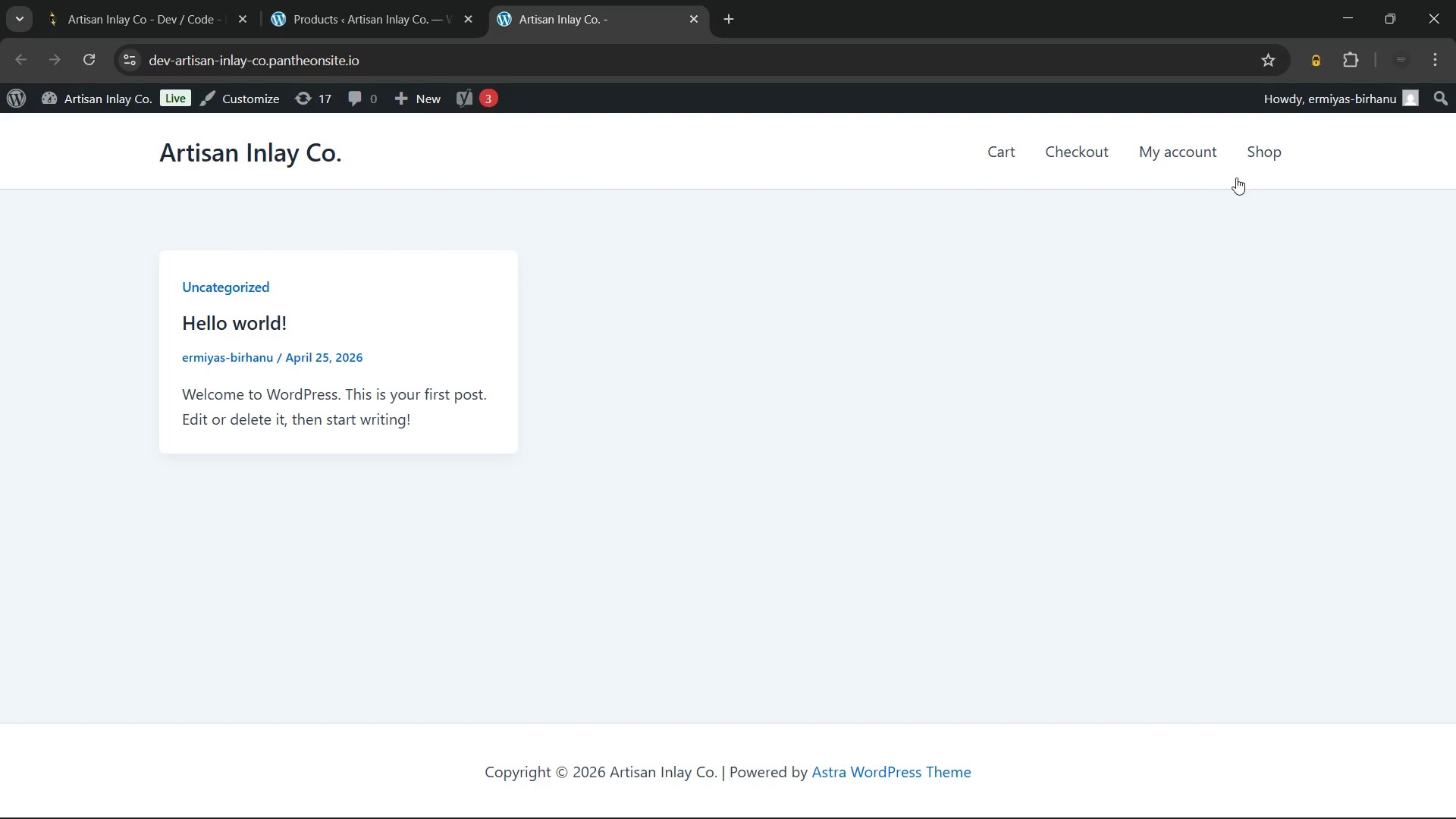 
left_click([1260, 152])
 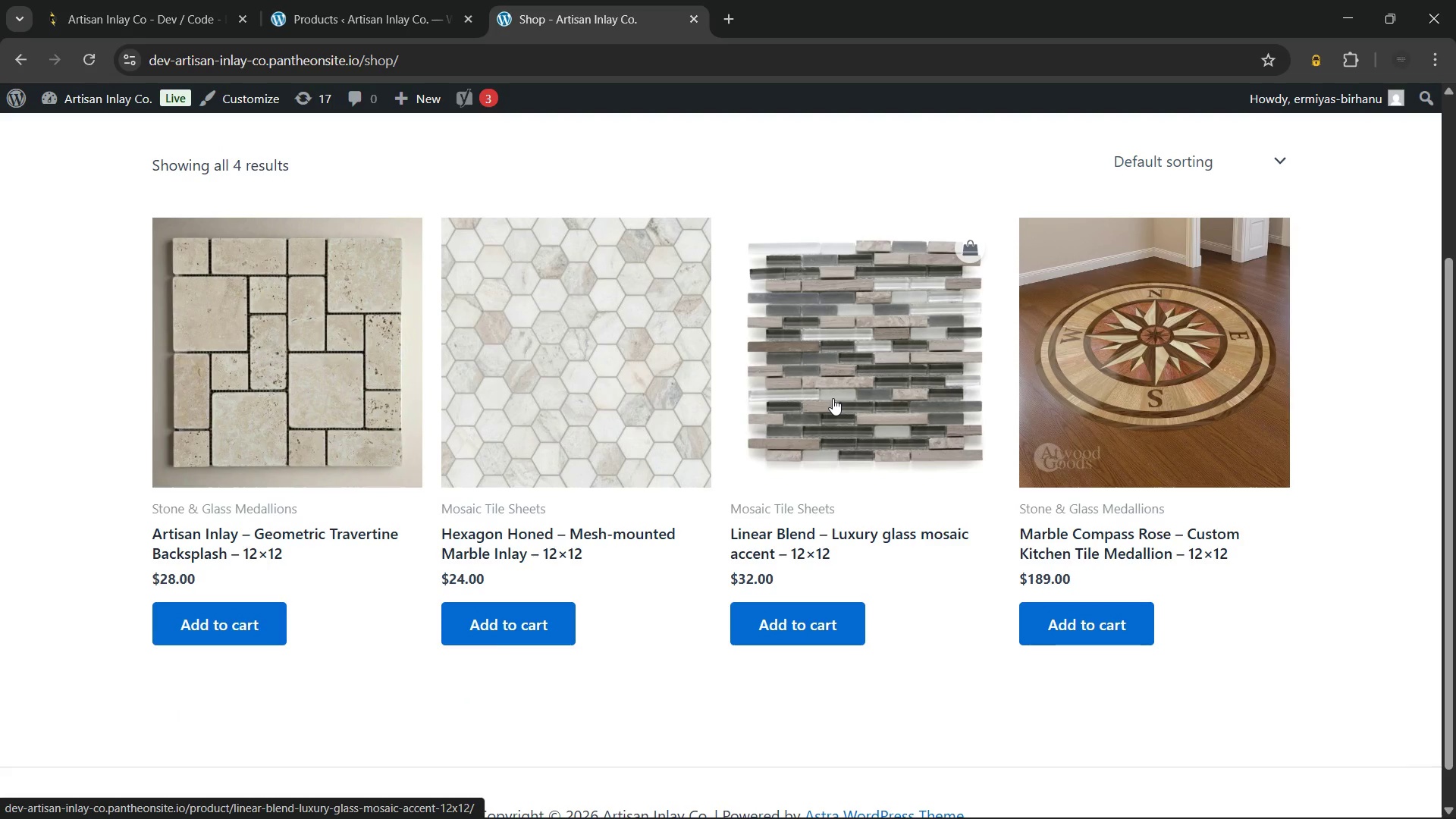 
wait(5.59)
 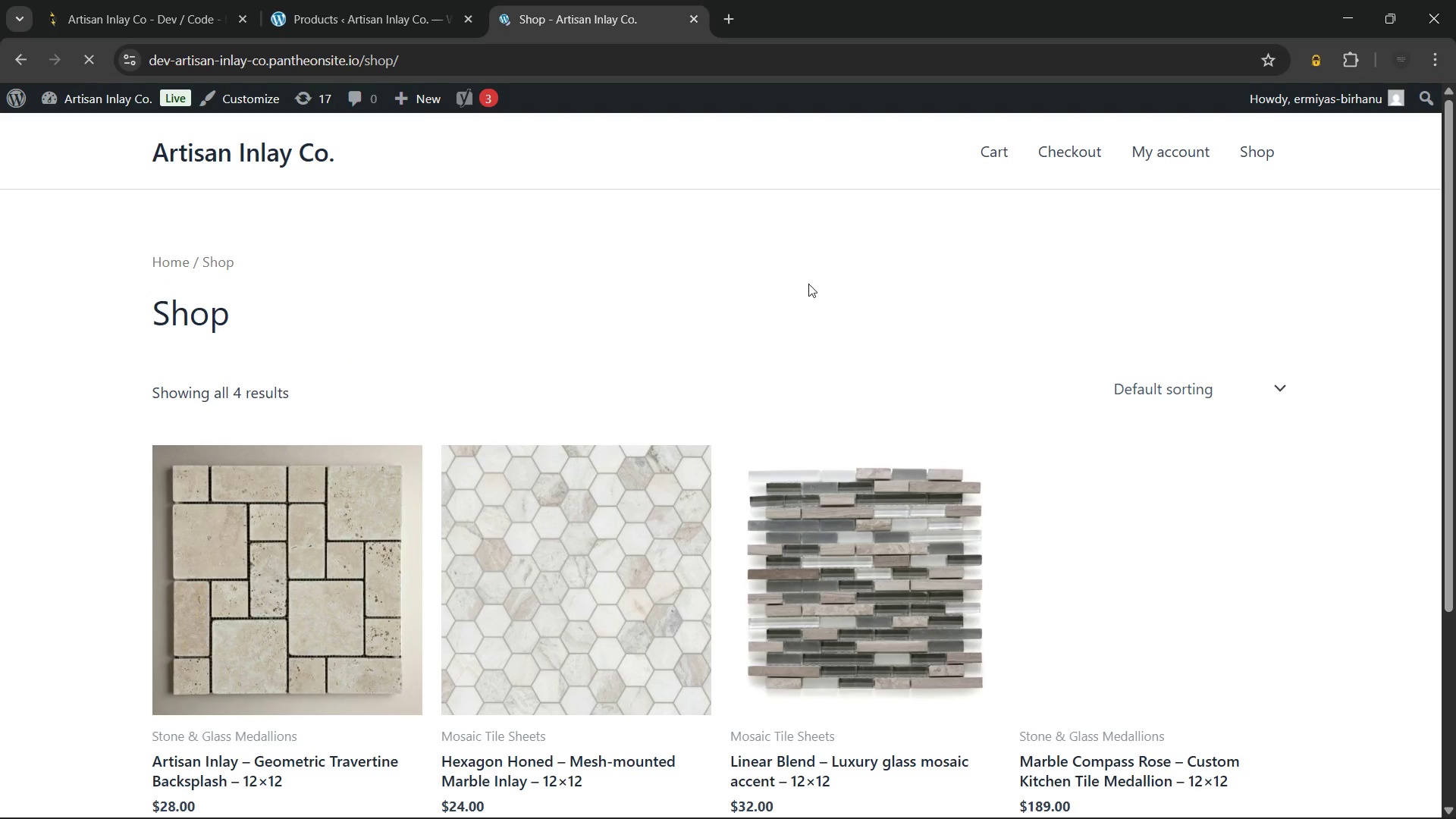 
left_click([833, 398])
 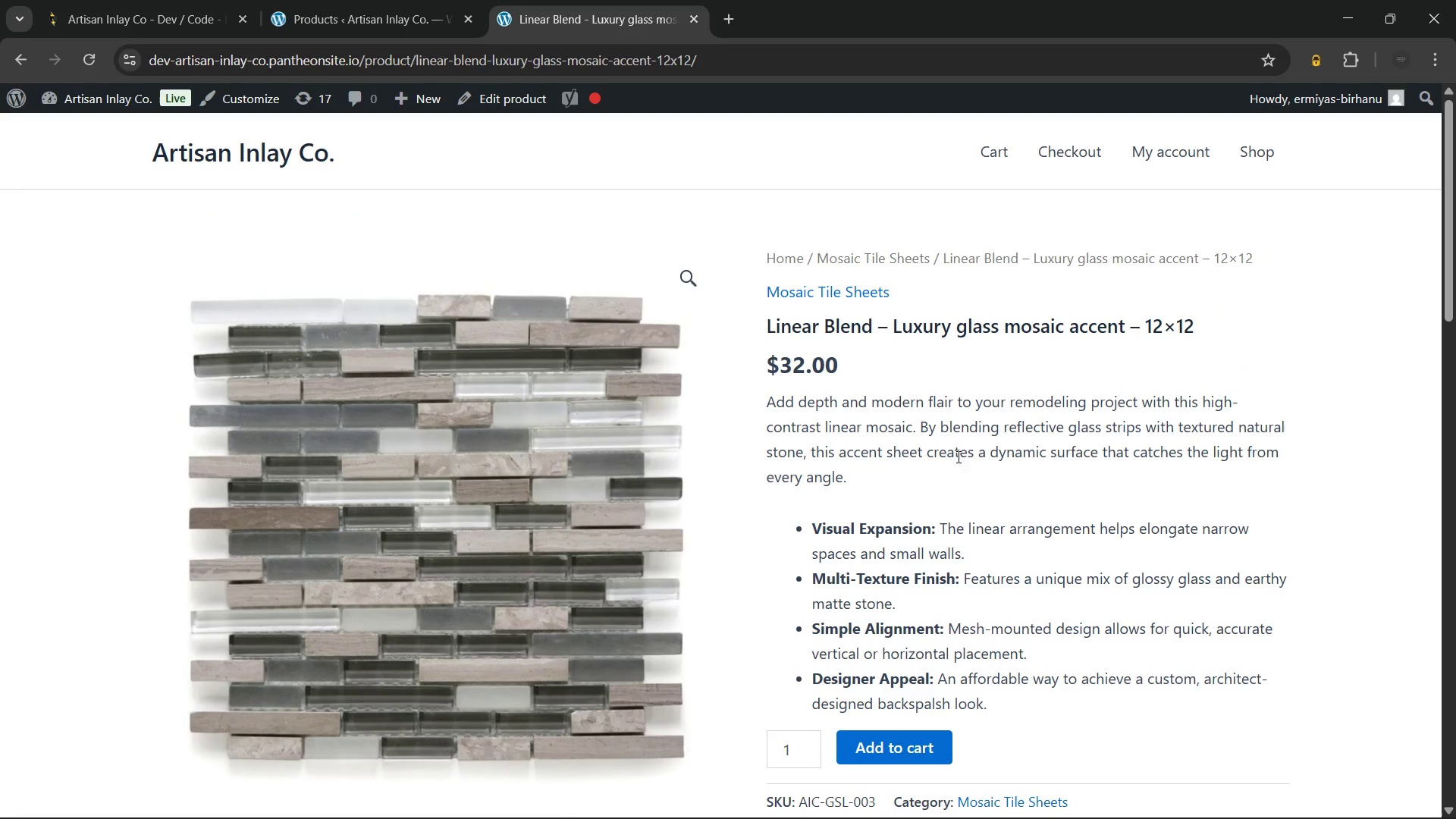 
wait(8.08)
 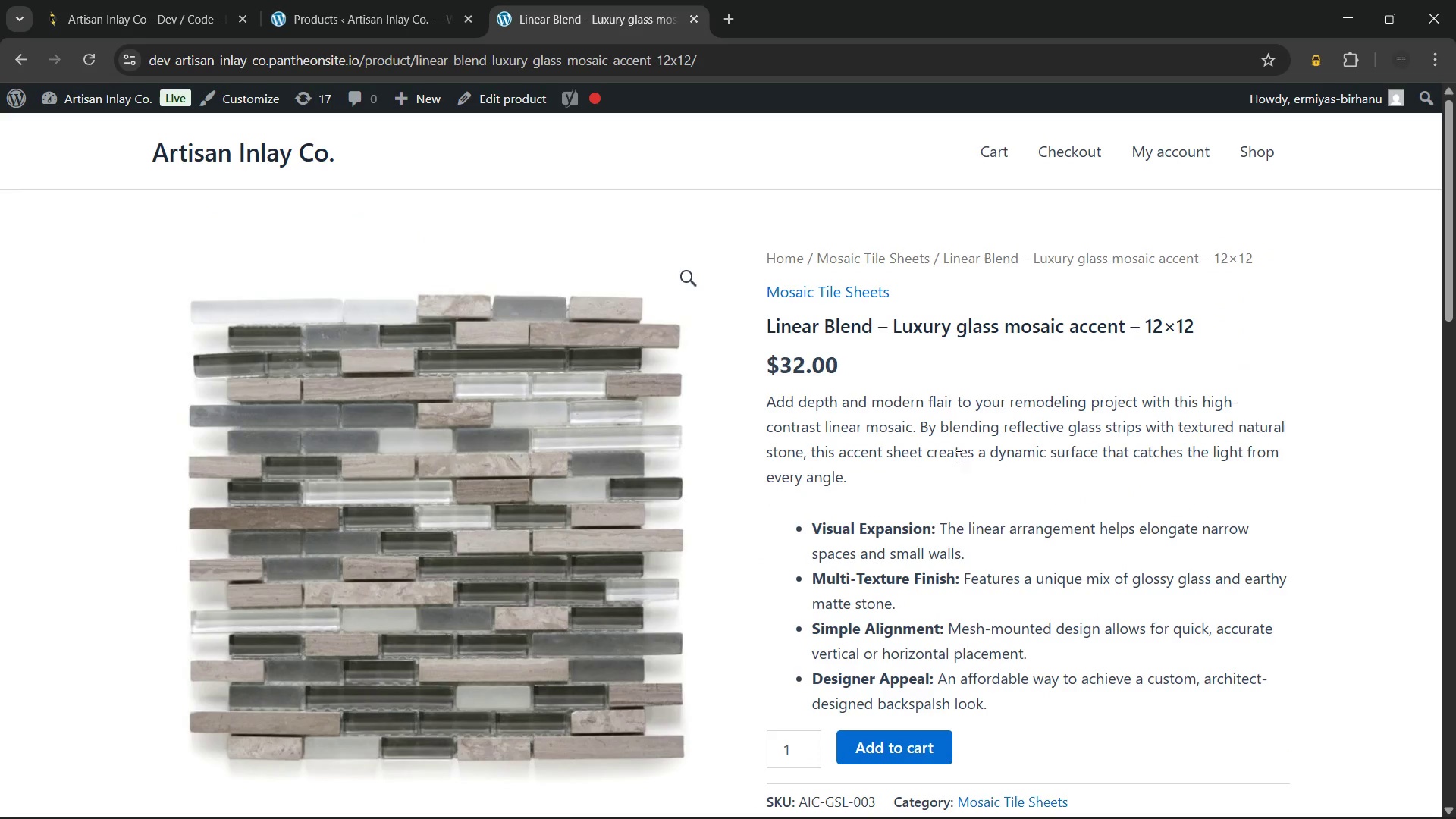 
left_click([382, 277])
 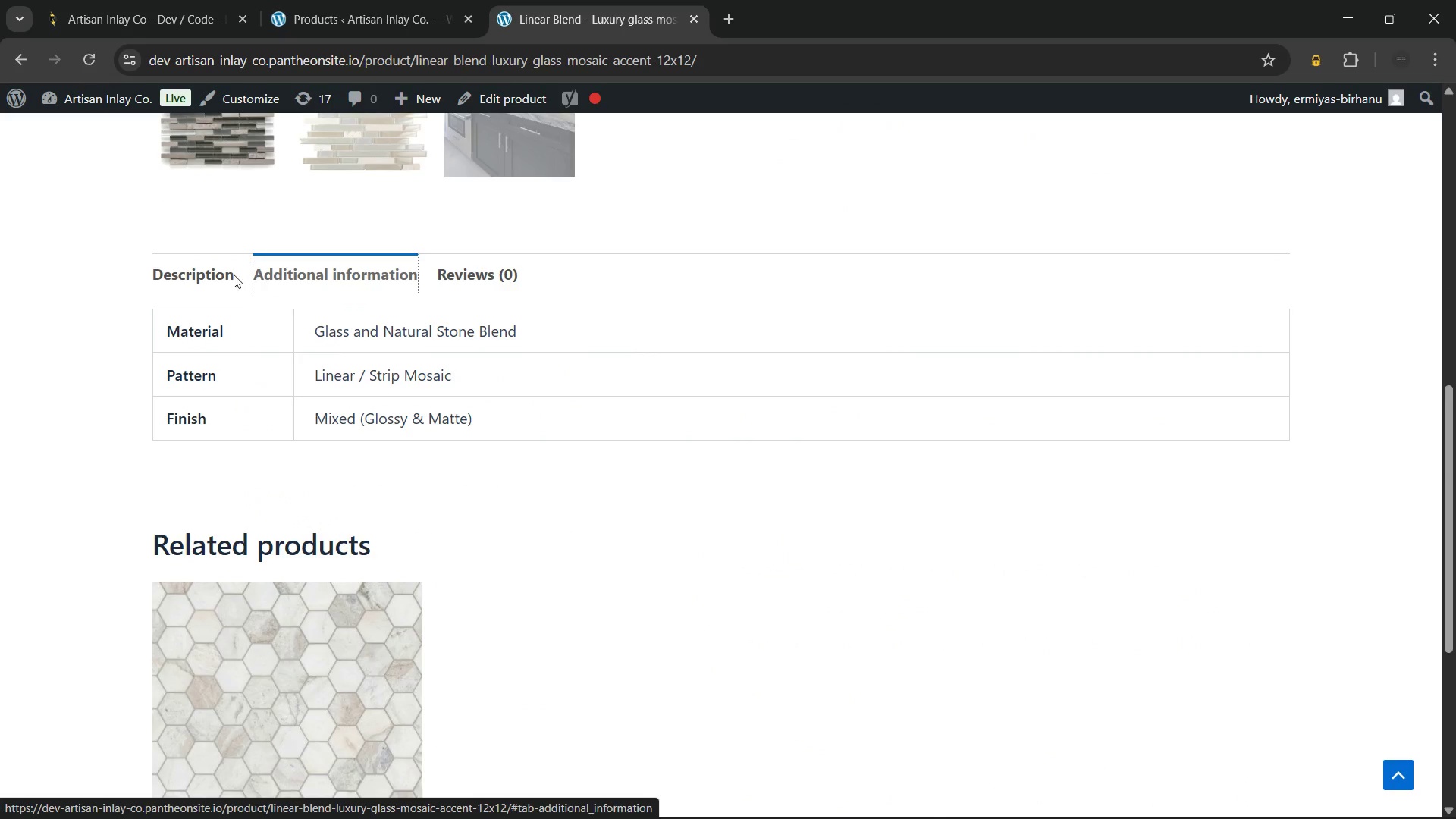 
left_click([212, 275])
 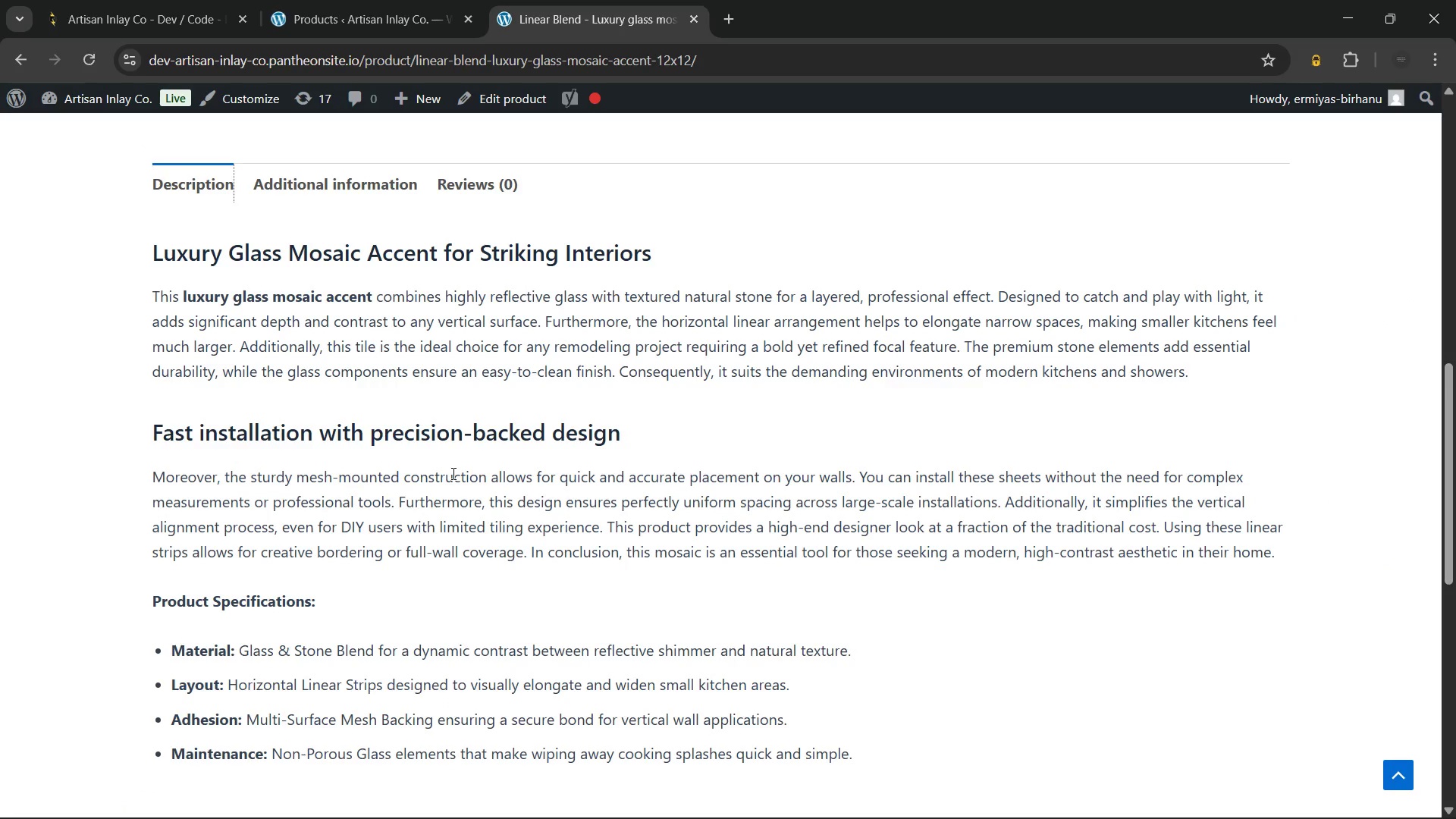 
wait(203.86)
 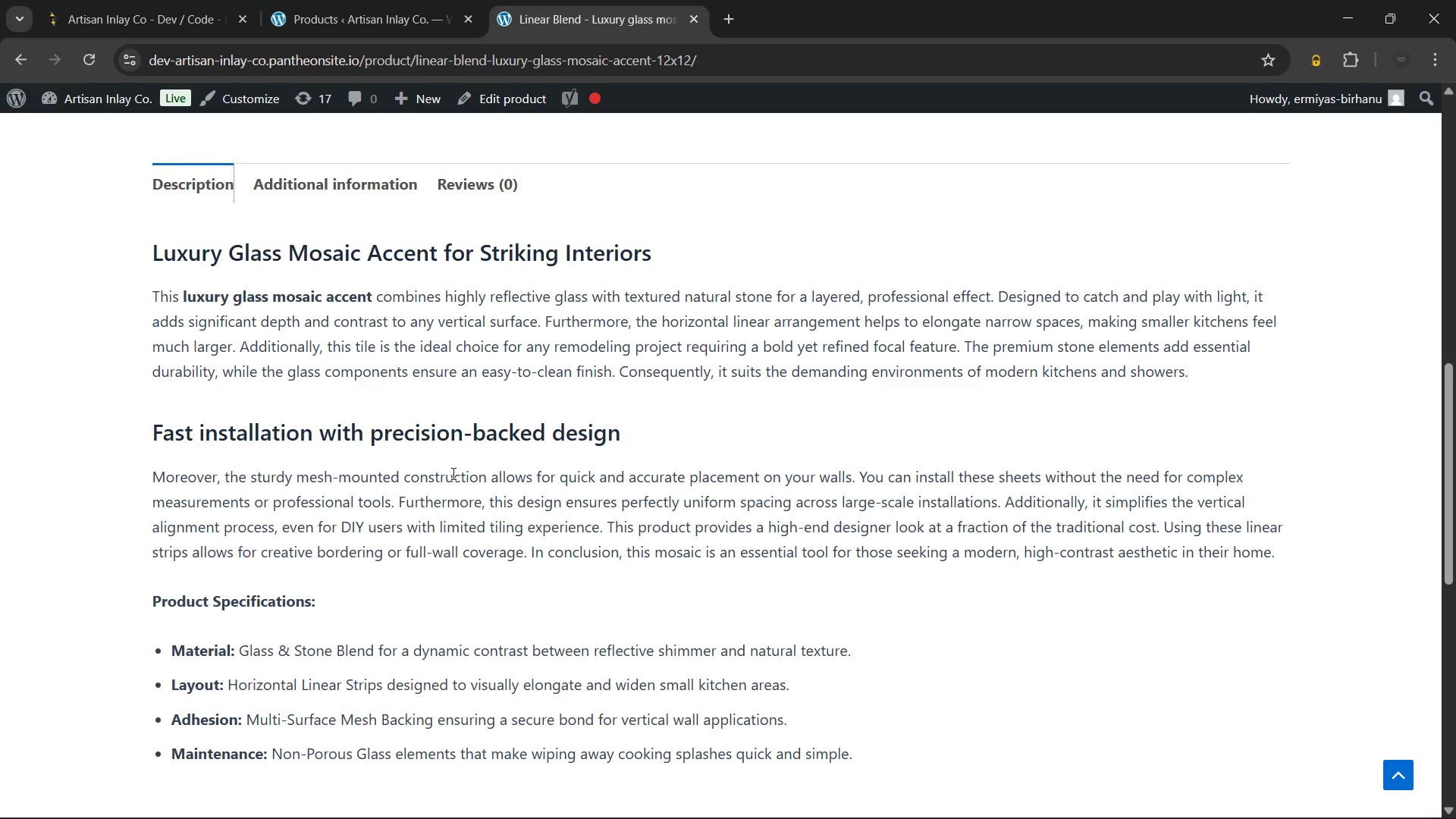 
scroll: coordinate [487, 359], scroll_direction: down, amount: 9.0
 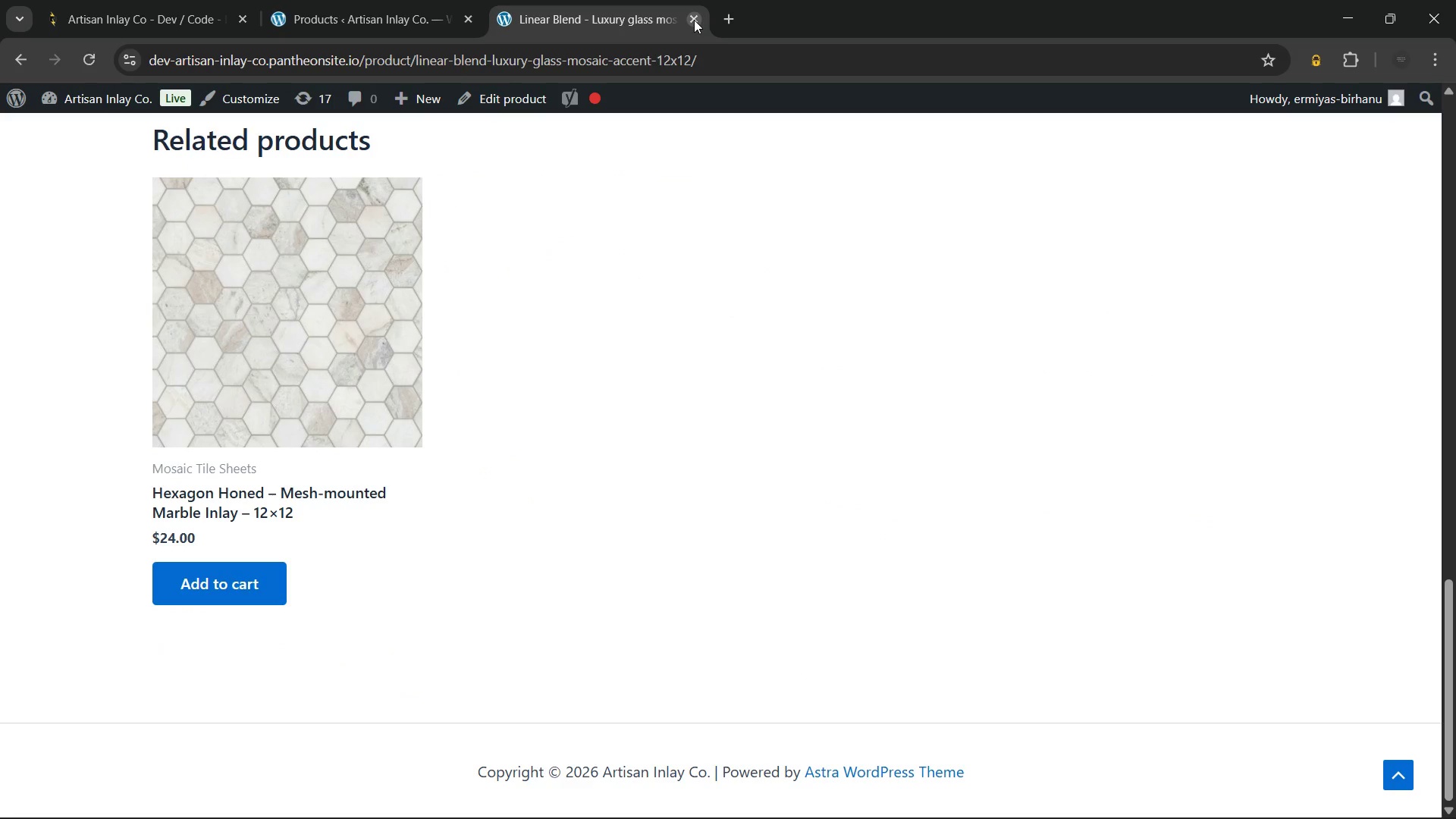 
left_click([694, 20])
 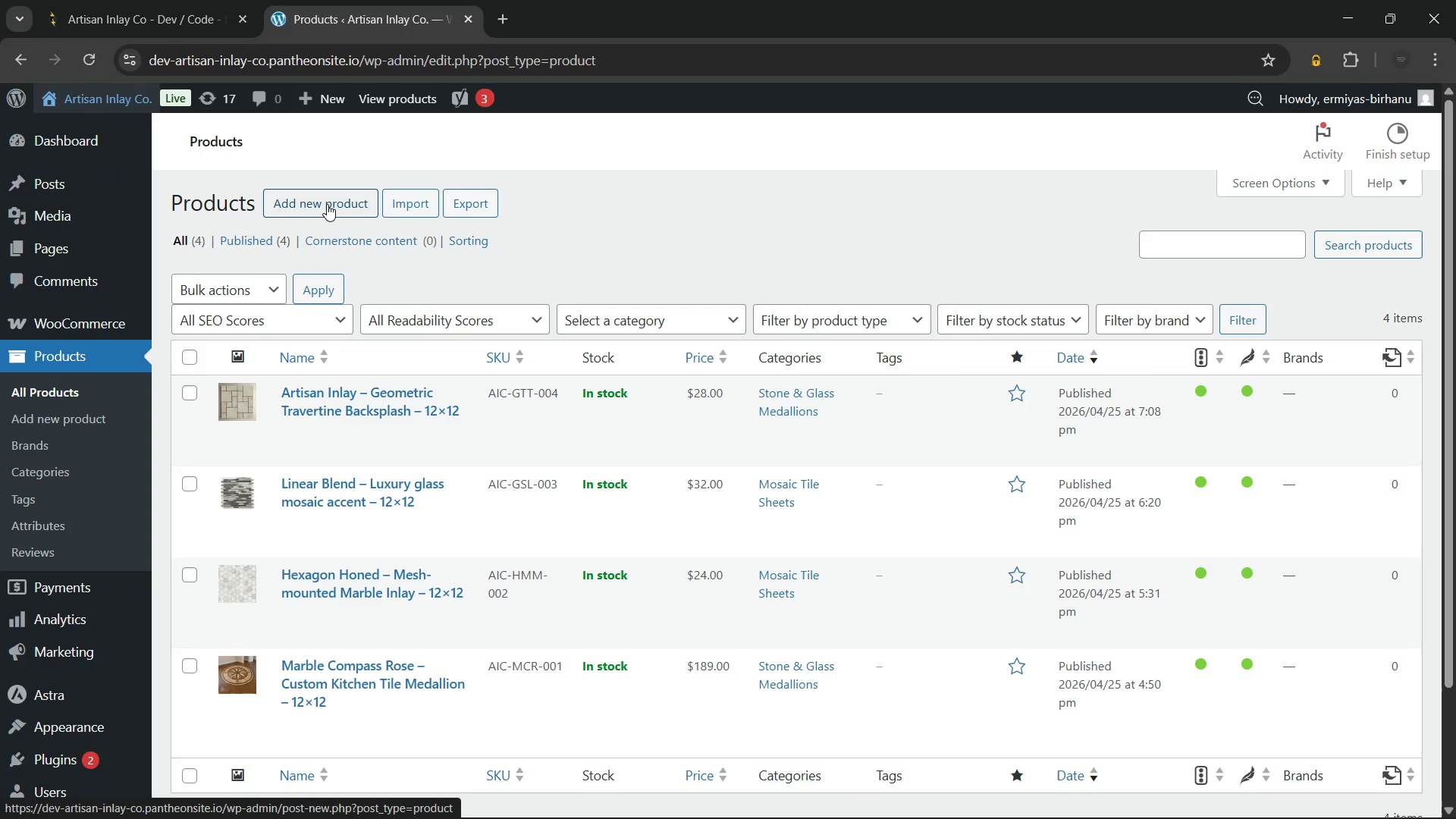 
left_click([327, 204])
 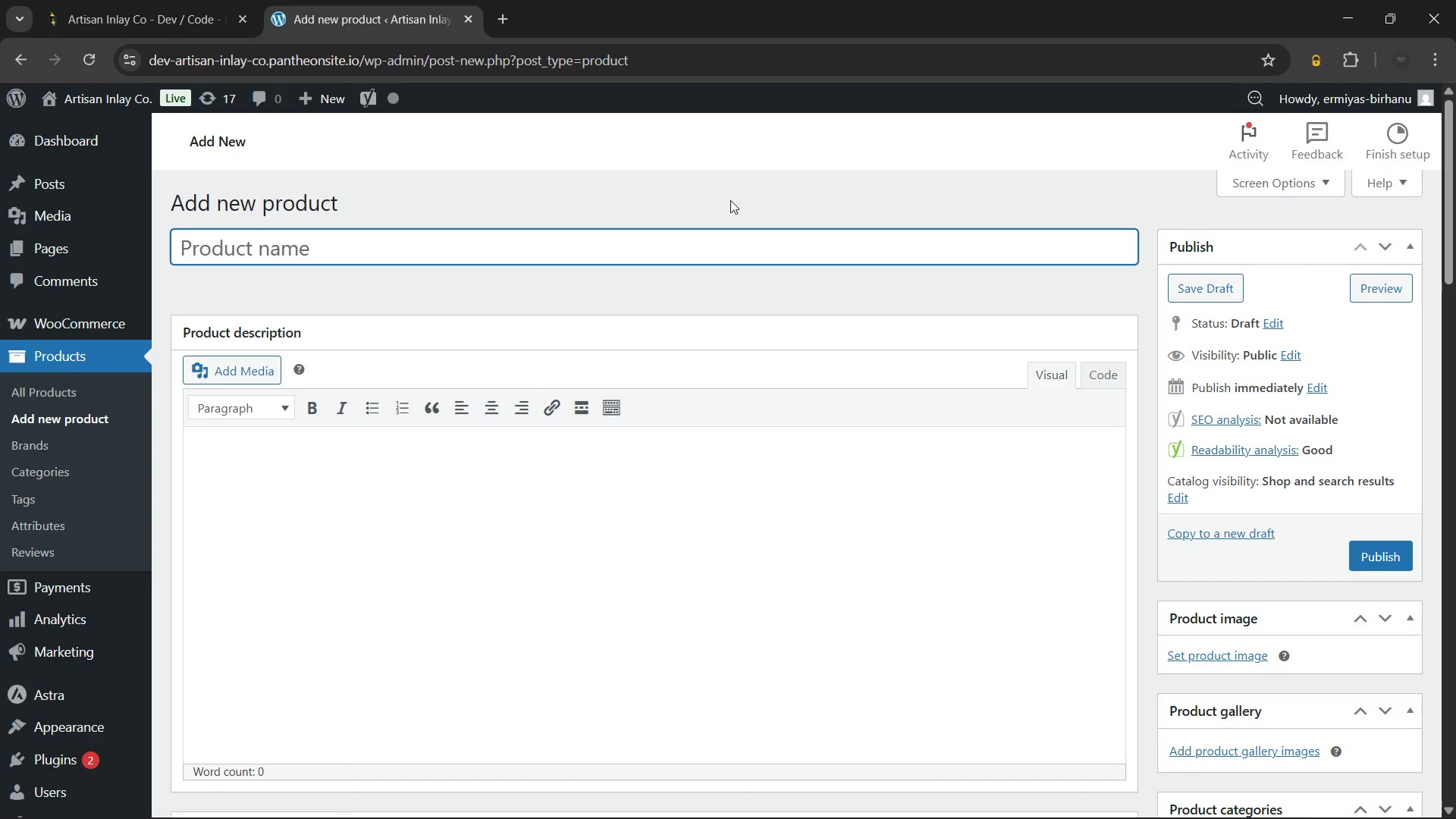 
wait(21.7)
 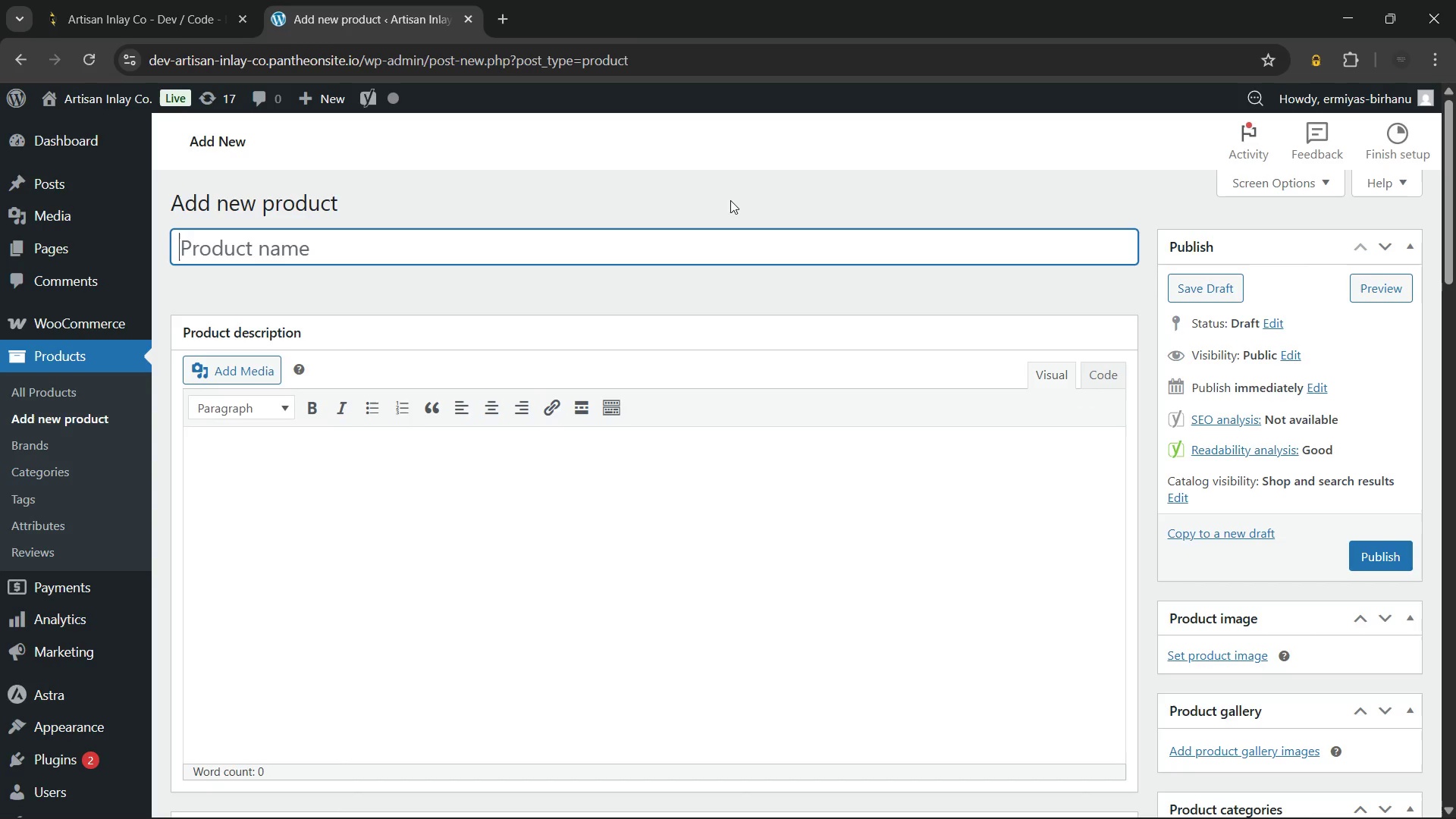 
type(Artisan N)
key(Backspace)
type(Inlay - Handmade backsplash focal point - 12x12)
 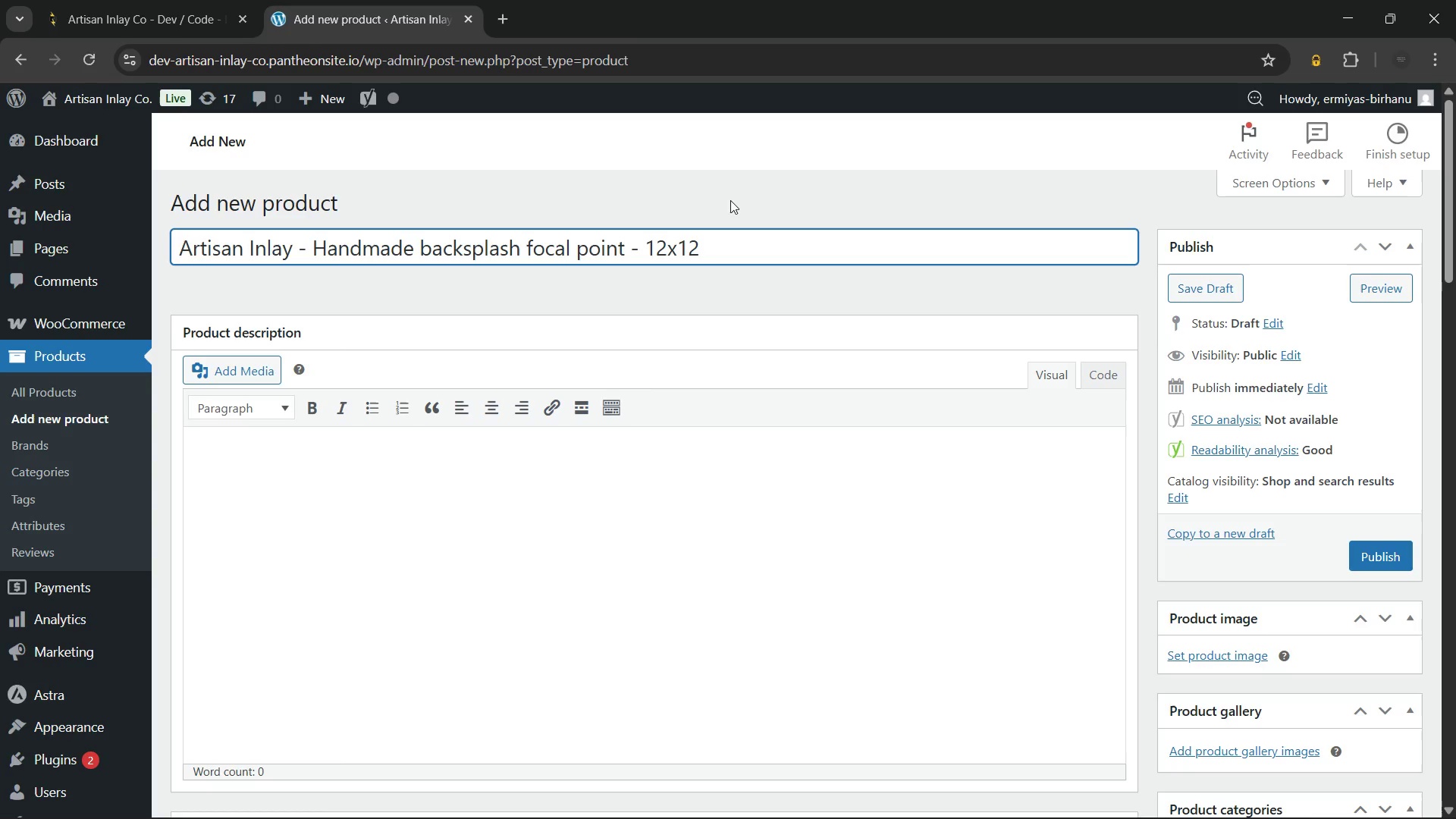 
left_click([1269, 799])
 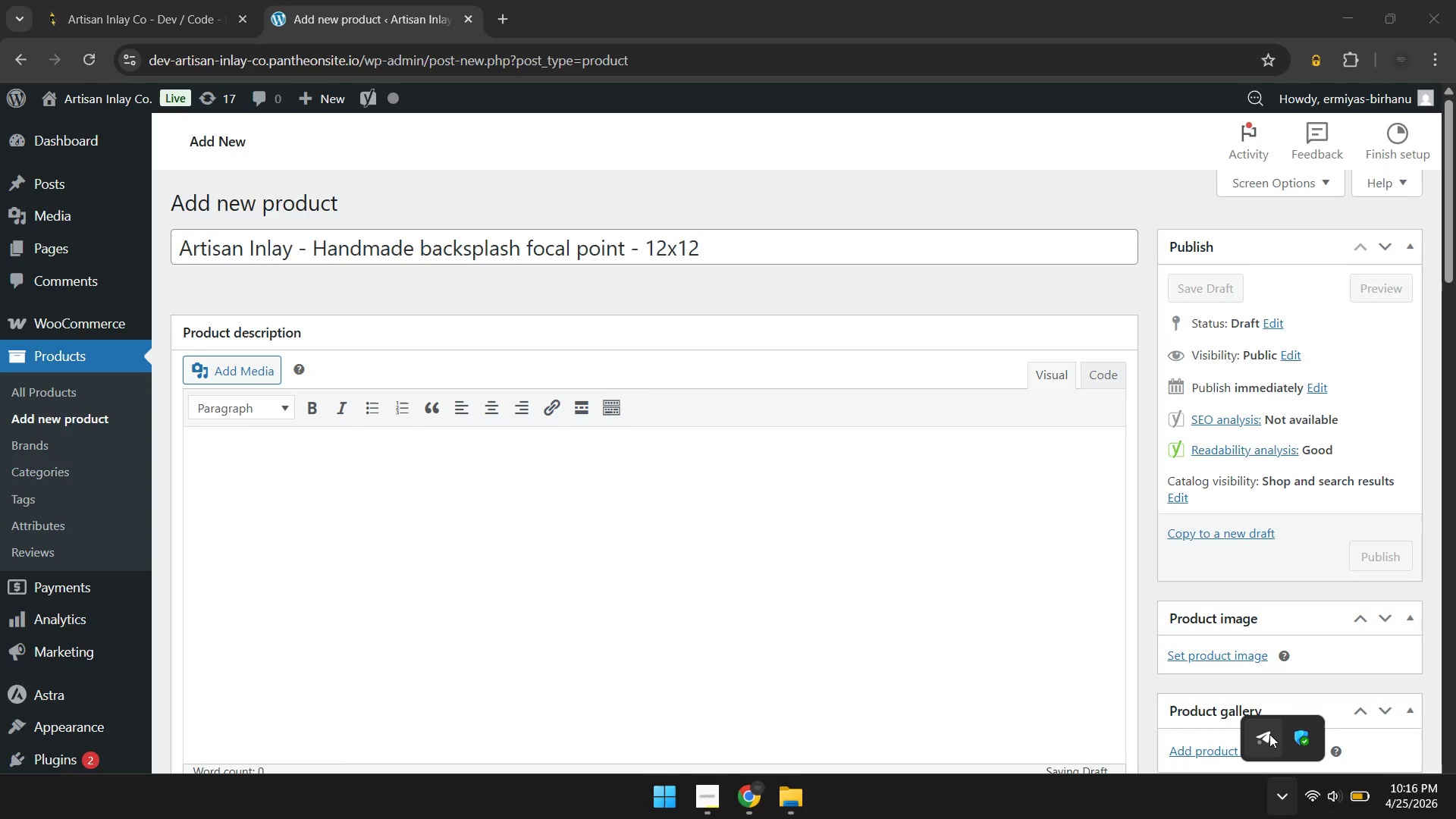 
left_click([1269, 734])
 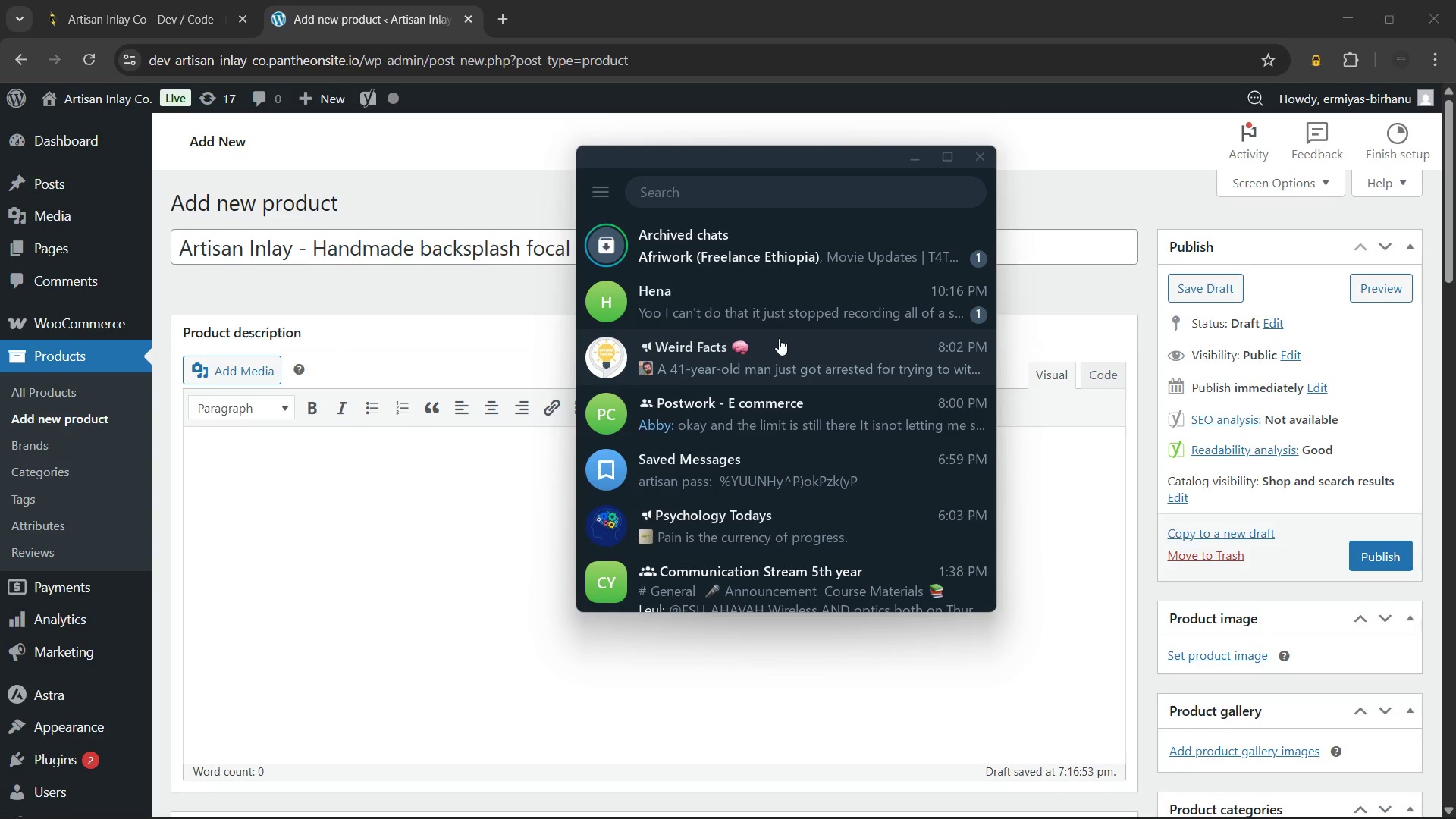 
left_click([770, 301])
 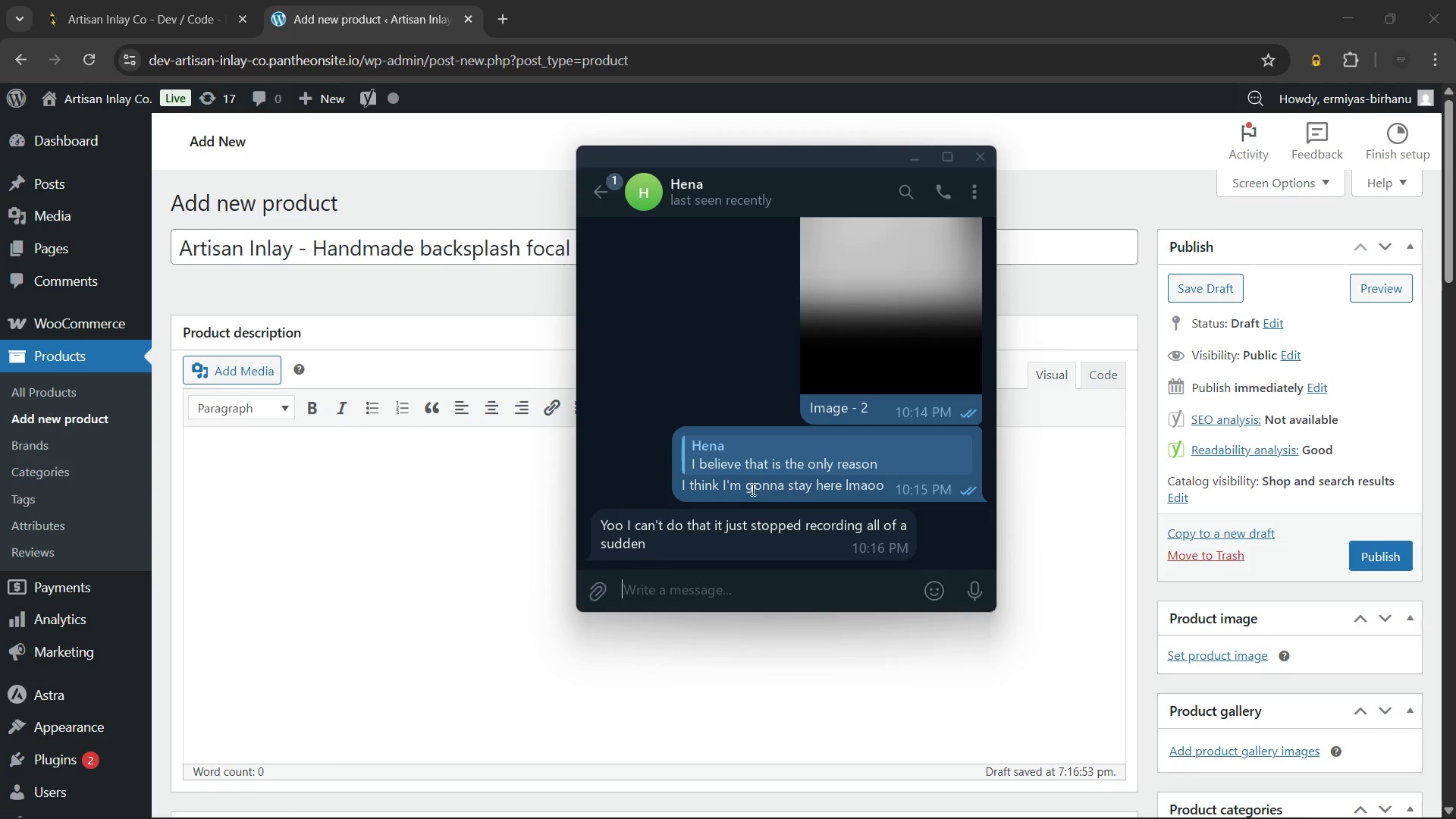 
right_click([833, 544])
 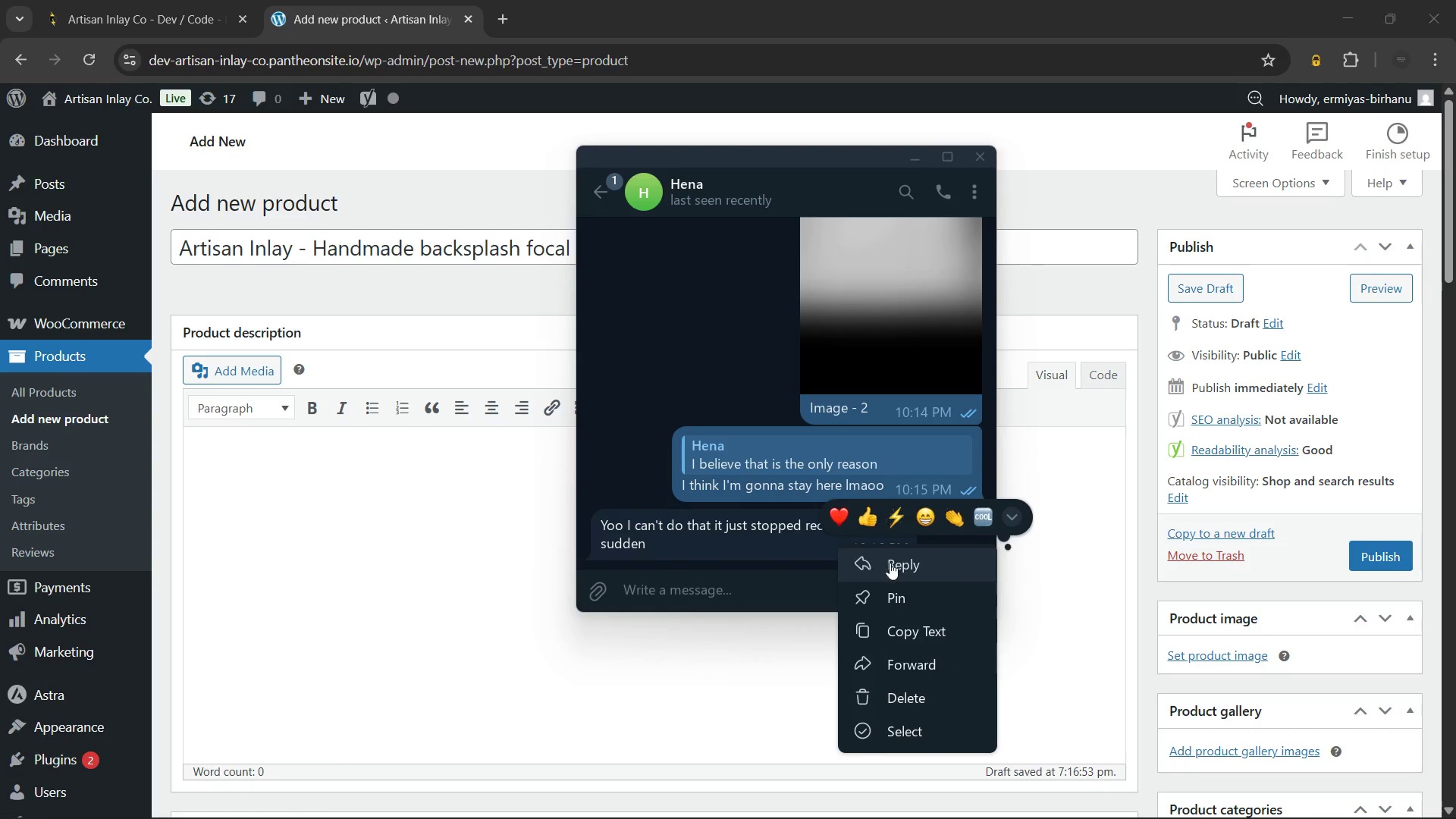 
left_click([911, 563])
 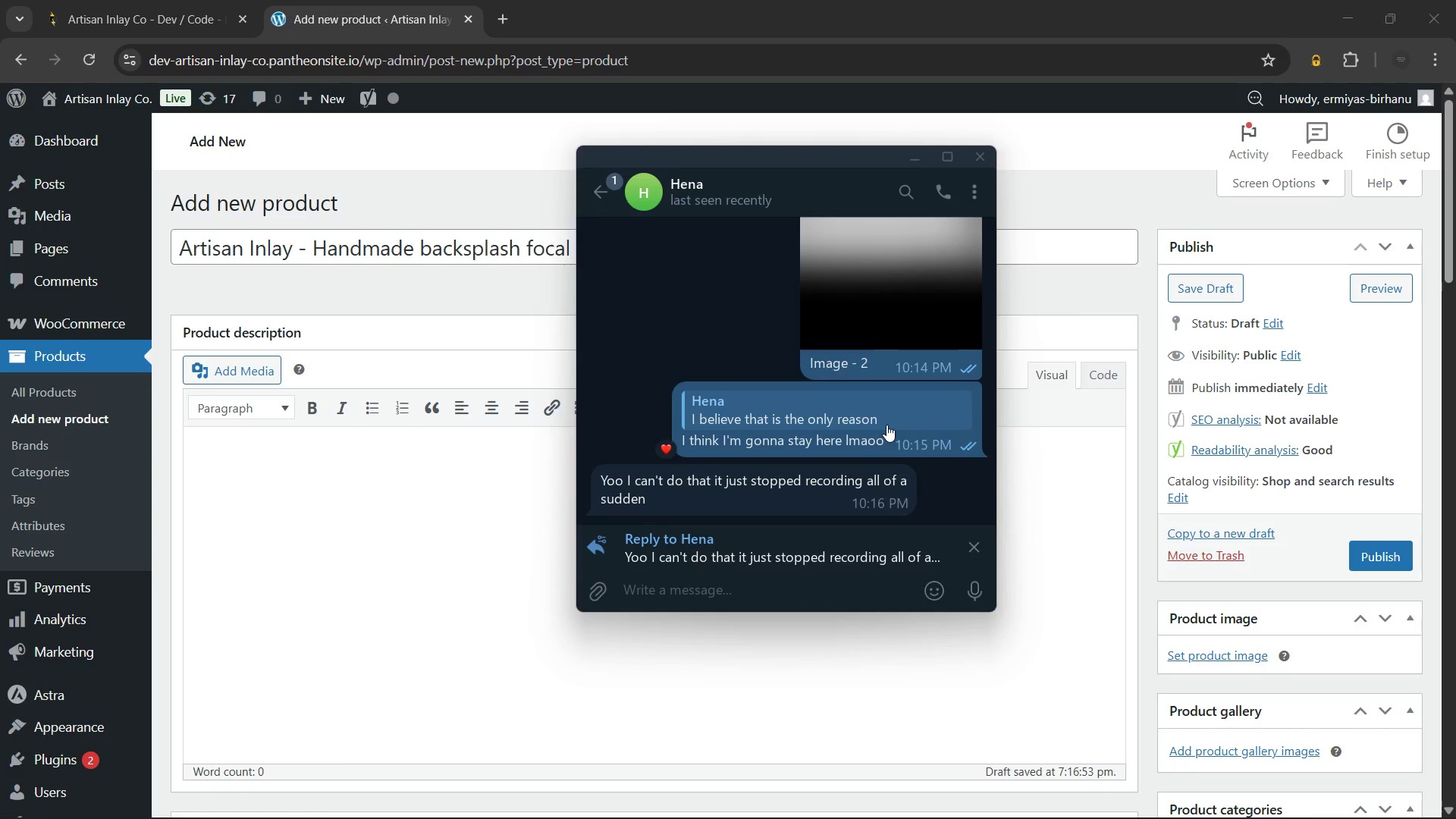 
type(no window appeared to)
 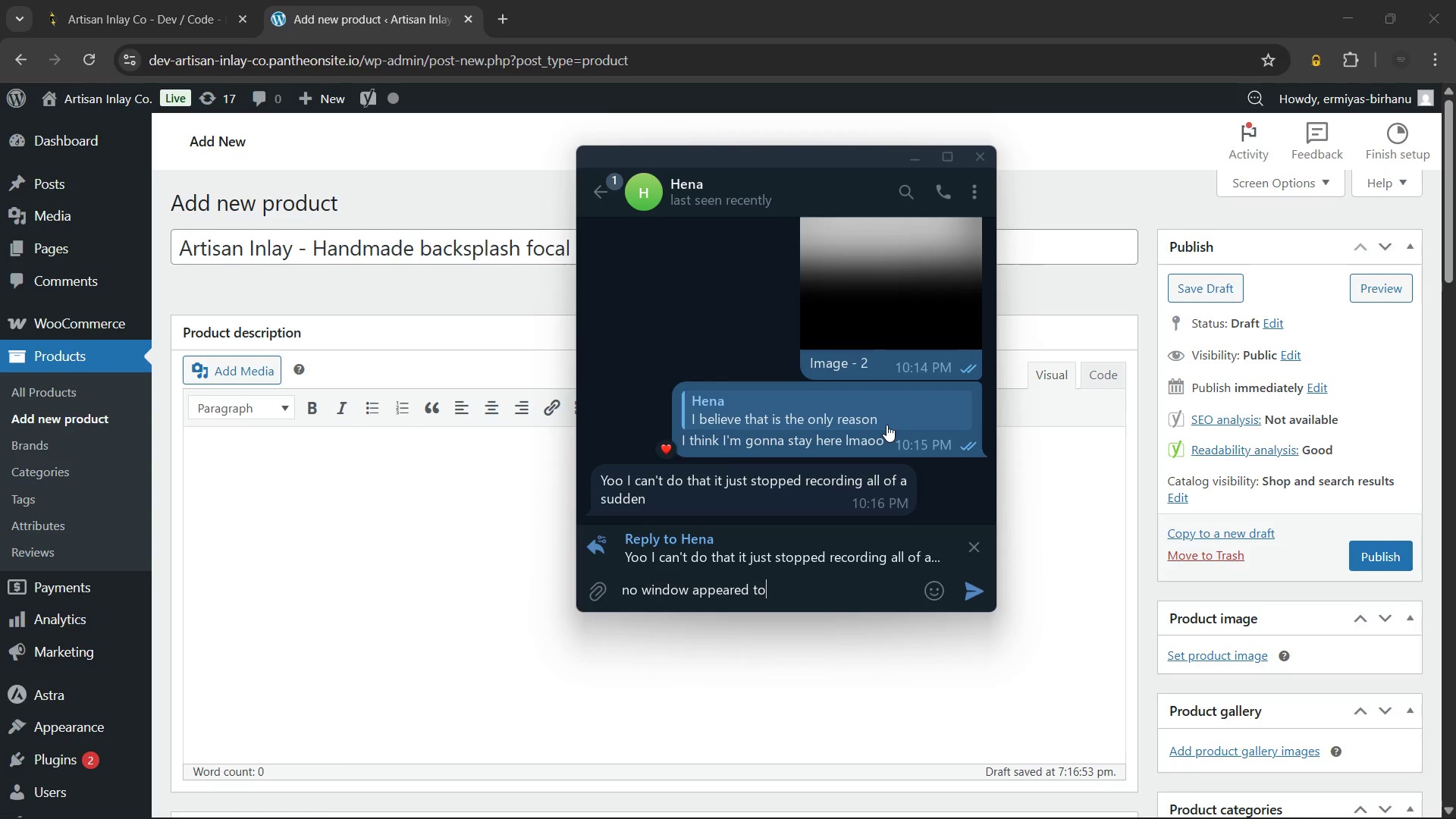 
hold_key(key=Backspace, duration=1.27)
 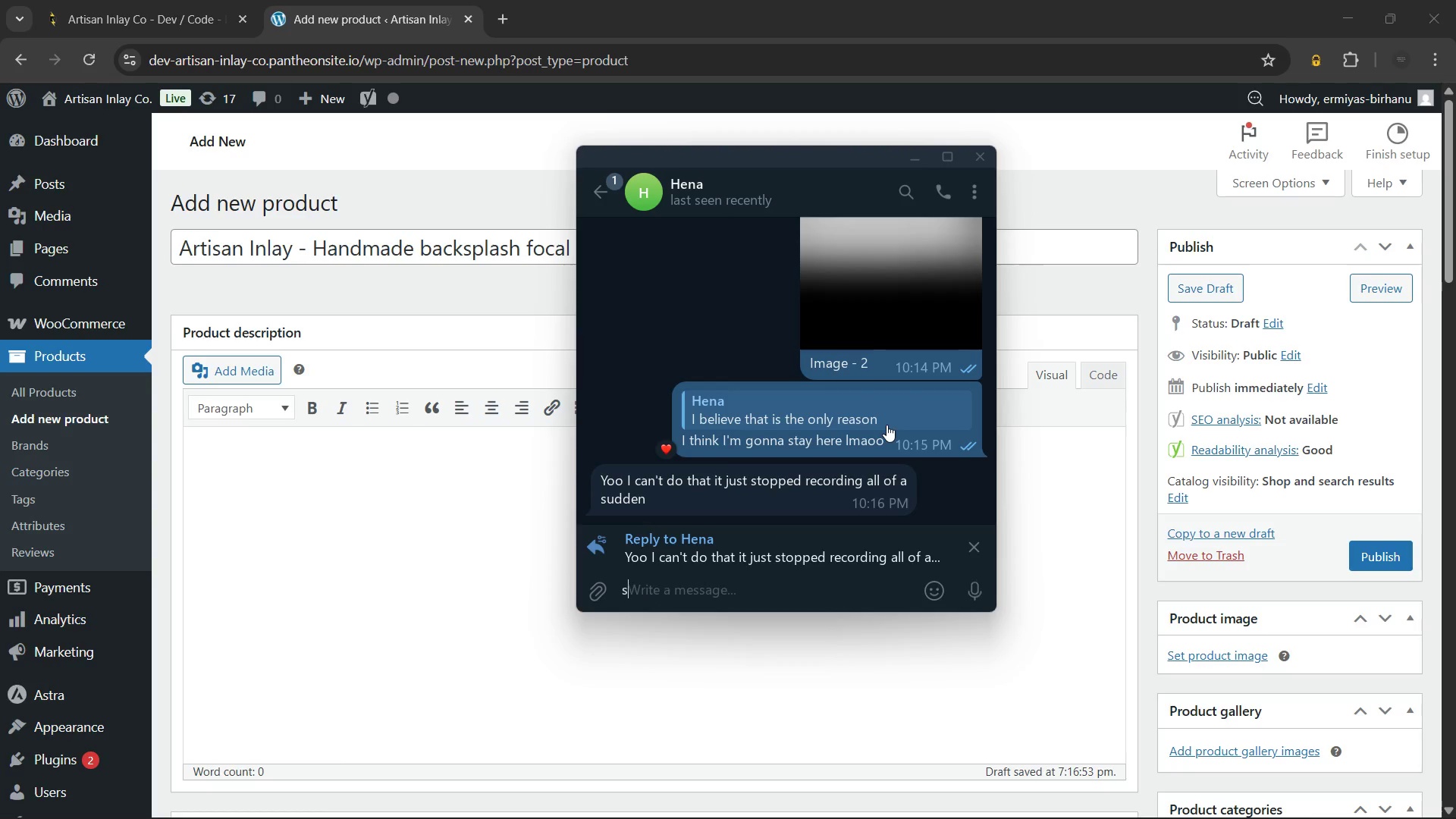 
type(so it's just gone like last time? this is crazy)
key(Backspace)
key(Backspace)
key(Backspace)
key(Backspace)
key(Backspace)
type(a)
key(Backspace)
type(madness )
 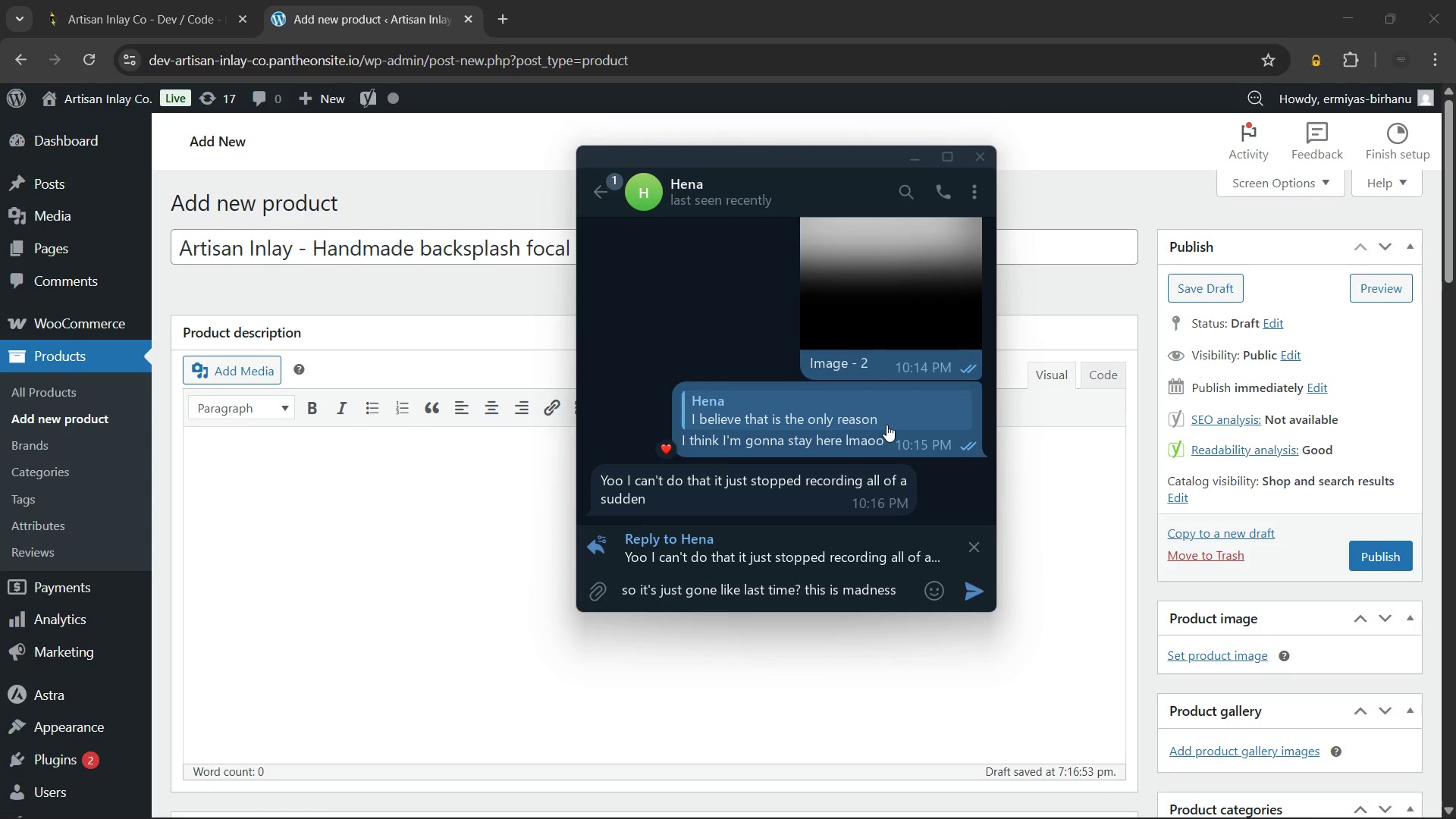 
key(Enter)
 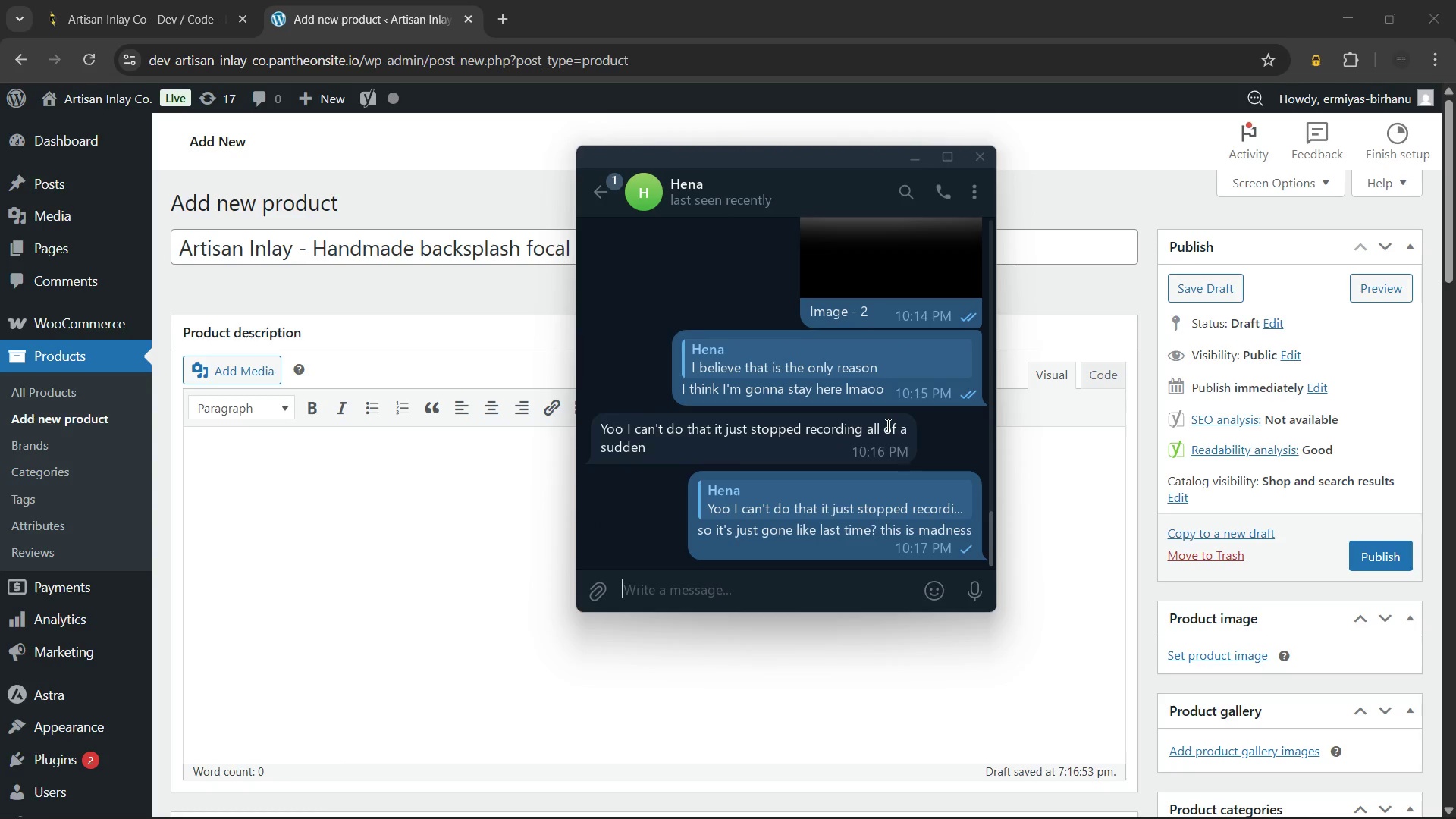 
key(Escape)
 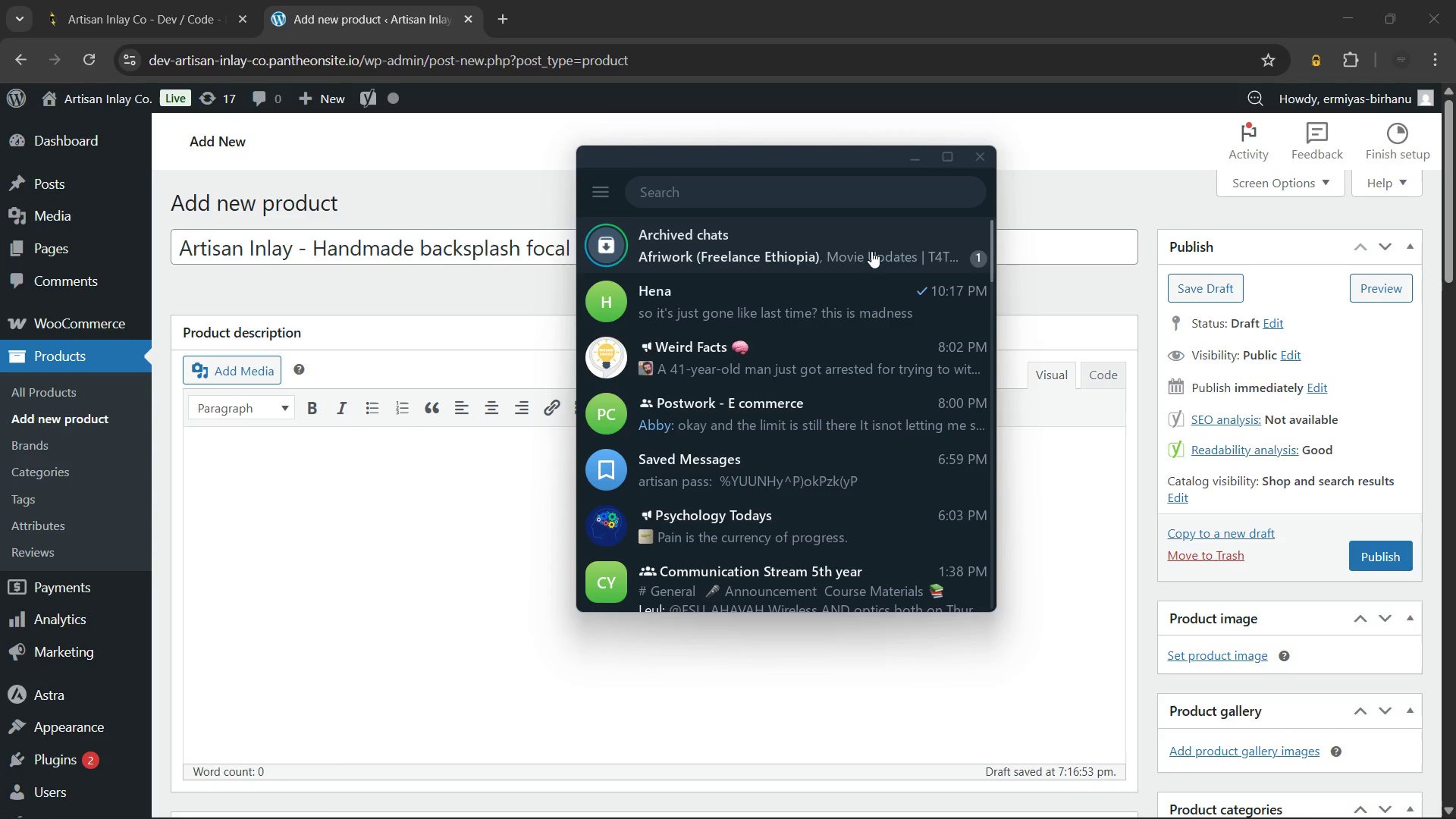 
right_click([924, 233])
 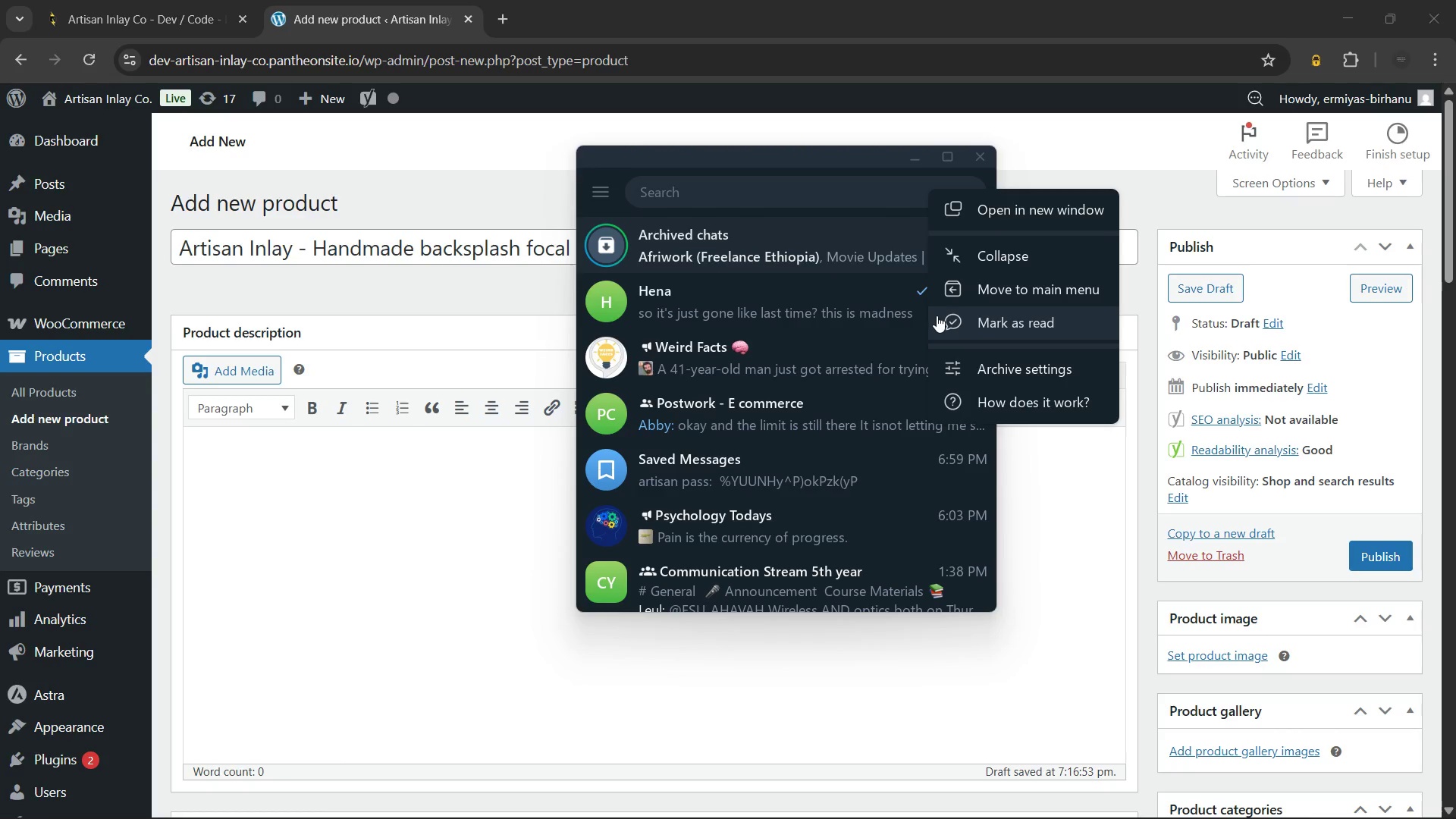 
left_click([937, 316])
 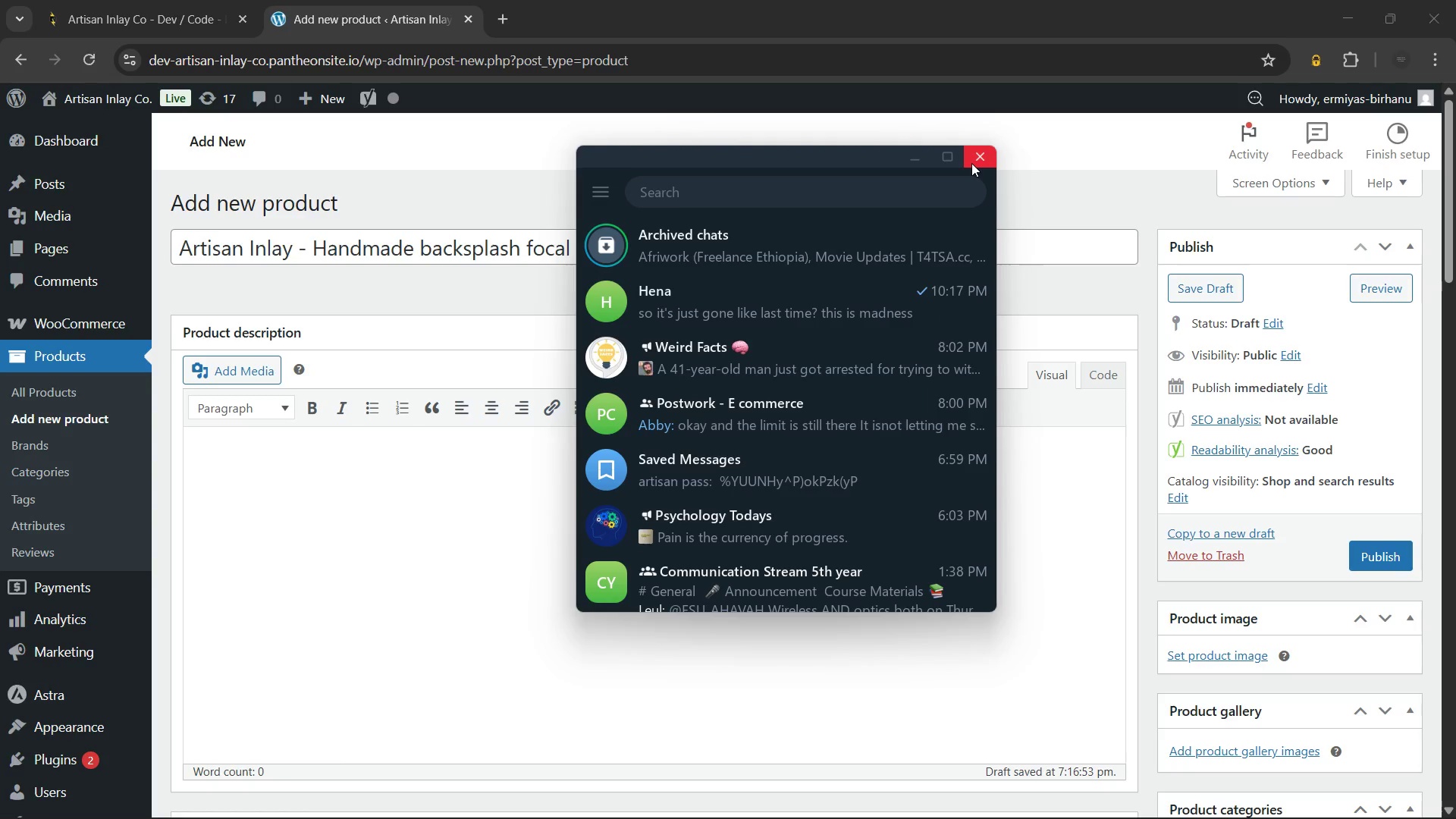 
left_click([971, 163])
 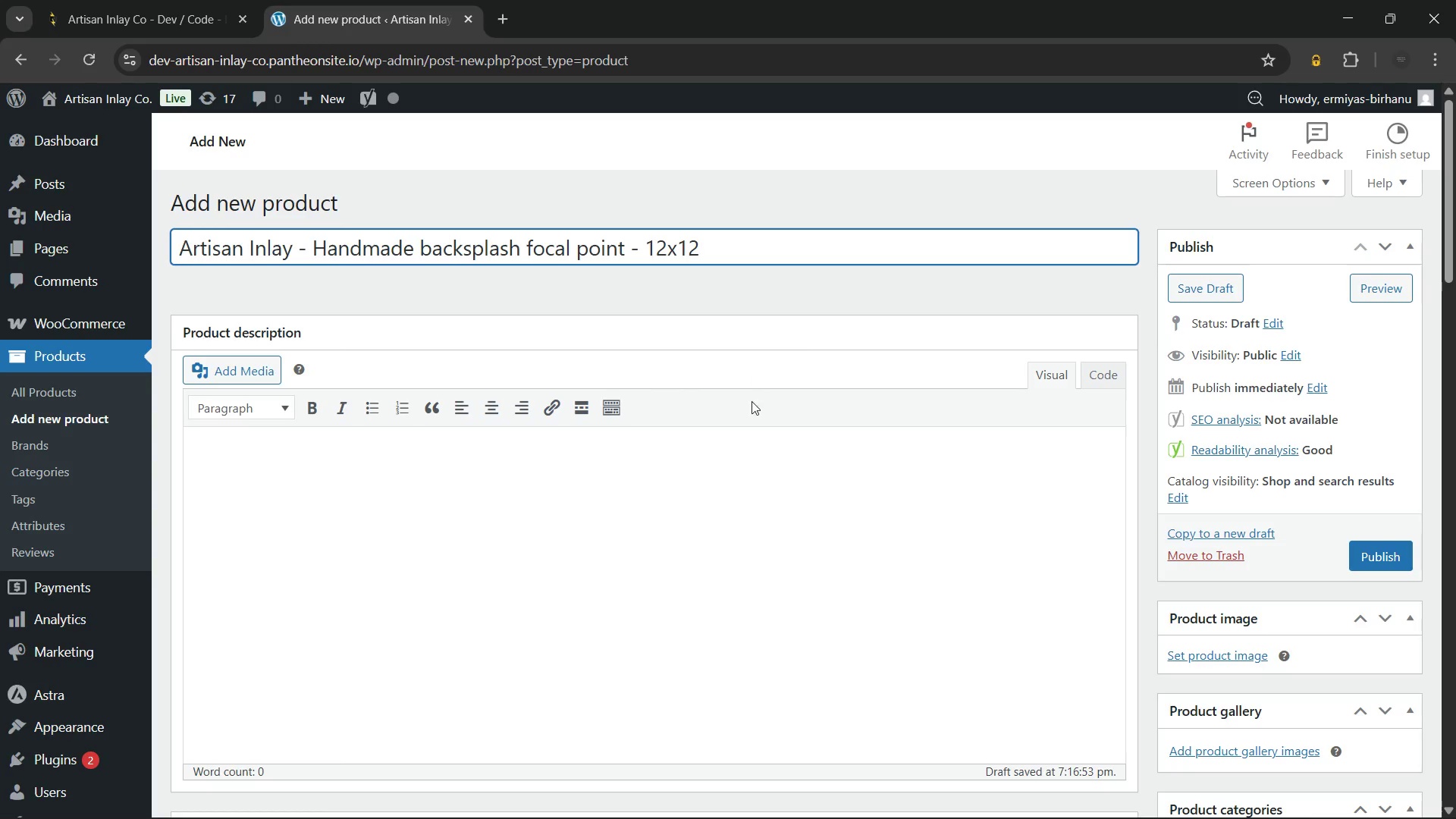 
left_click([564, 523])
 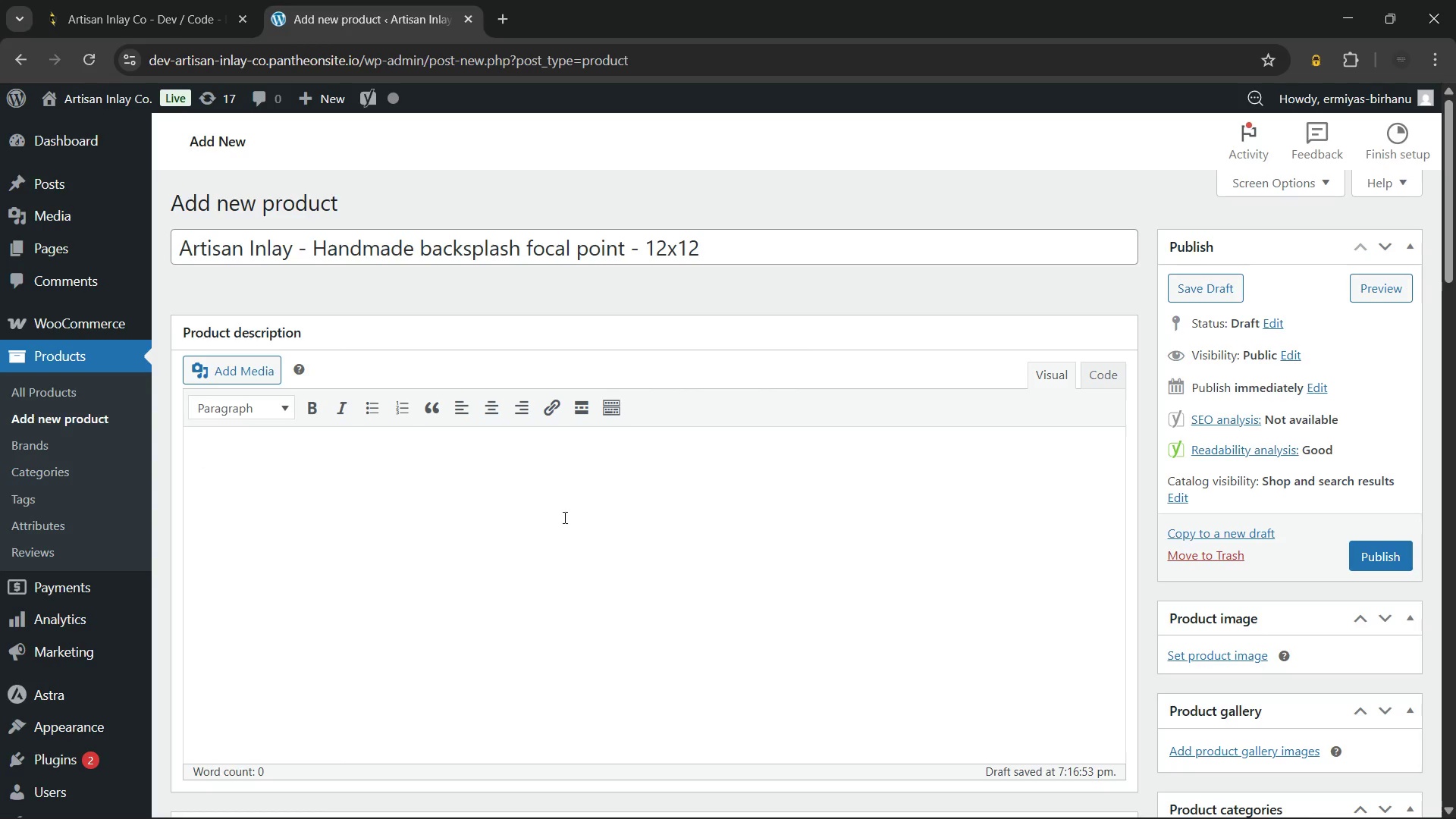 
wait(5.34)
 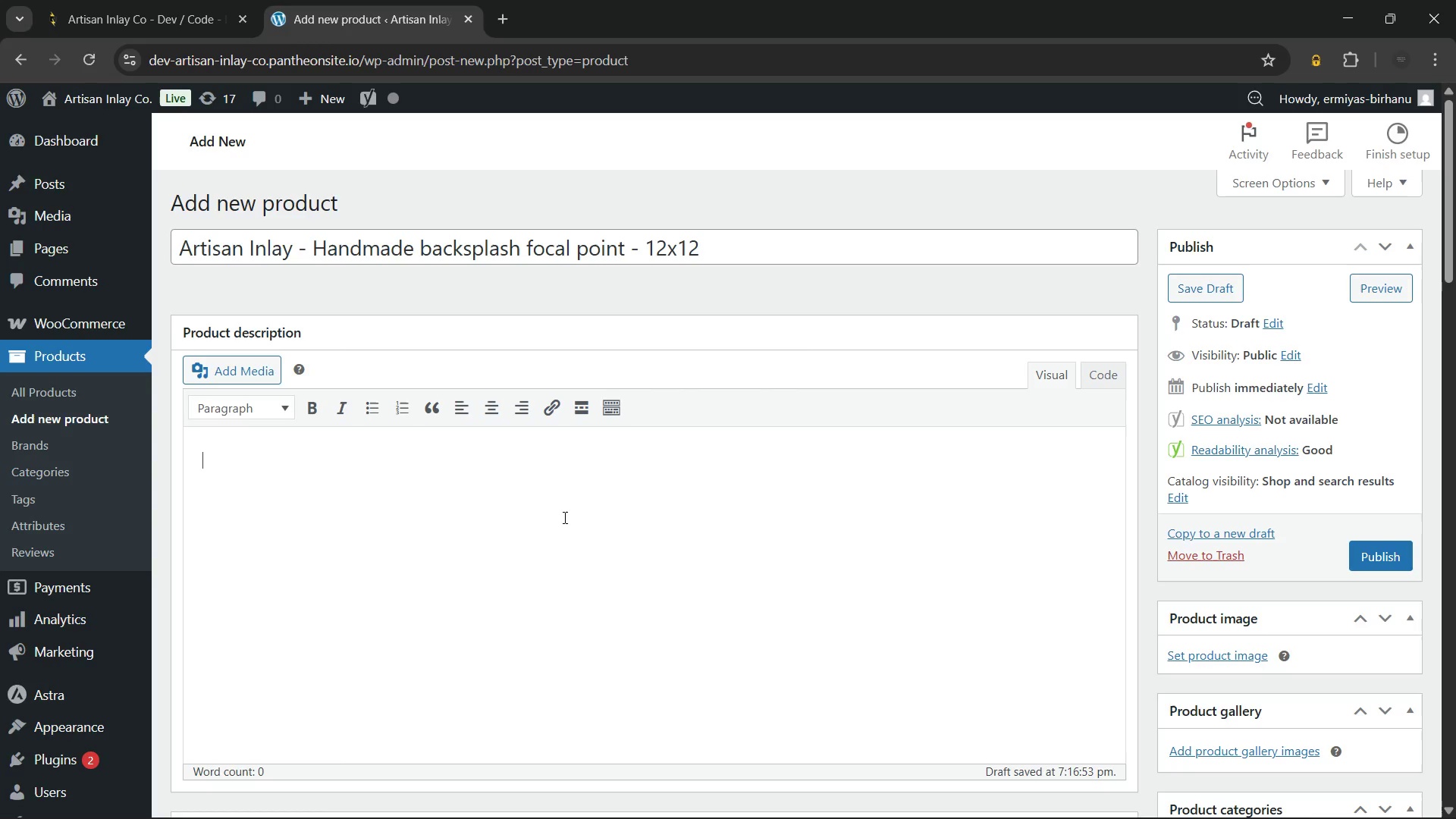 
left_click([218, 412])
 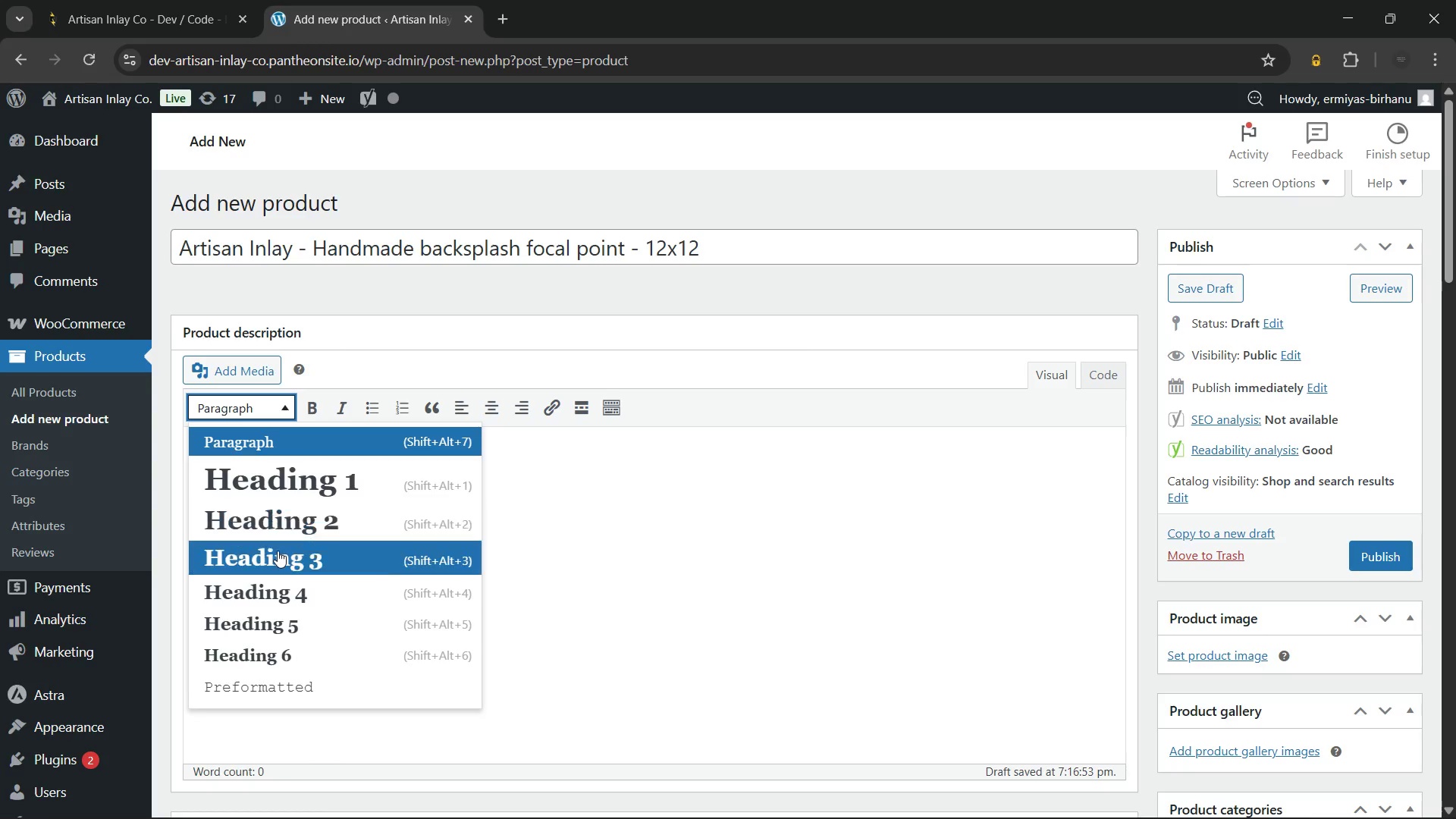 
left_click([278, 551])
 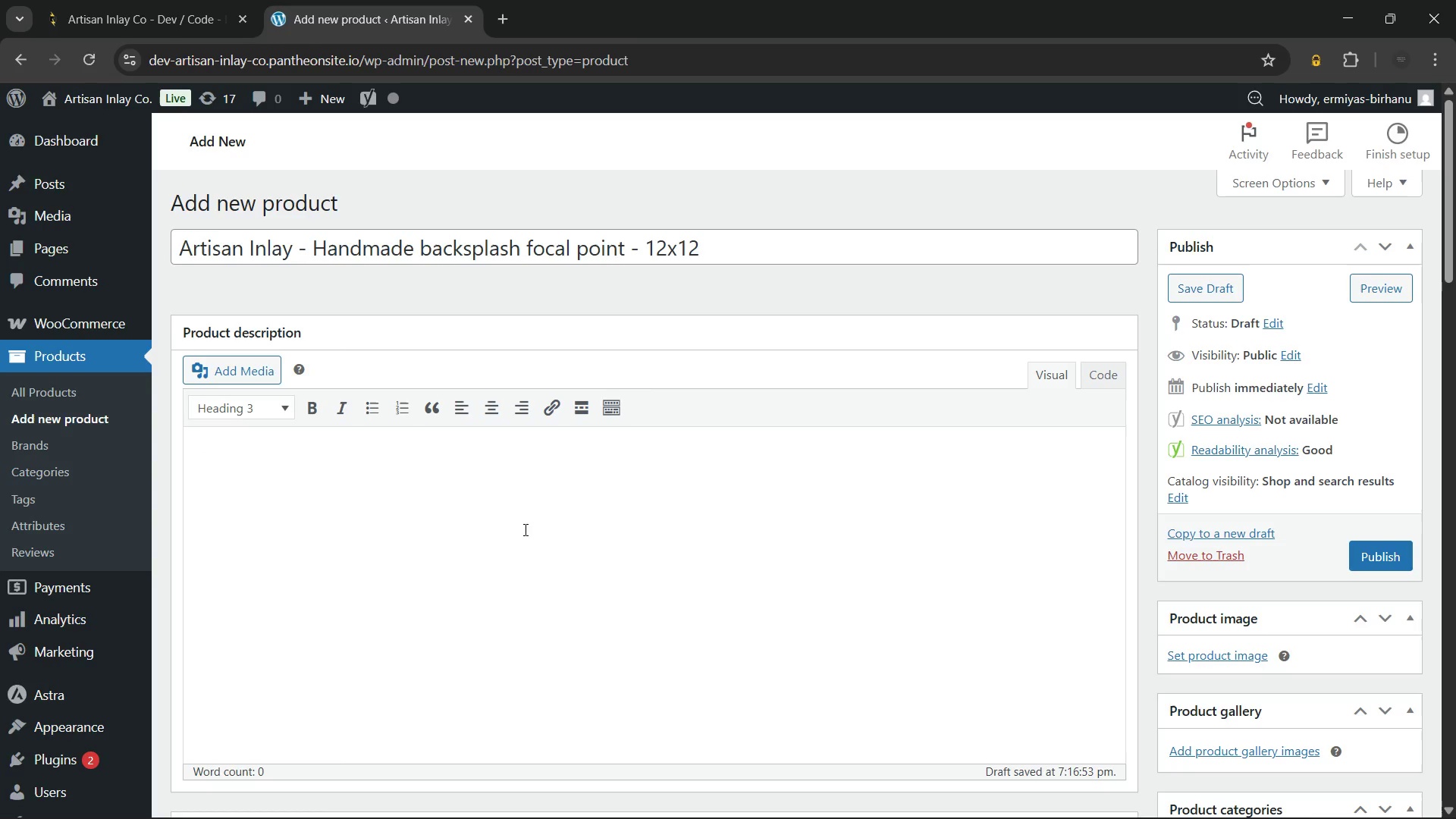 
wait(12.27)
 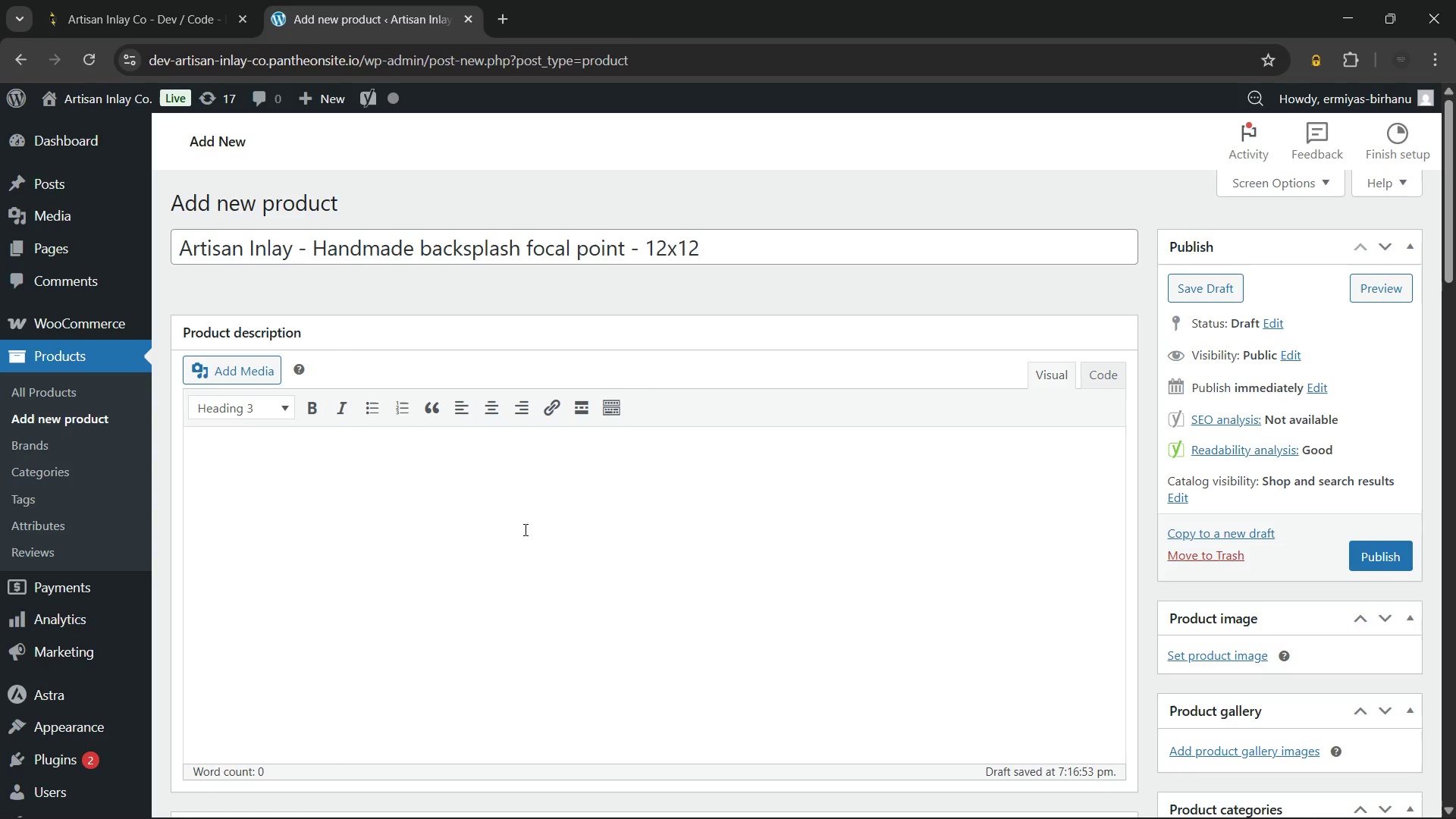 
type(Handmade Backsplash Focal Point for Elegant Spaces)
 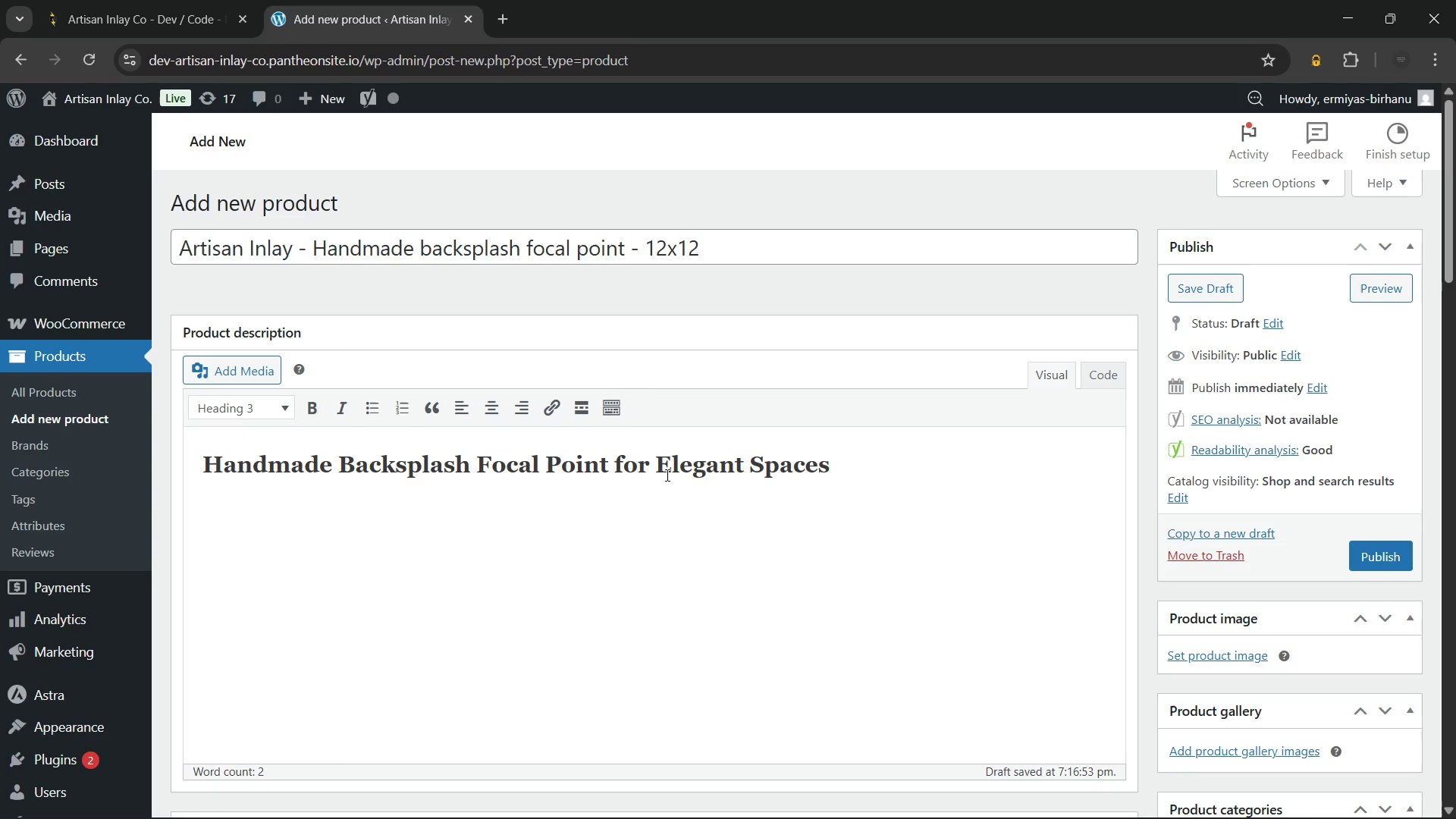 
left_click([1271, 800])
 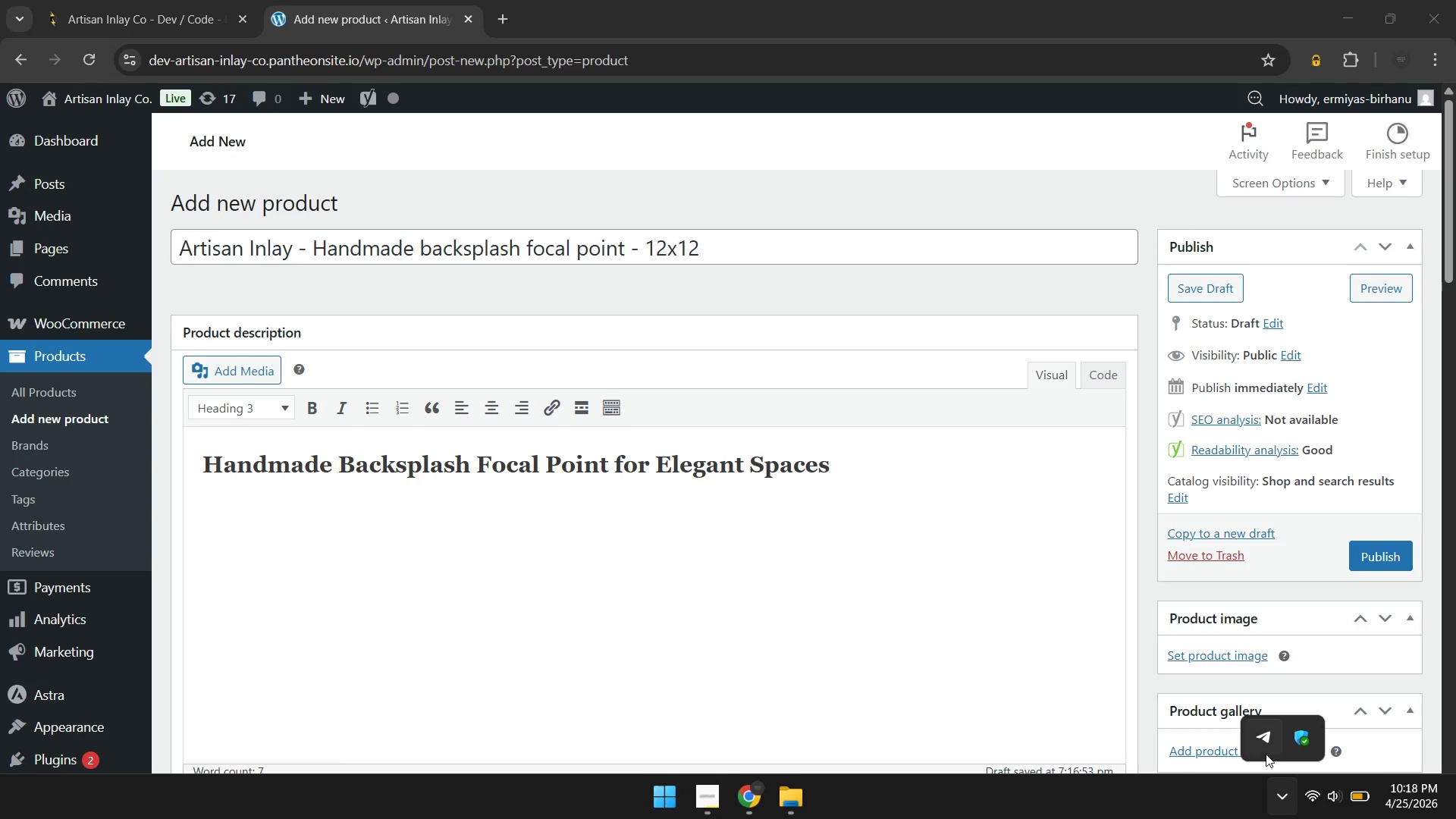 
left_click([1265, 750])
 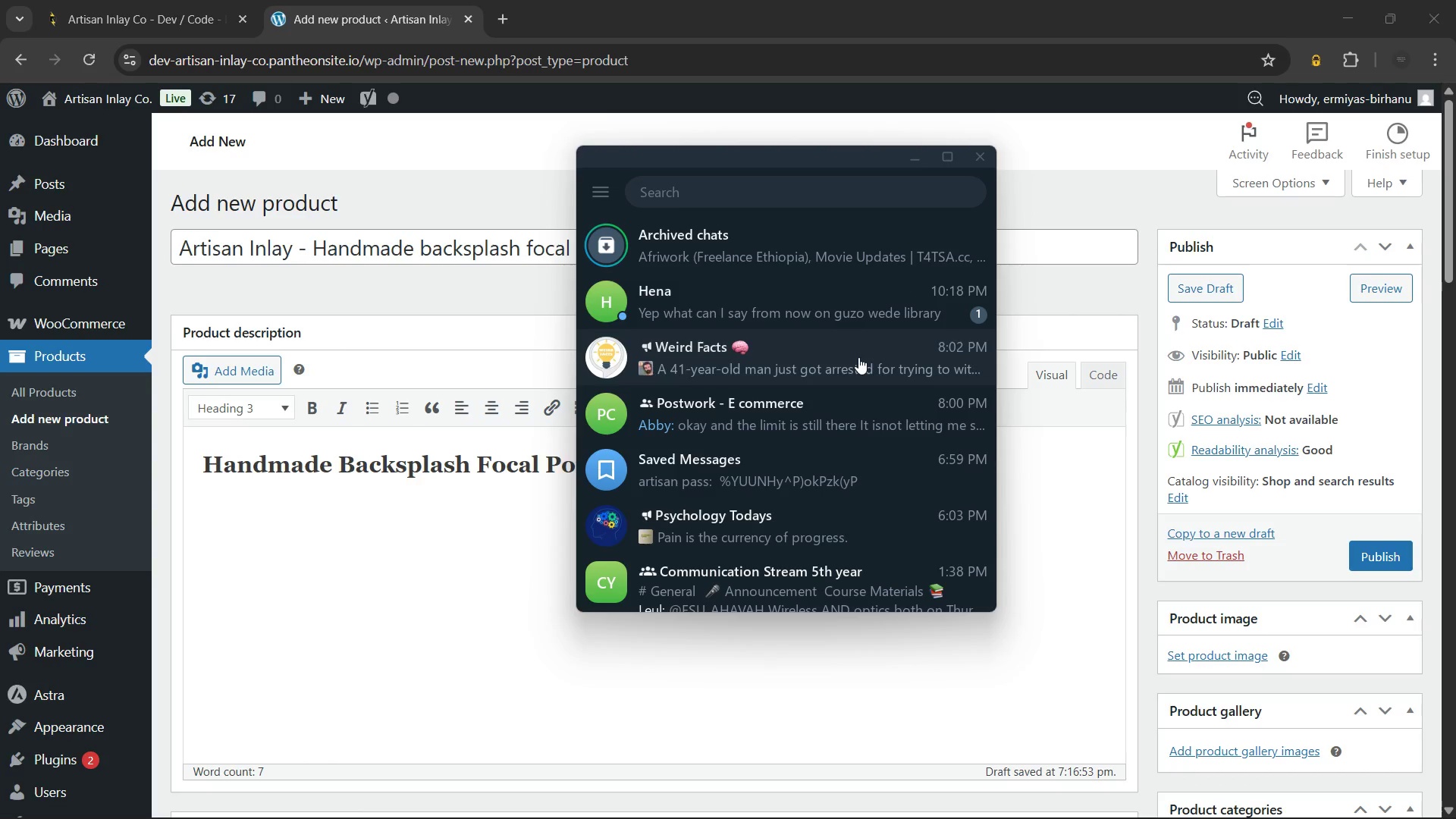 
wait(11.19)
 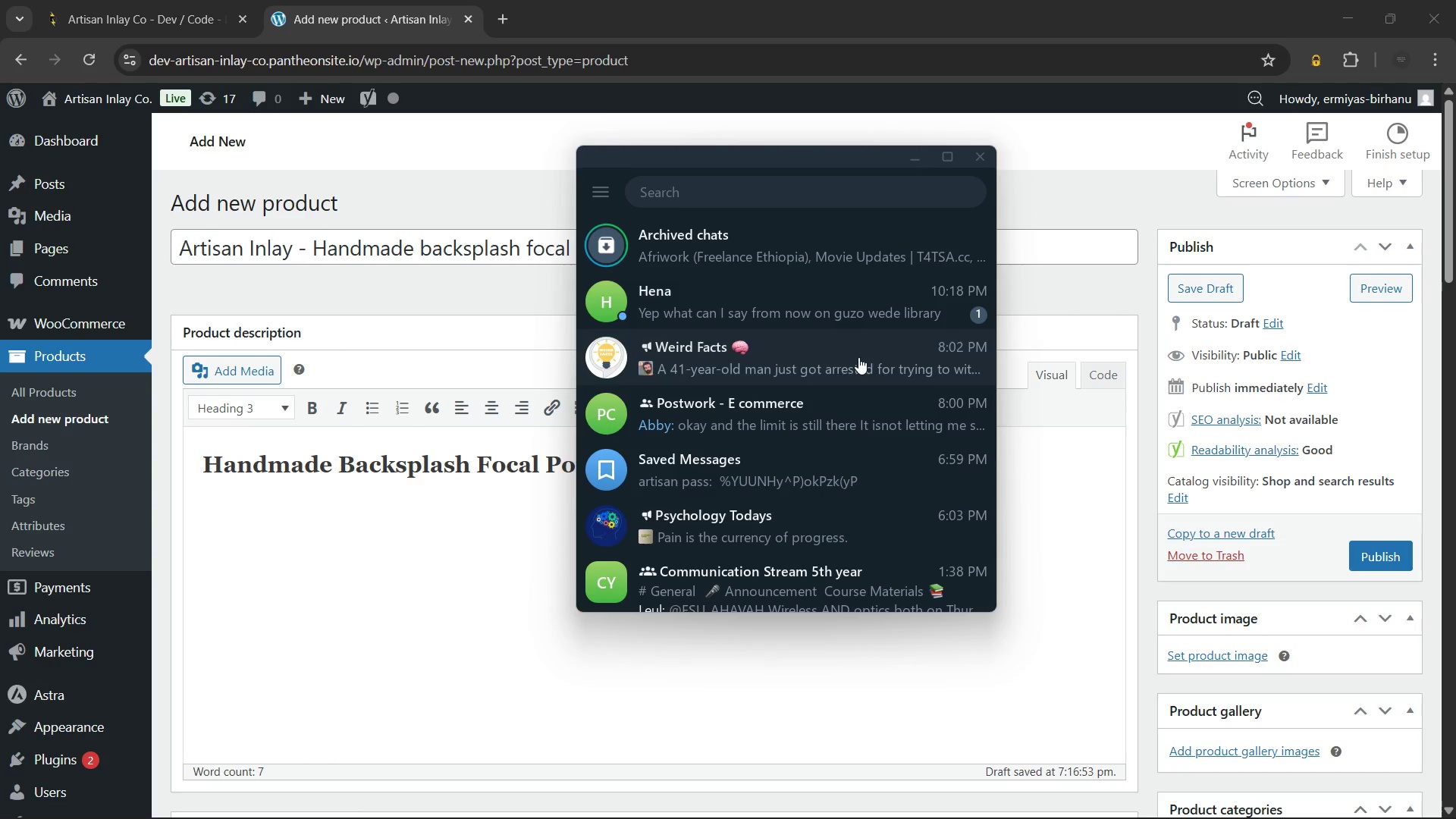 
left_click([830, 295])
 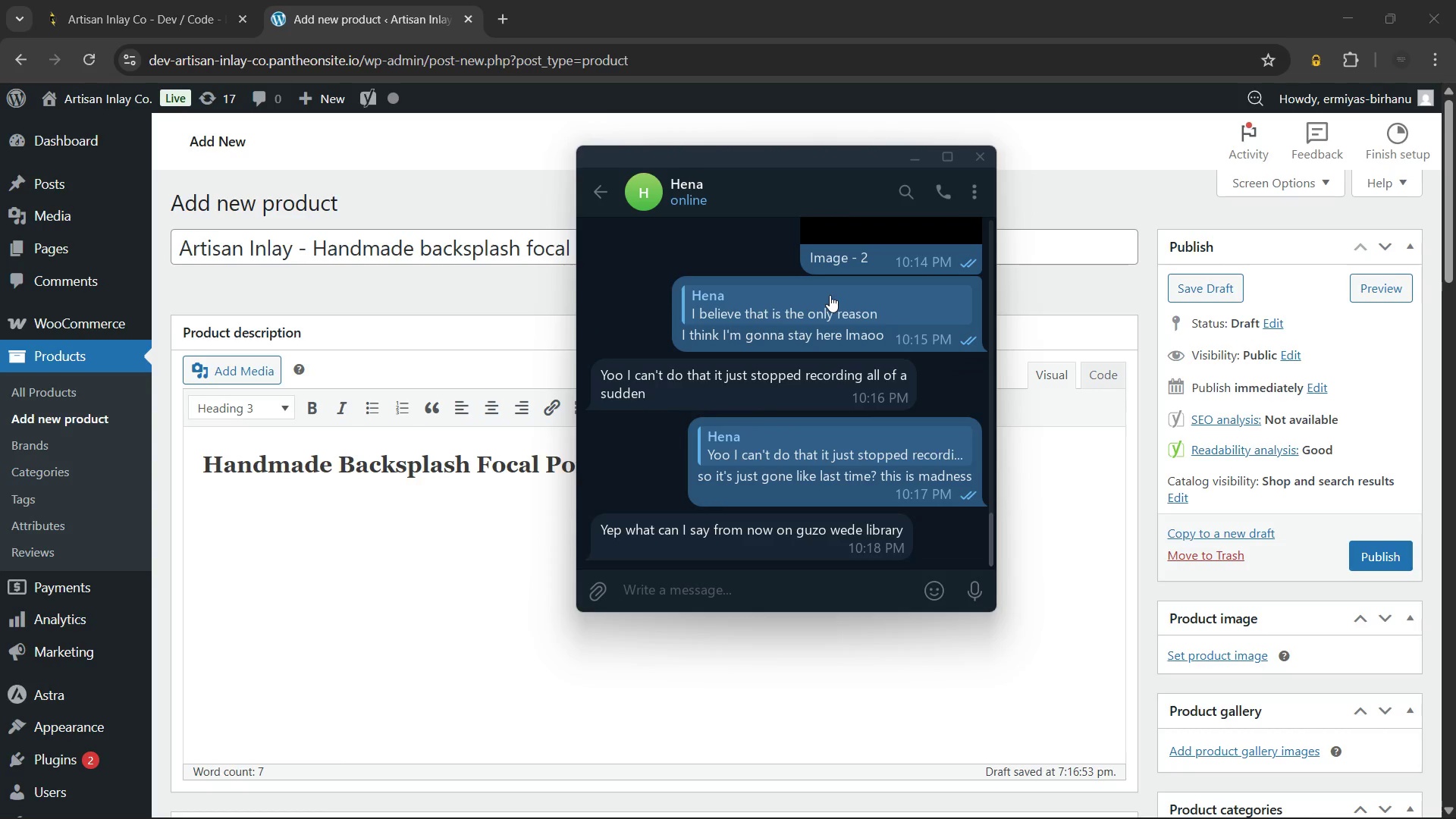 
type(are)
key(Backspace)
key(Backspace)
key(Backspace)
type(dorm neberk ende?)
 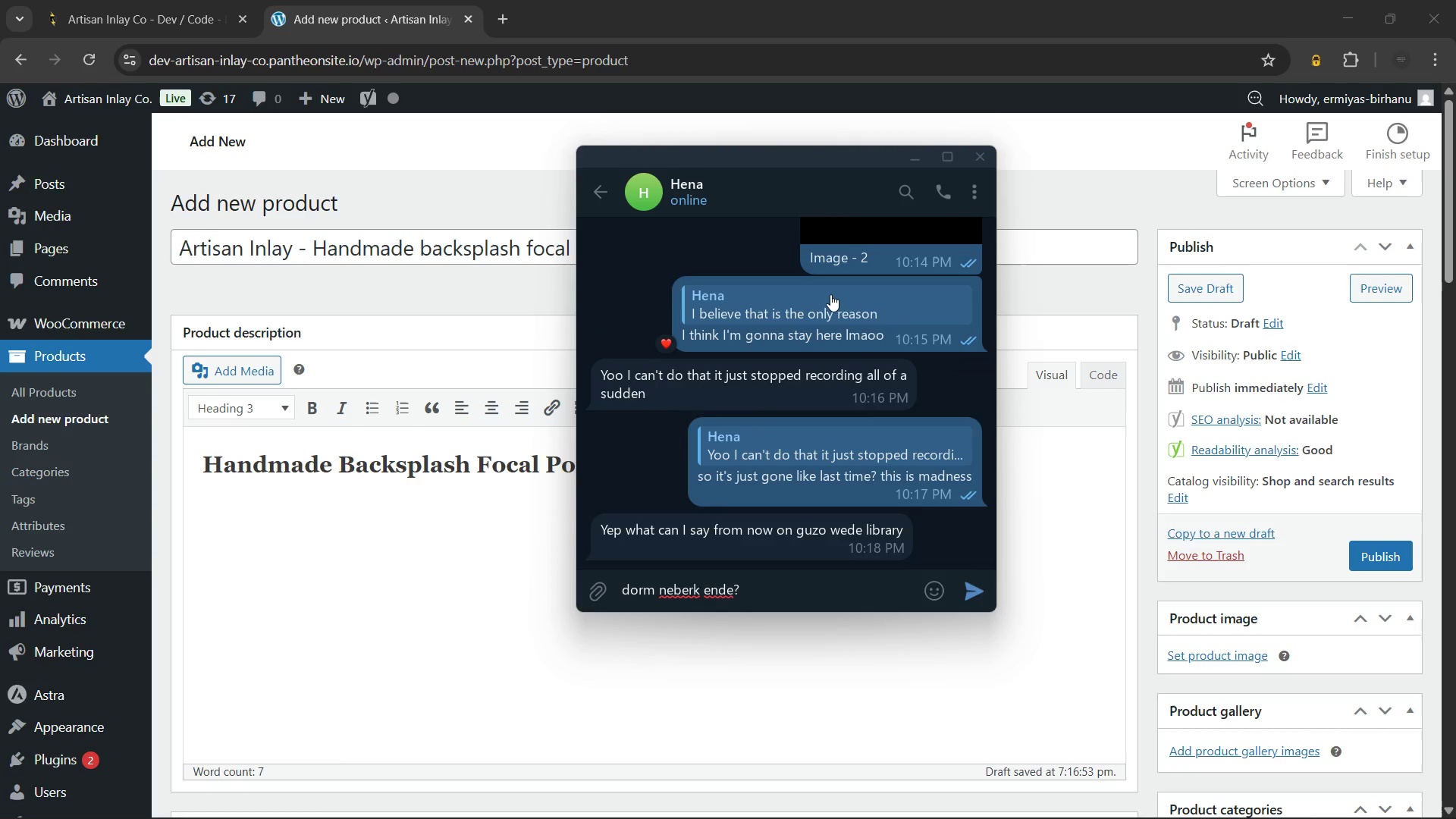 
key(Enter)
 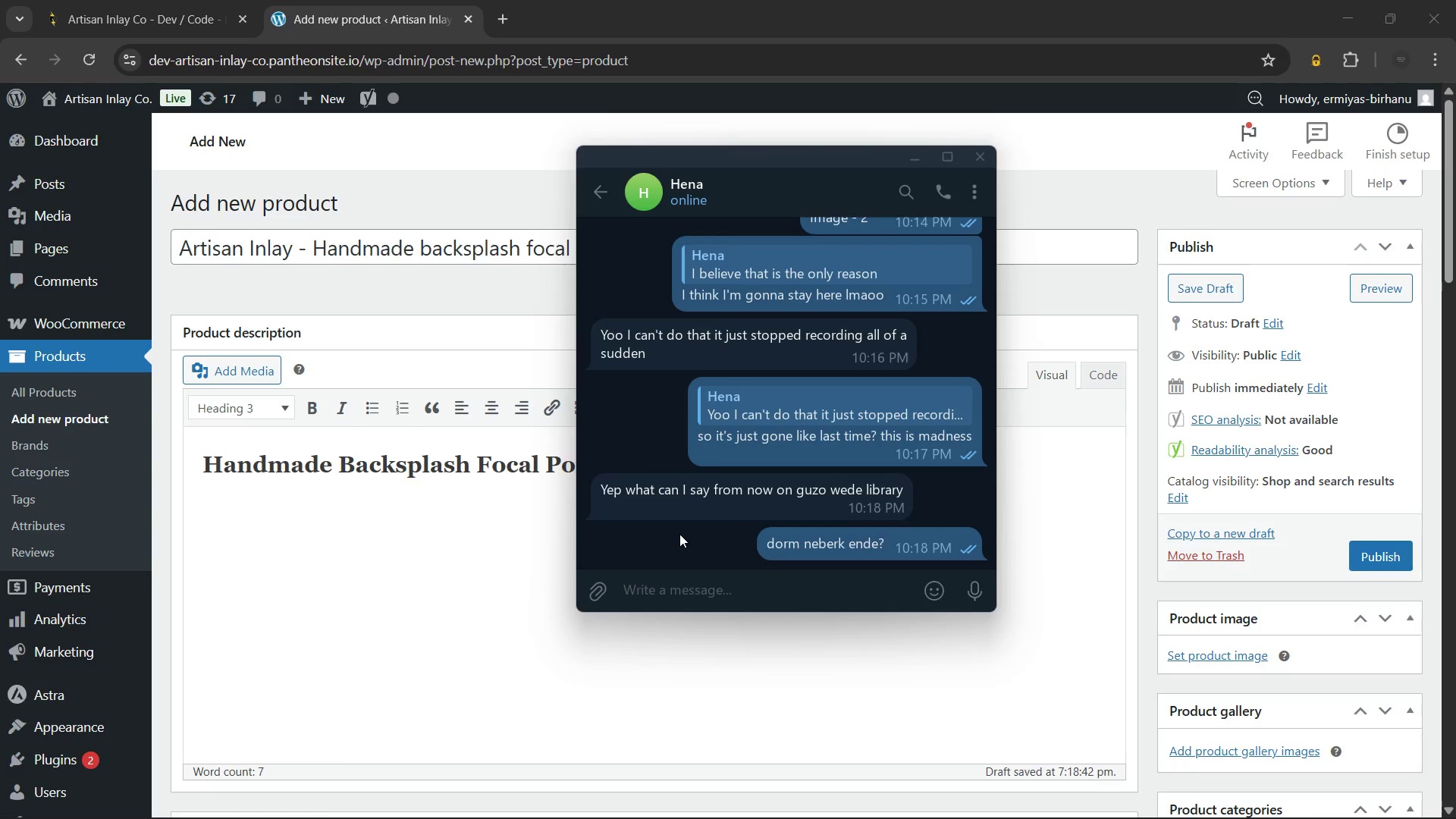 
left_click([519, 530])
 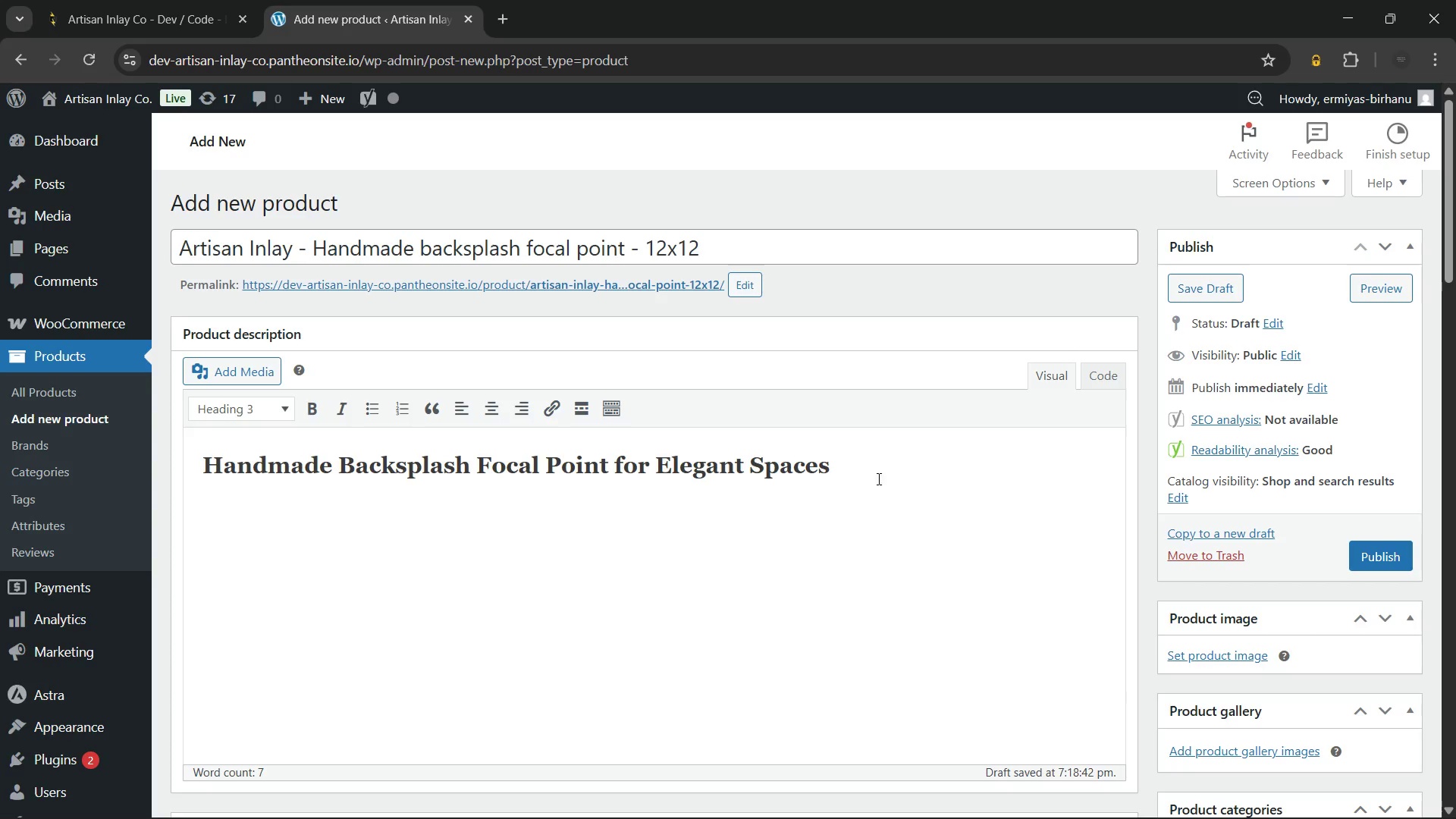 
left_click([886, 479])
 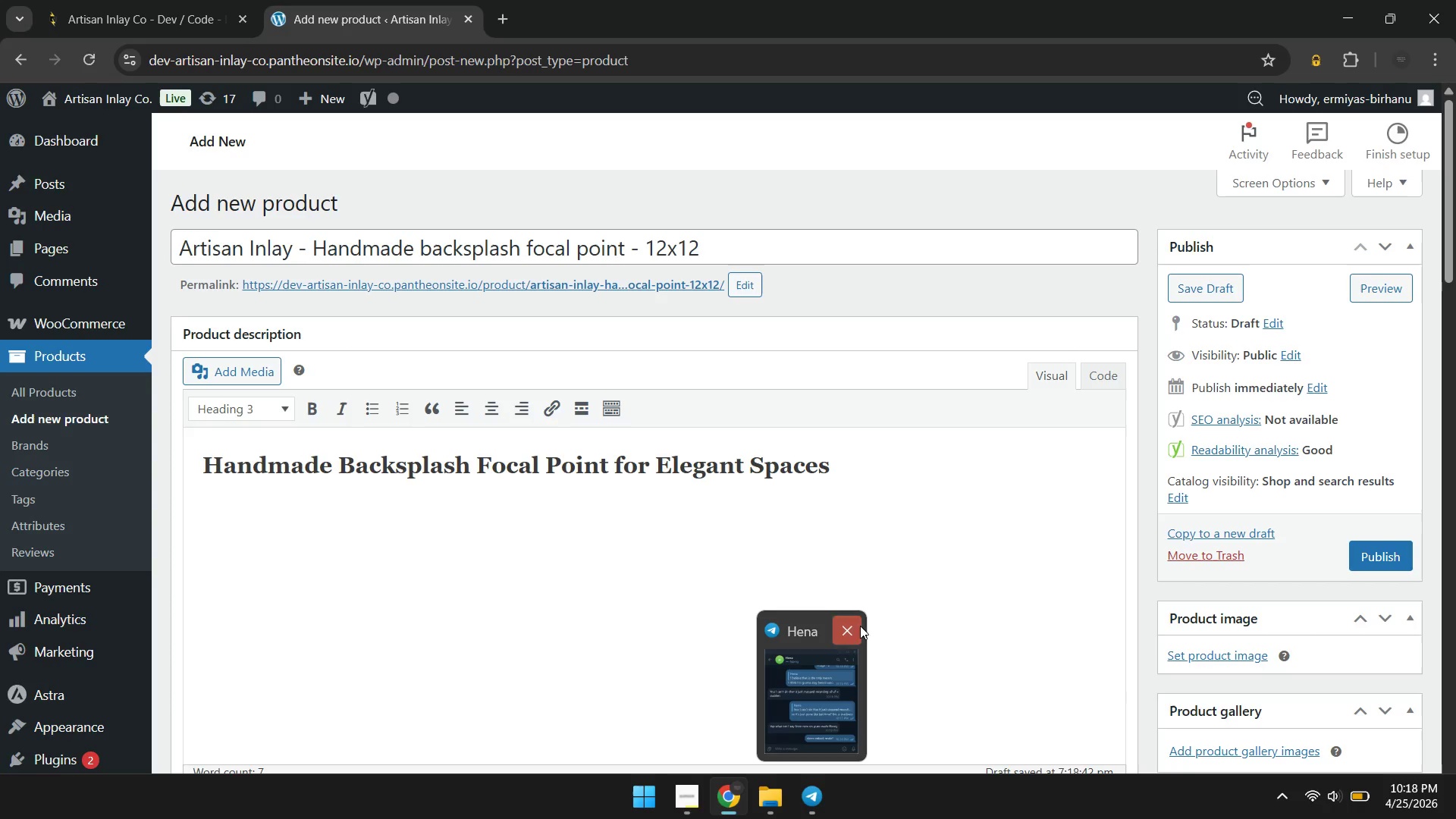 
left_click([848, 627])
 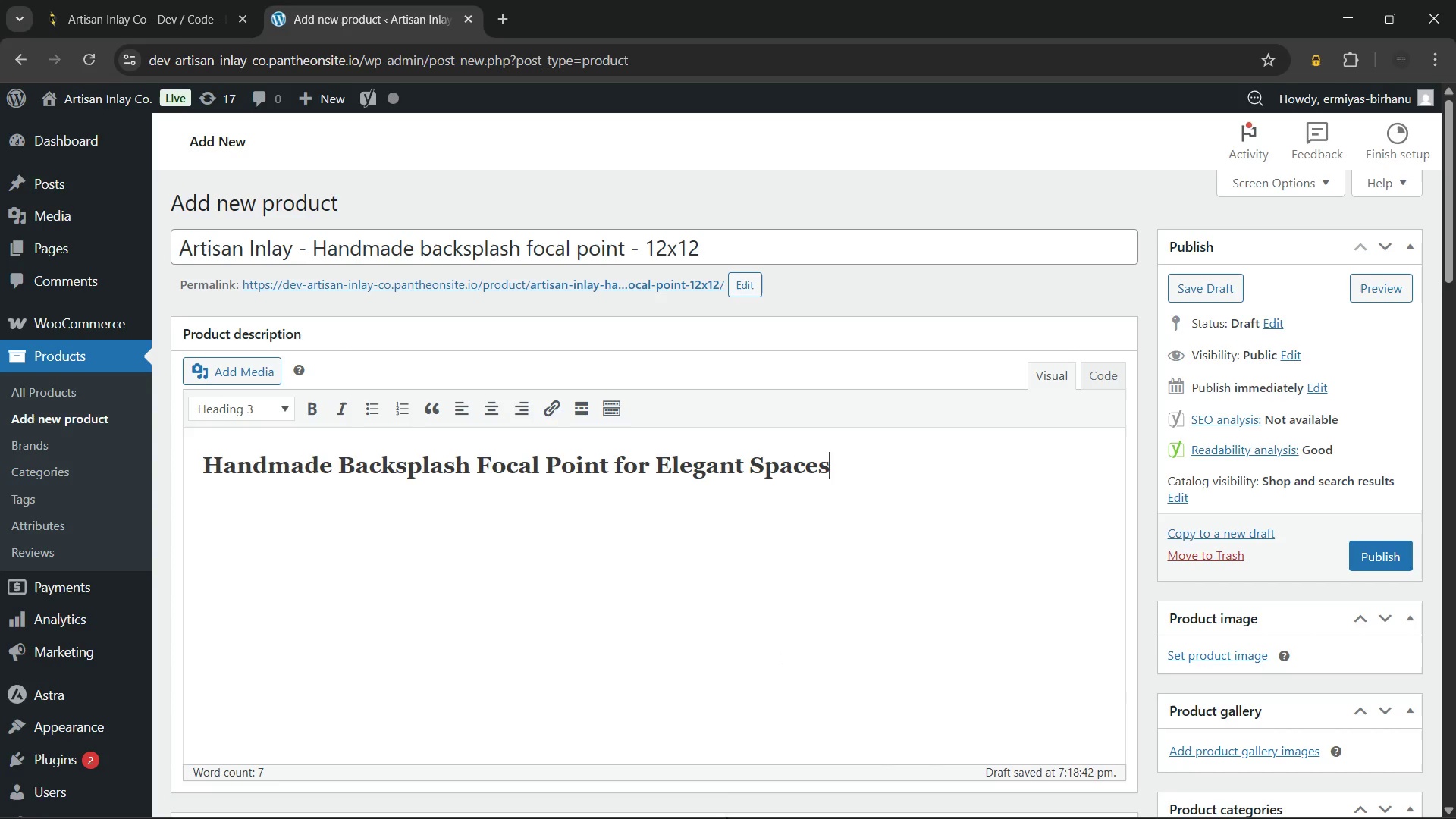 
mouse_move([711, 792])
 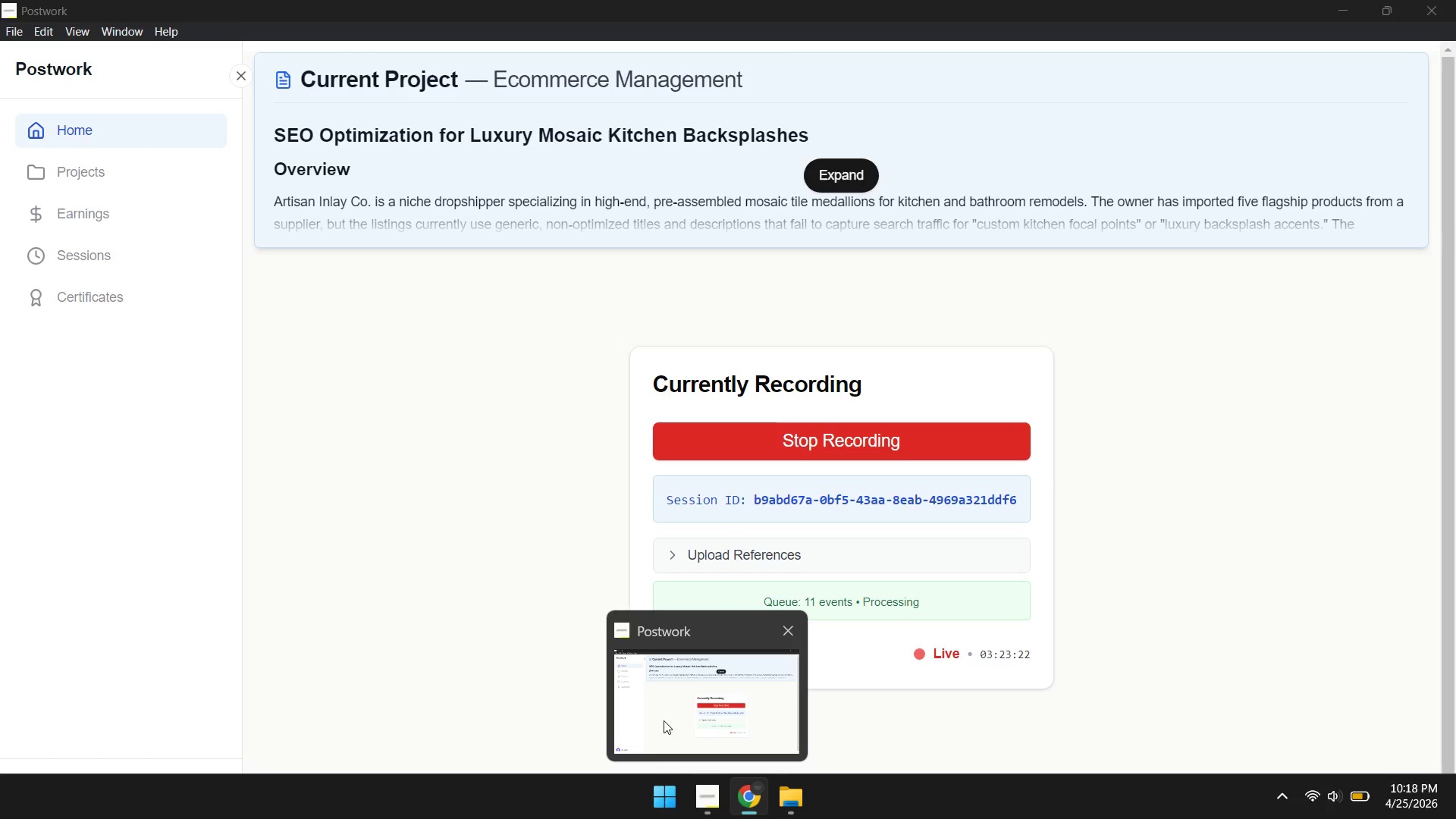 
wait(8.08)
 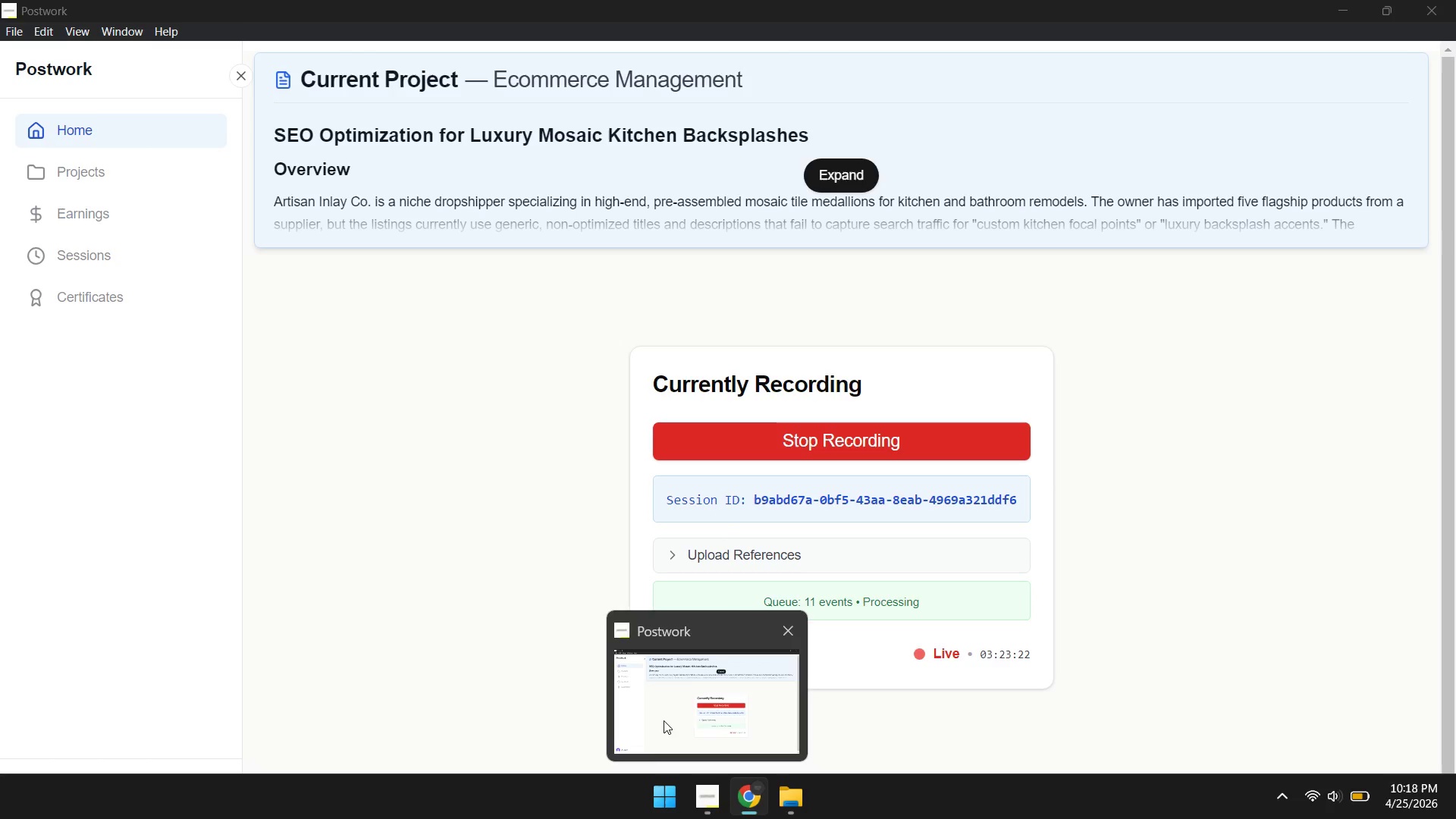 
left_click([796, 802])
 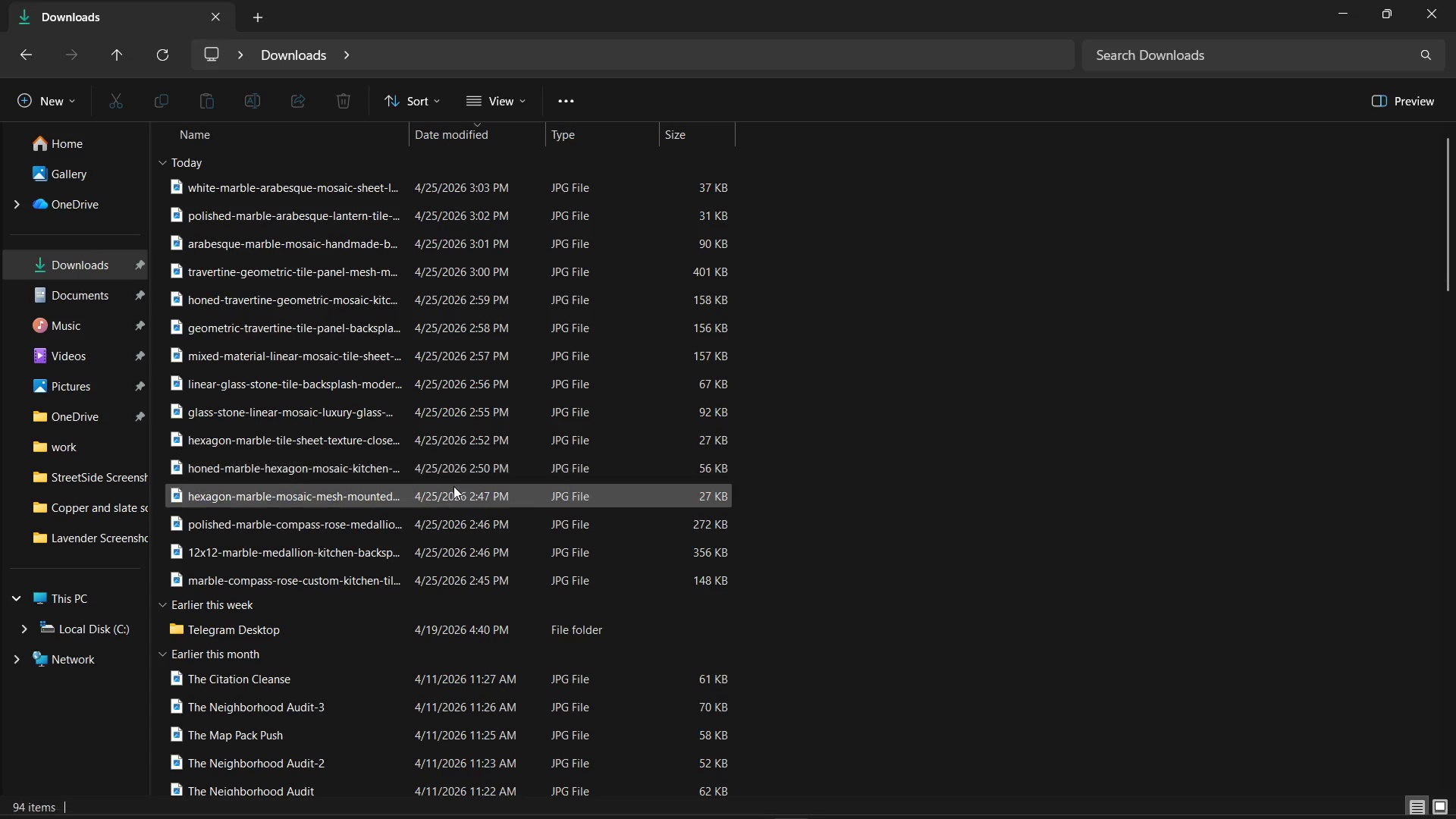 
scroll: coordinate [454, 472], scroll_direction: up, amount: 2.0
 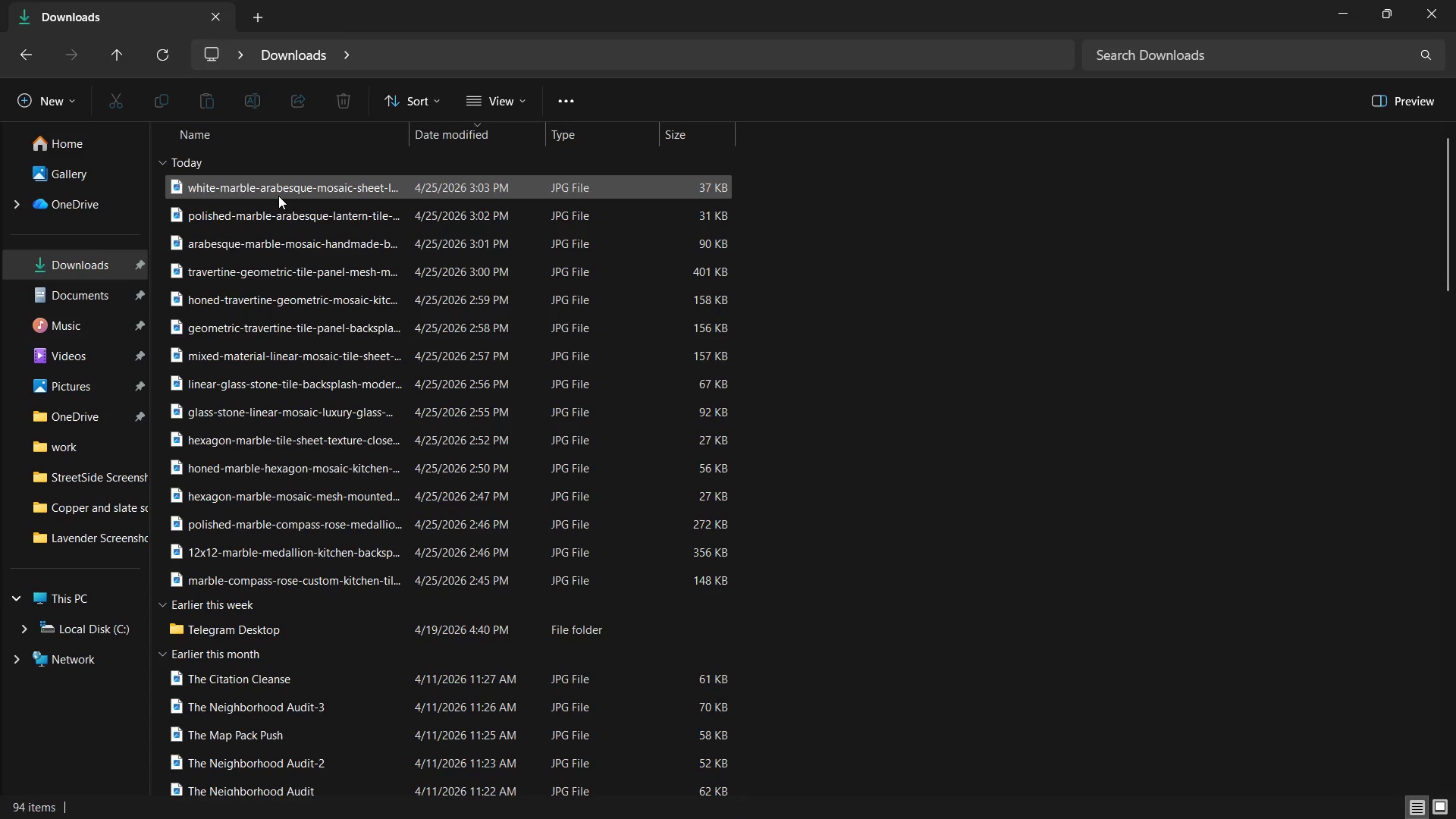 
wait(6.52)
 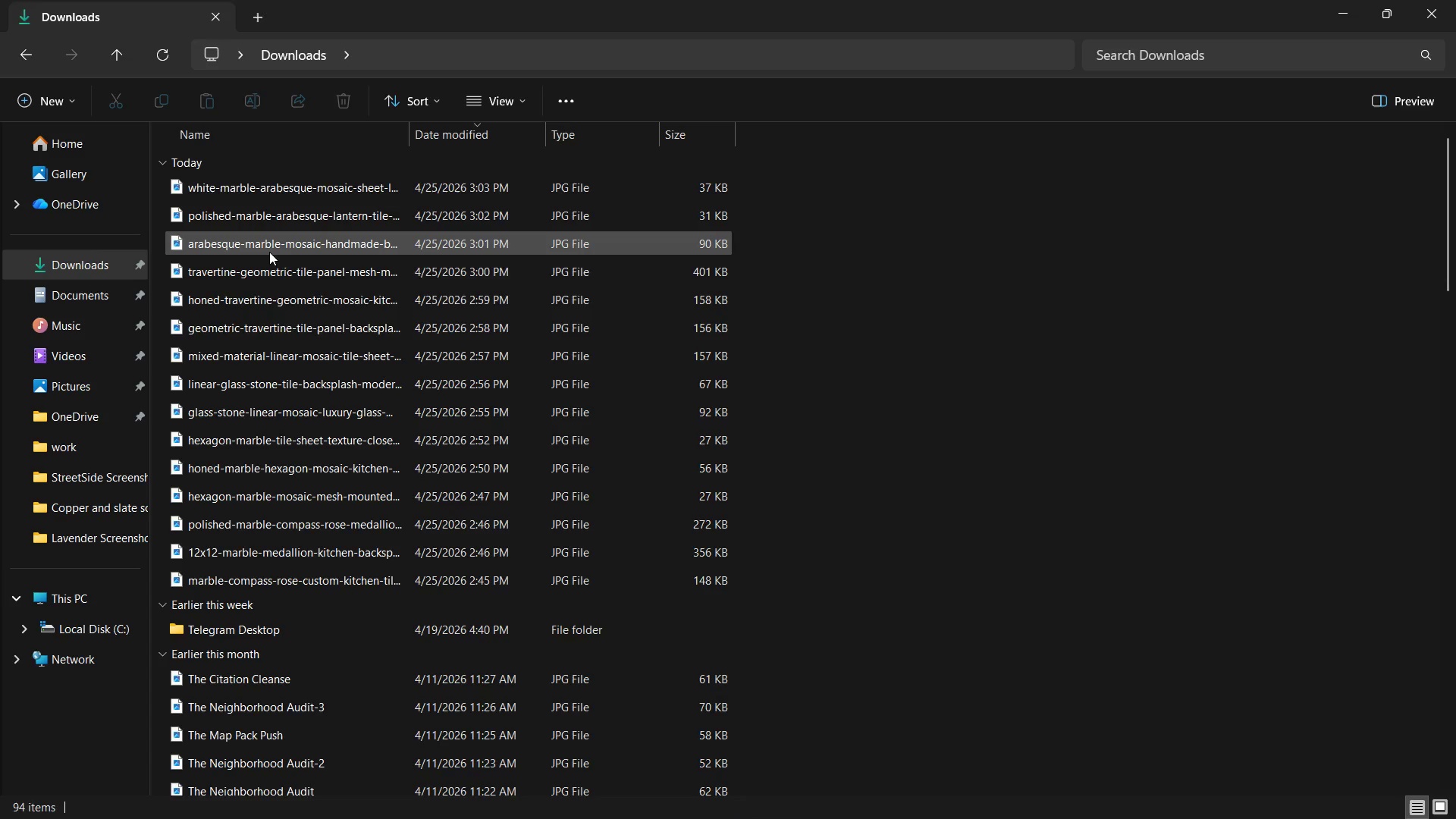 
left_click([748, 801])
 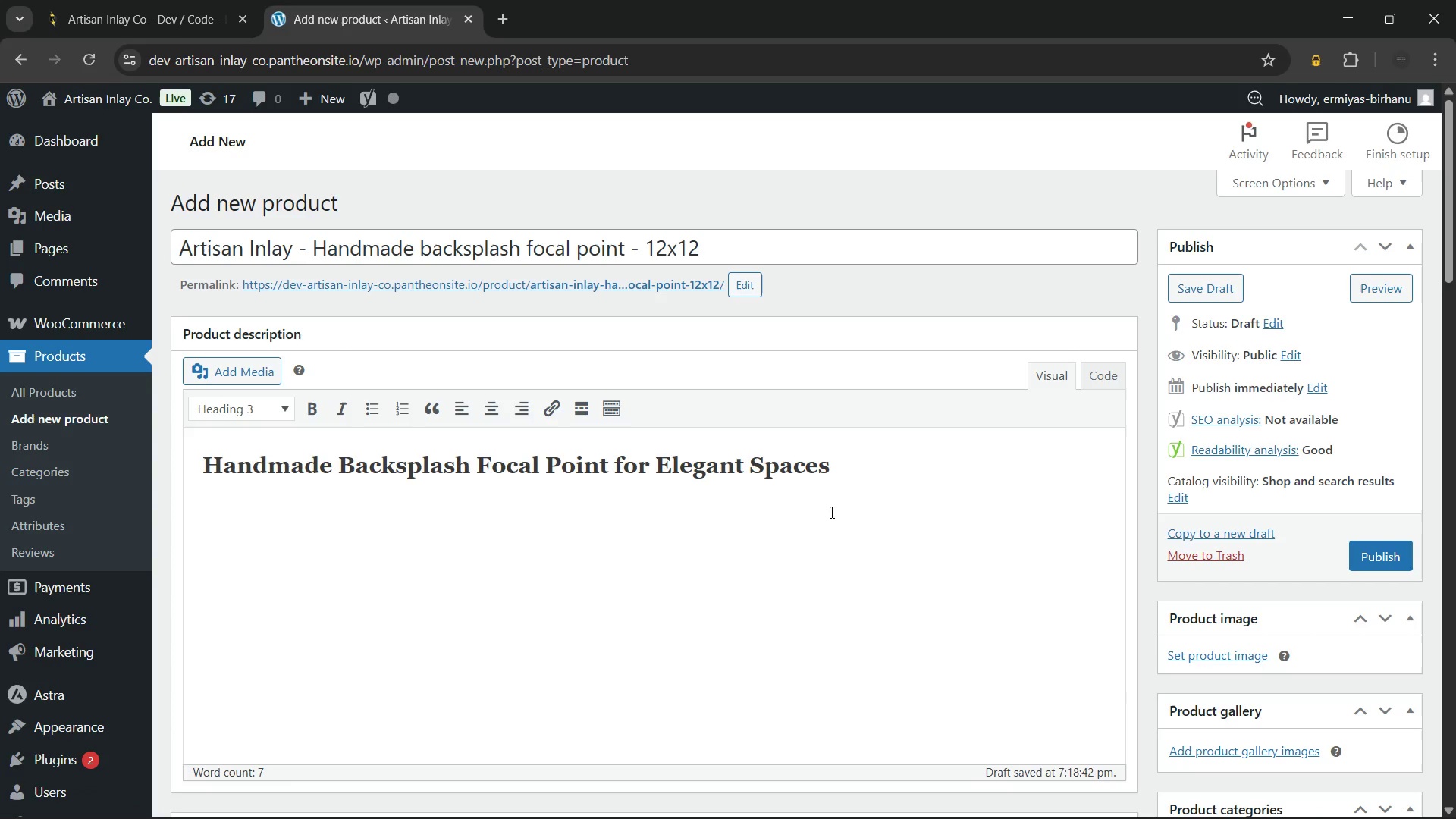 
key(Enter)
 